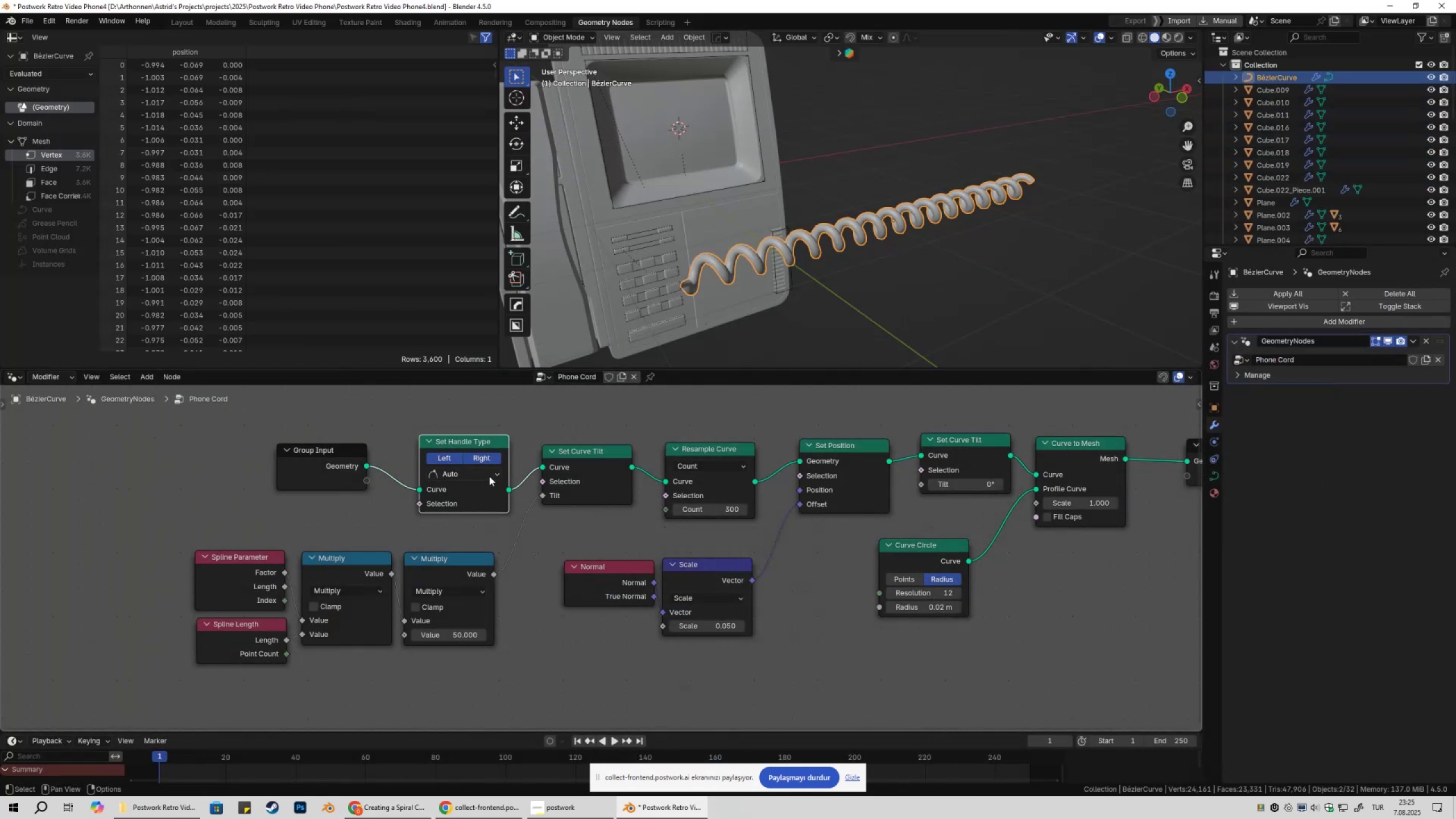 
left_click([484, 474])
 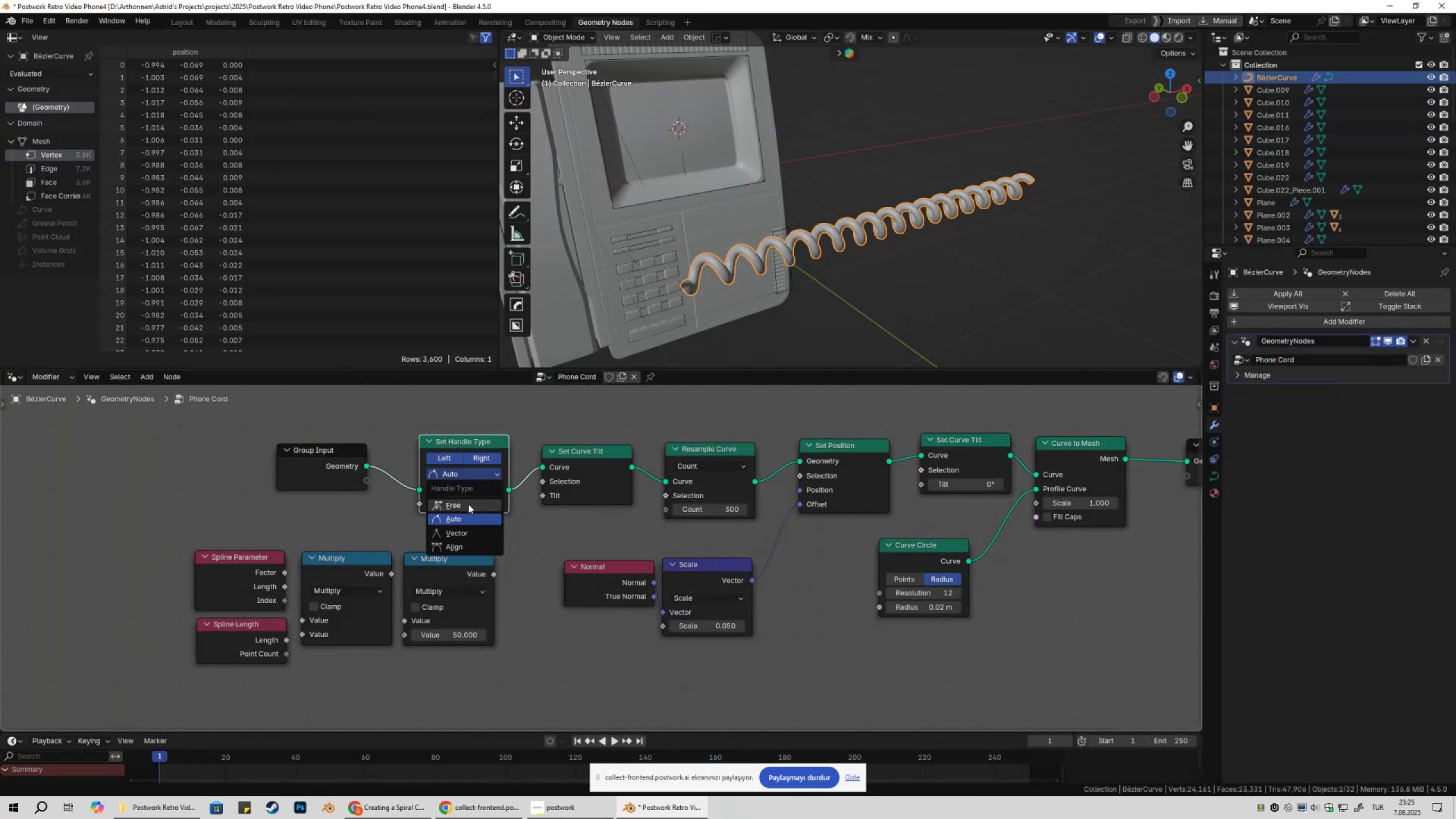 
left_click([468, 504])
 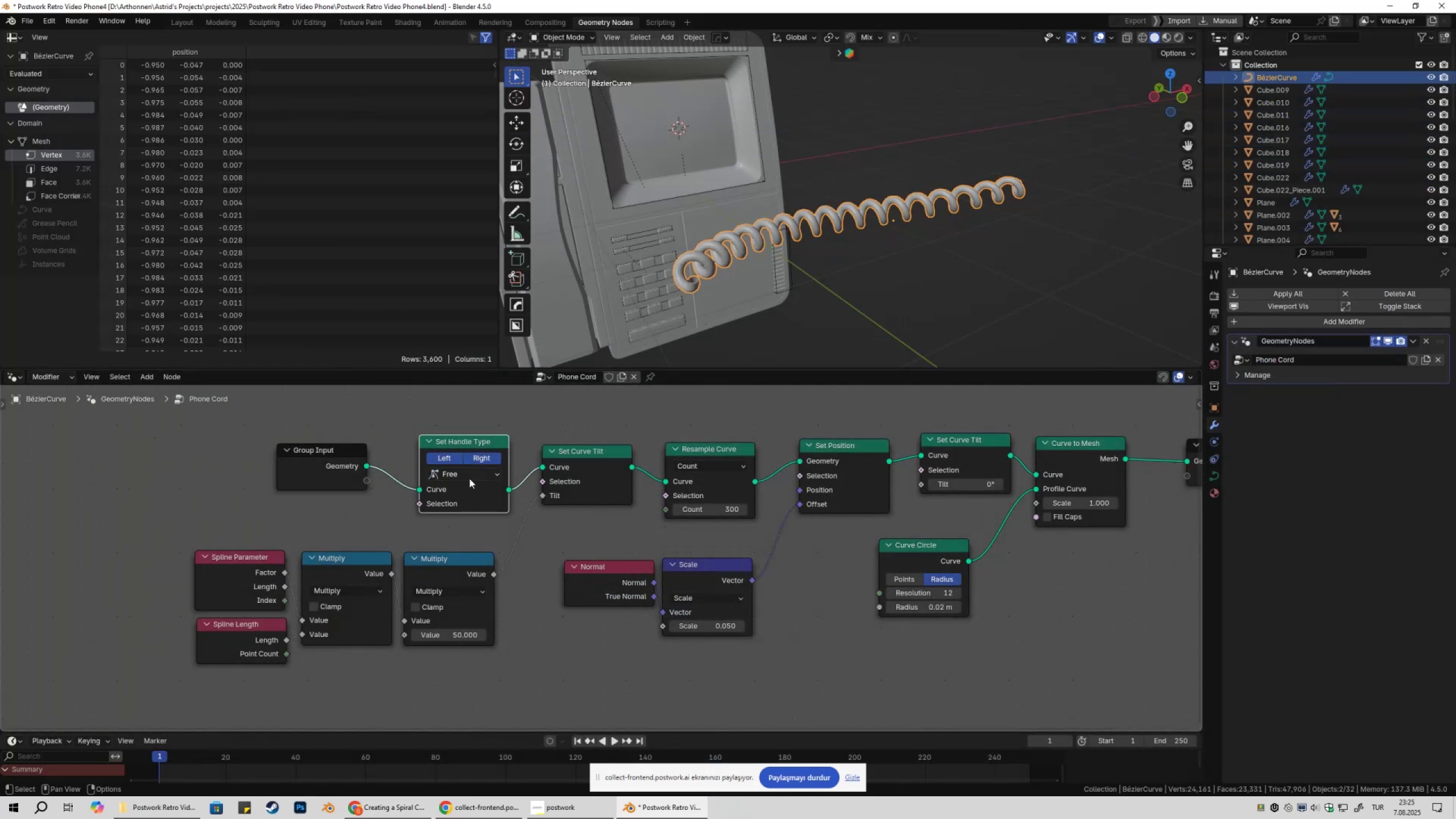 
left_click([469, 478])
 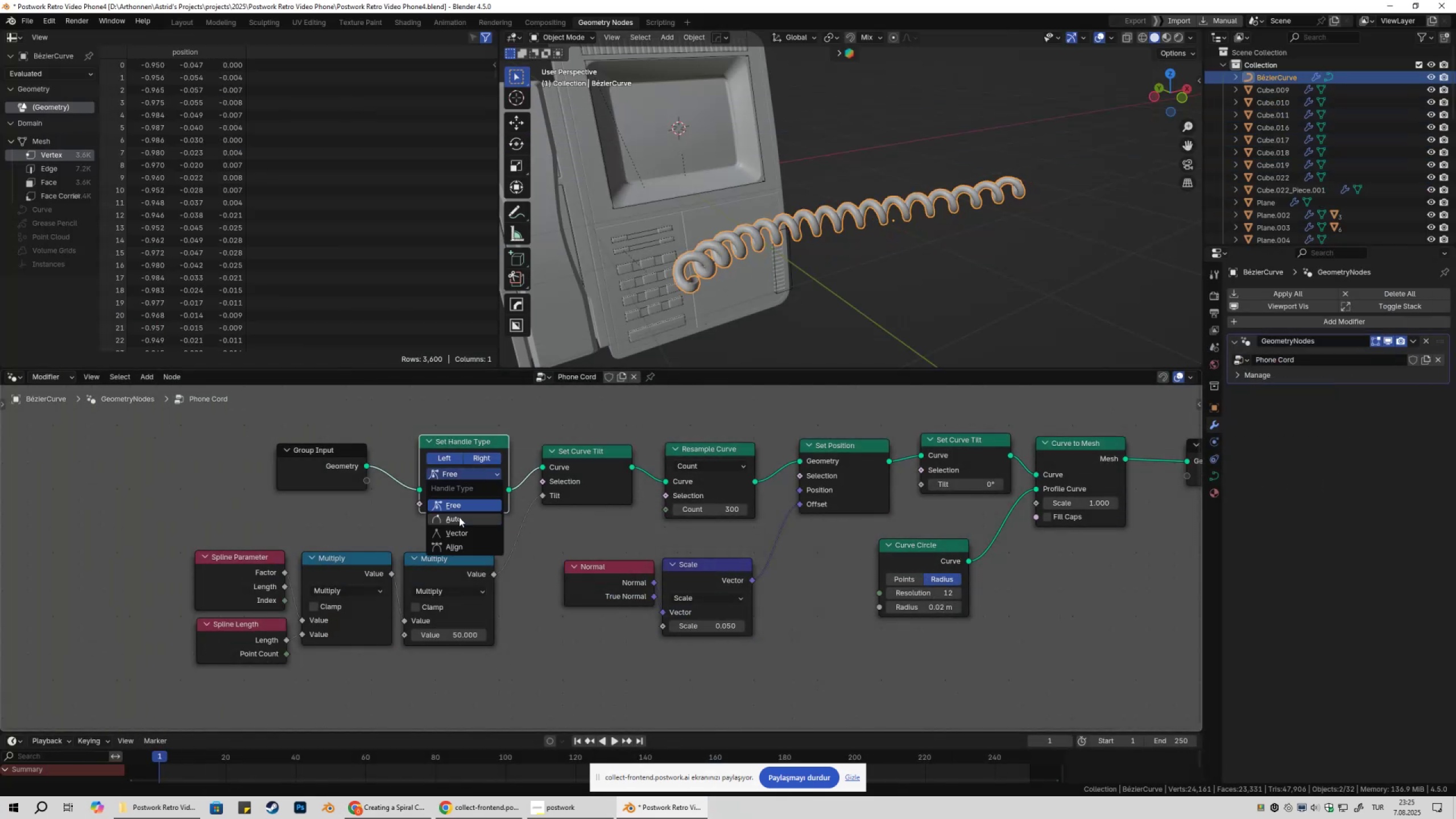 
left_click([459, 517])
 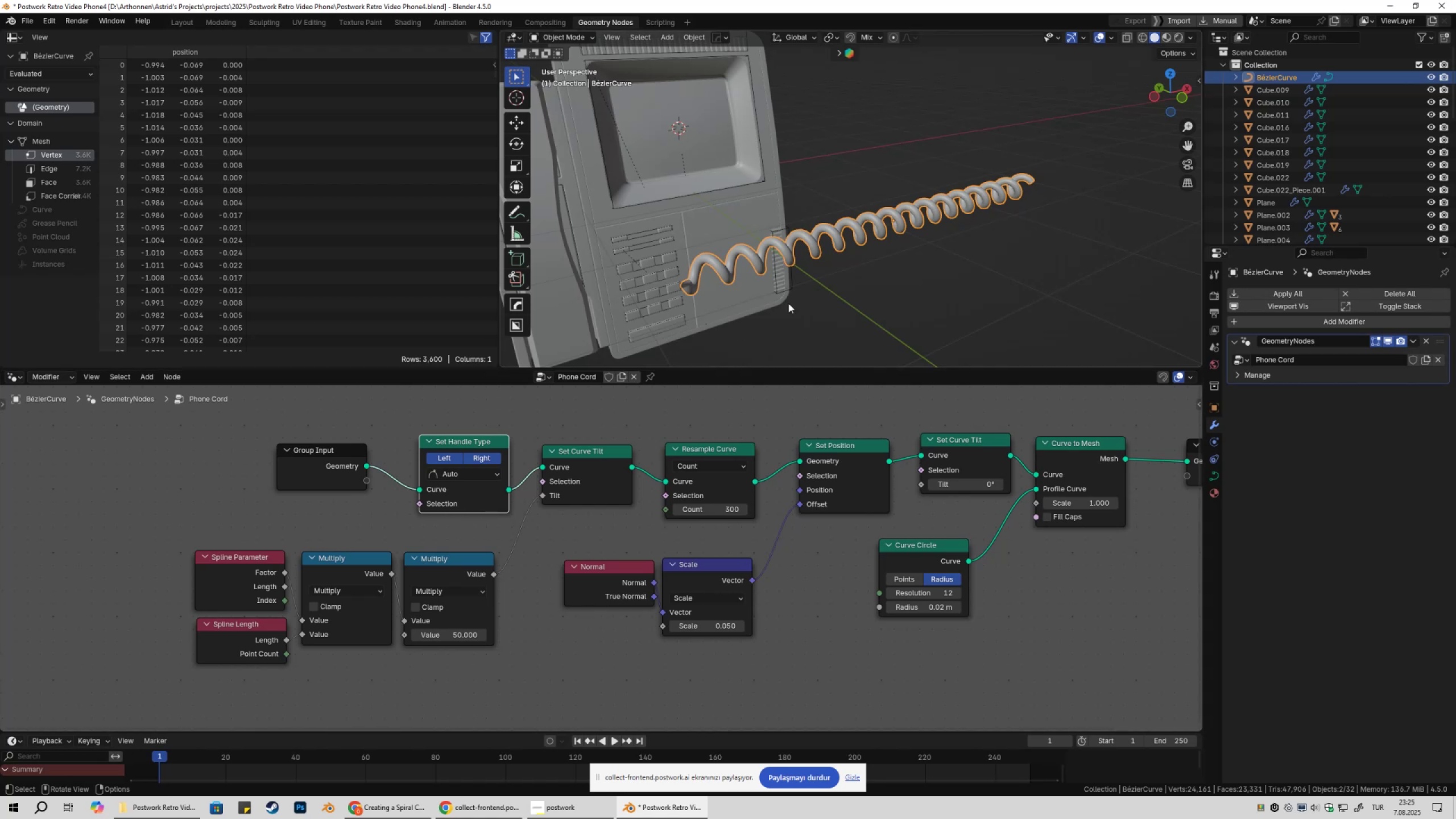 
scroll: coordinate [823, 271], scroll_direction: down, amount: 1.0
 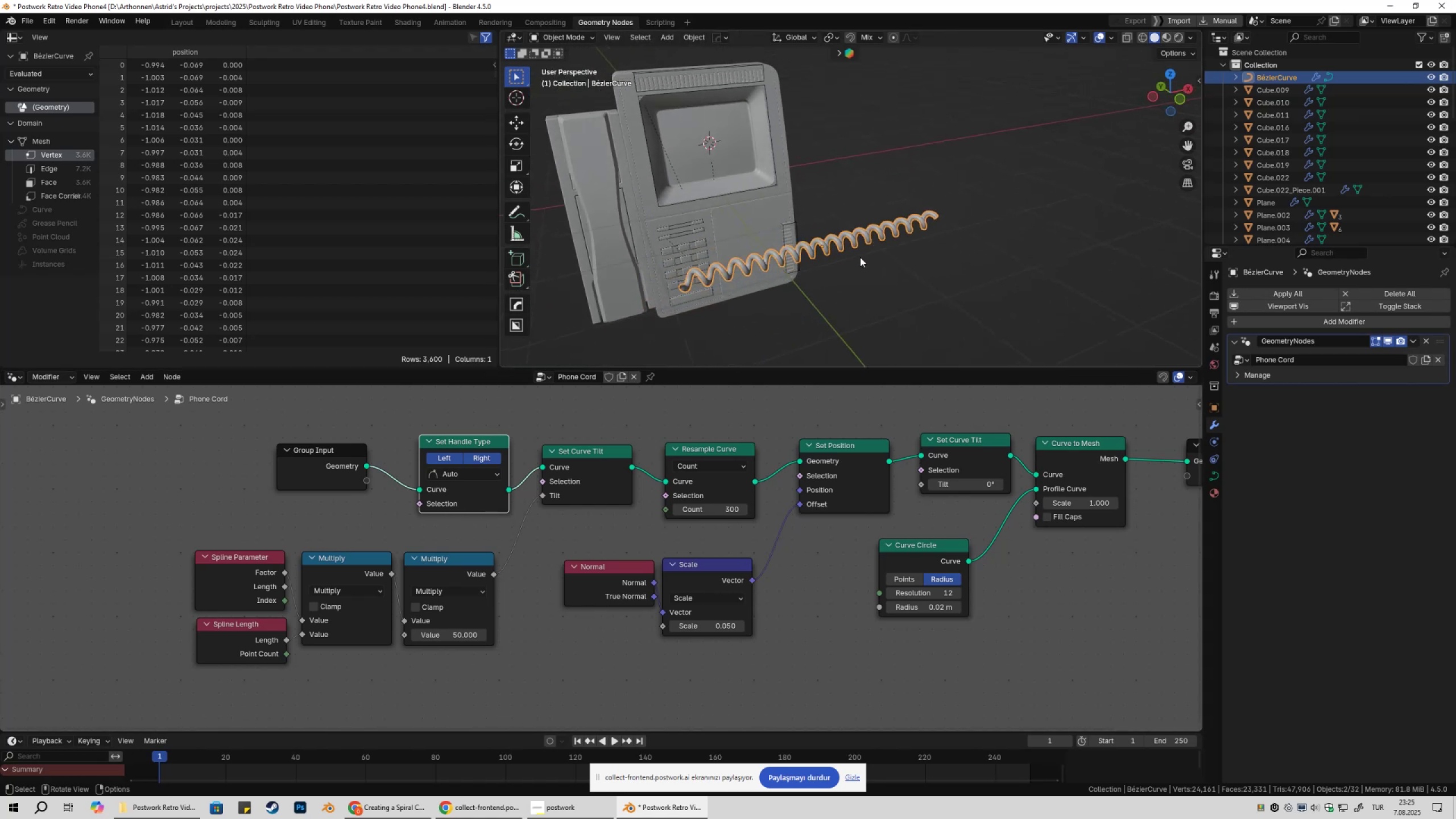 
key(Control+ControlLeft)
 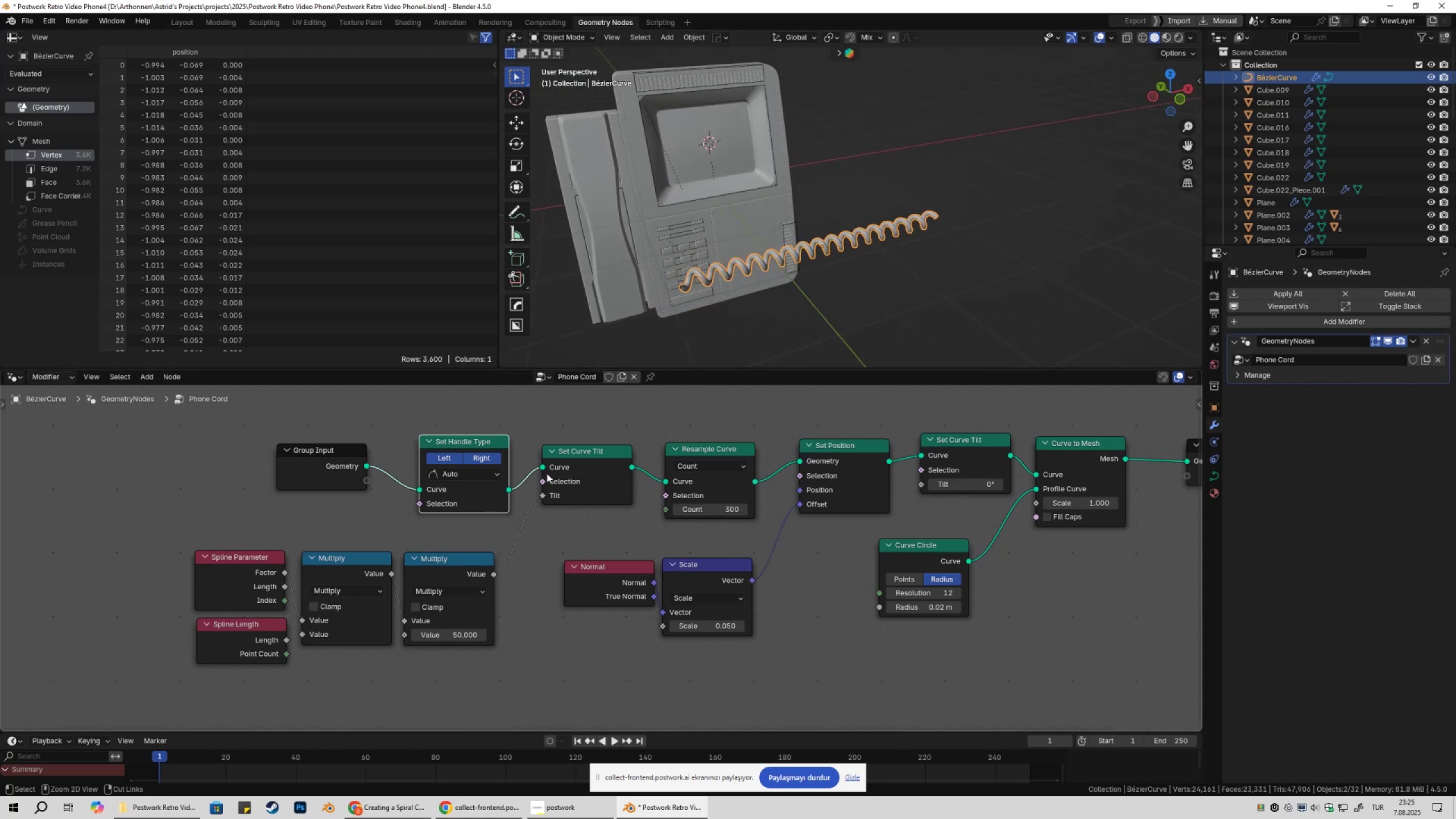 
key(Control+S)
 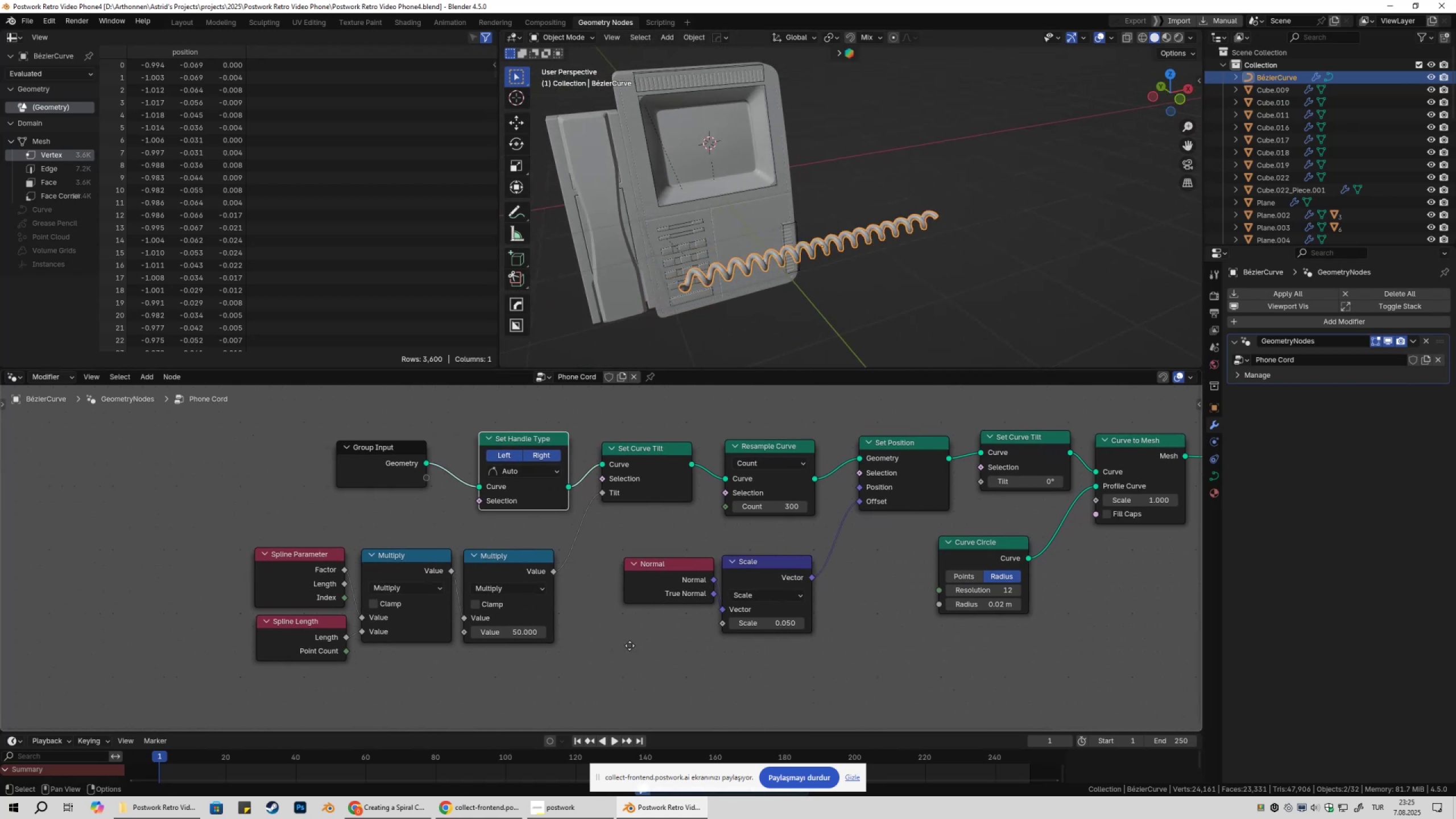 
left_click_drag(start_coordinate=[618, 494], to_coordinate=[710, 558])
 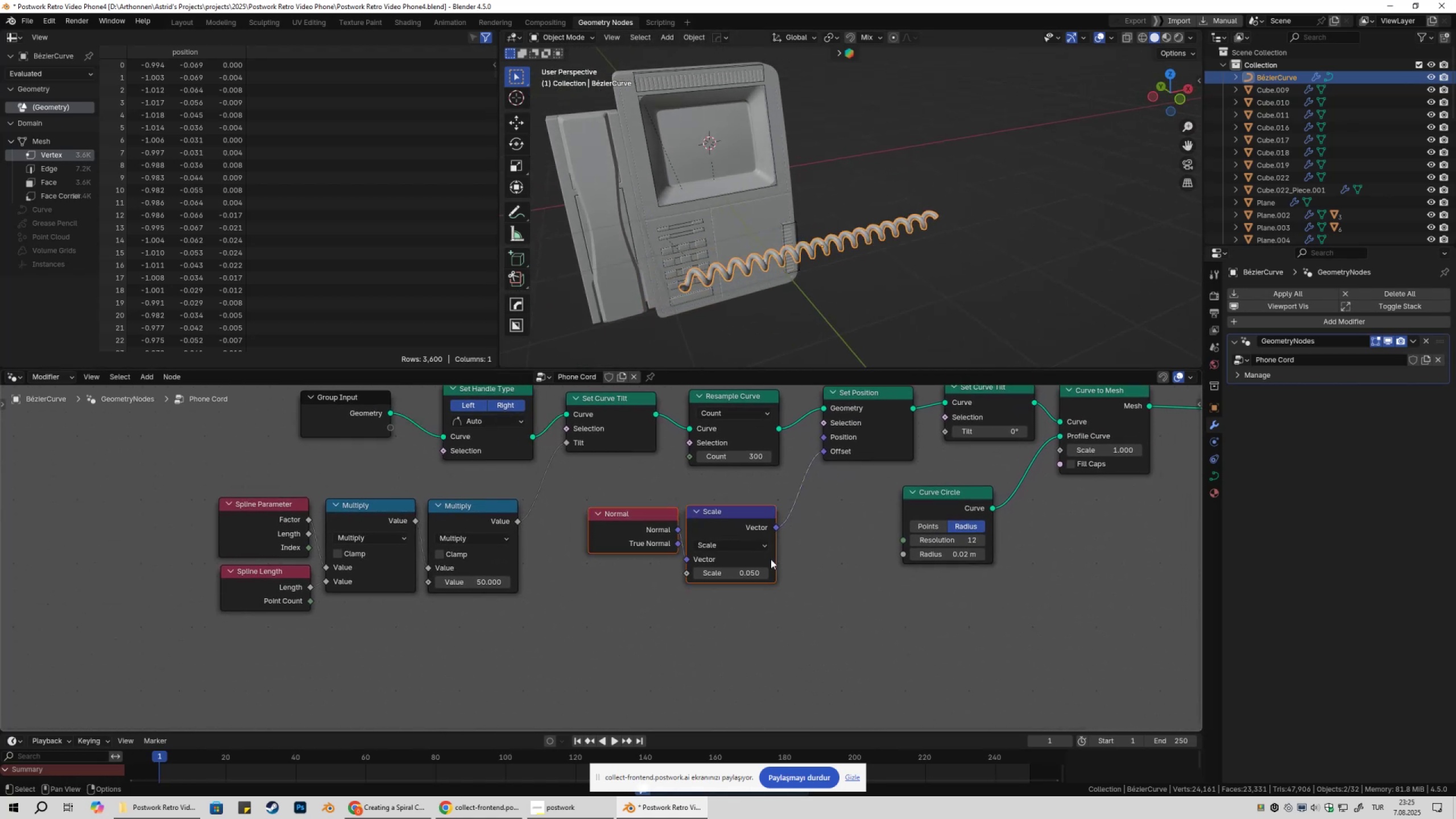 
key(G)
 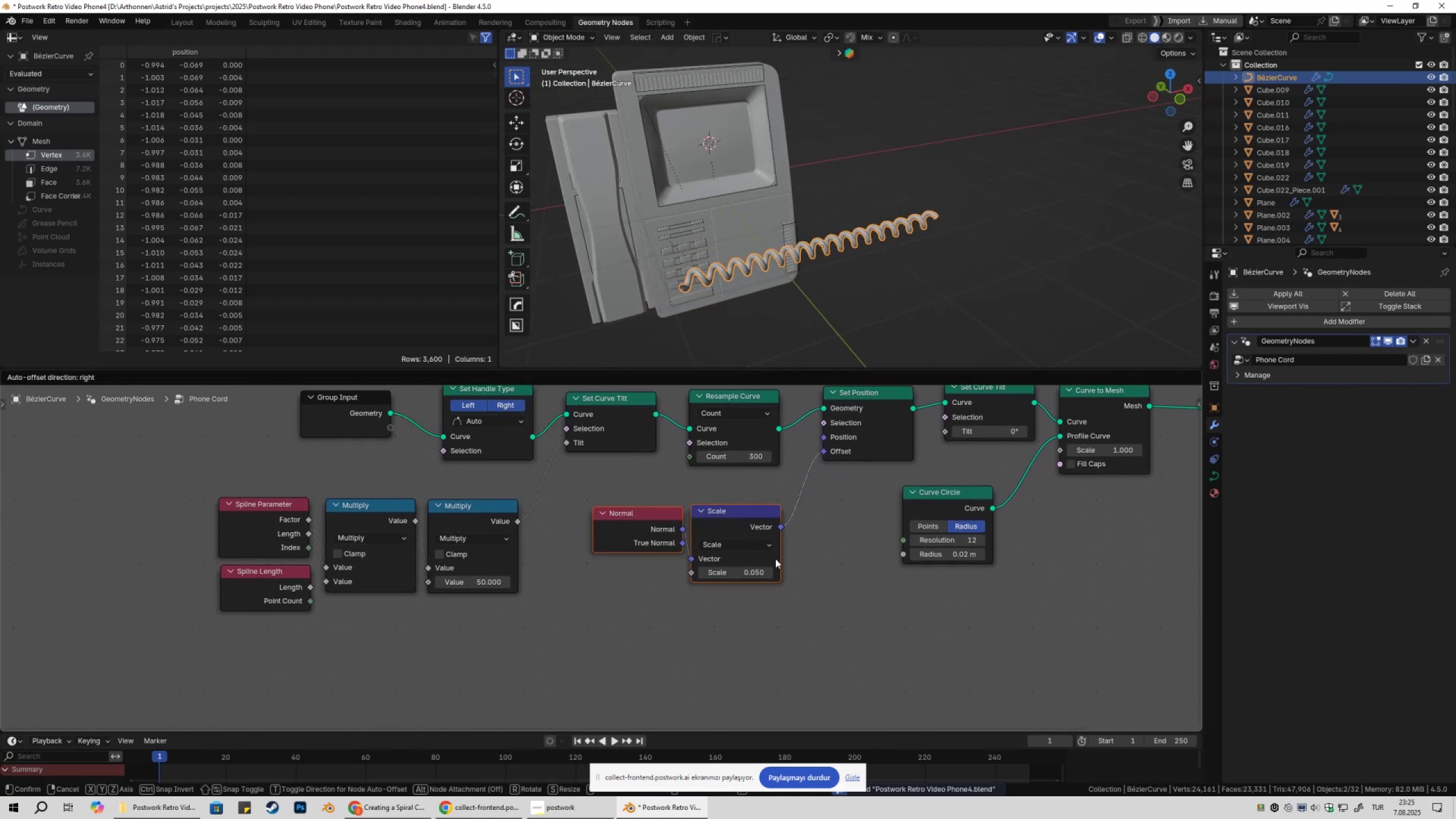 
left_click([775, 559])
 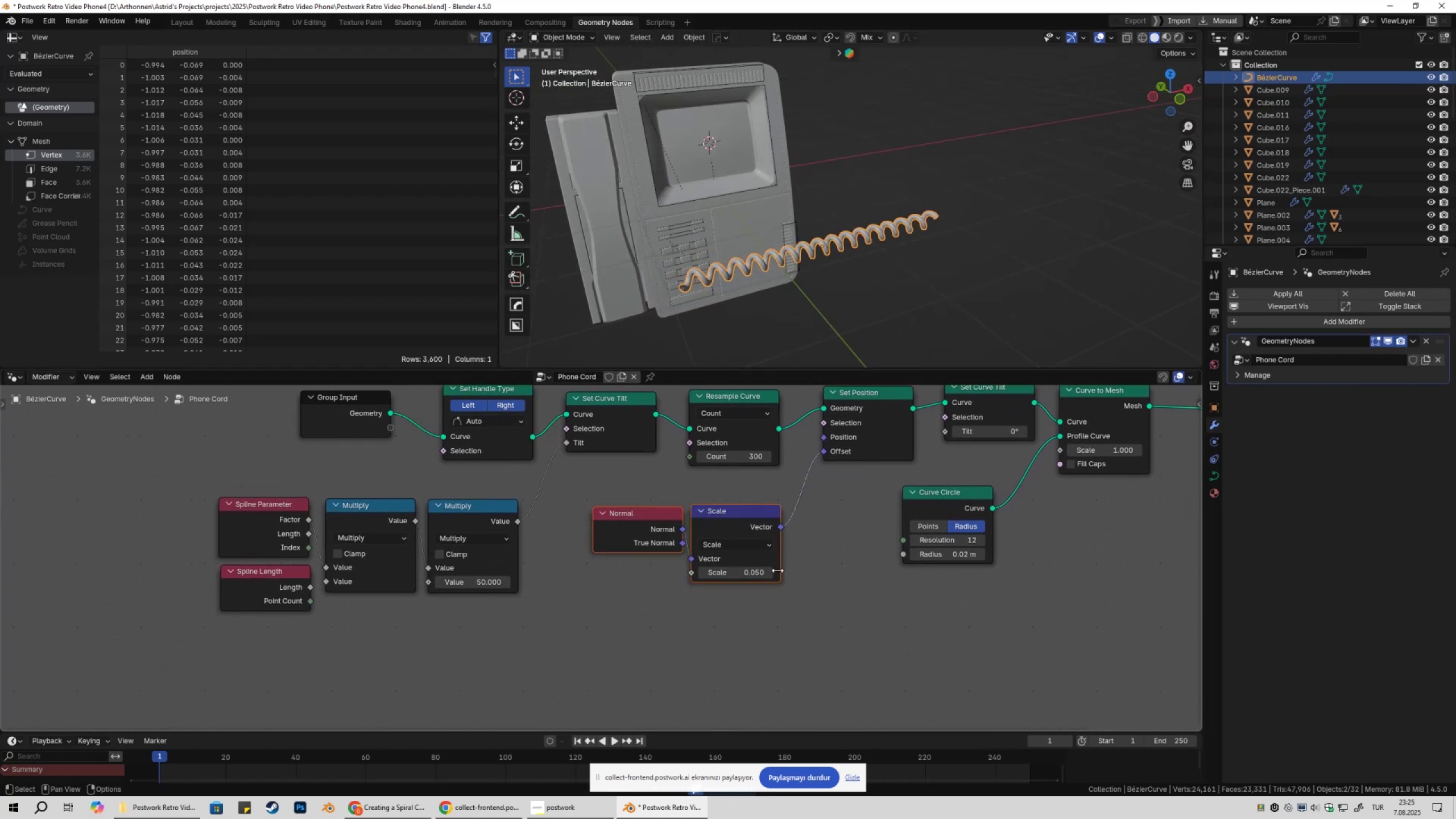 
hold_key(key=ShiftLeft, duration=1.53)
left_click_drag(start_coordinate=[755, 573], to_coordinate=[770, 573])
 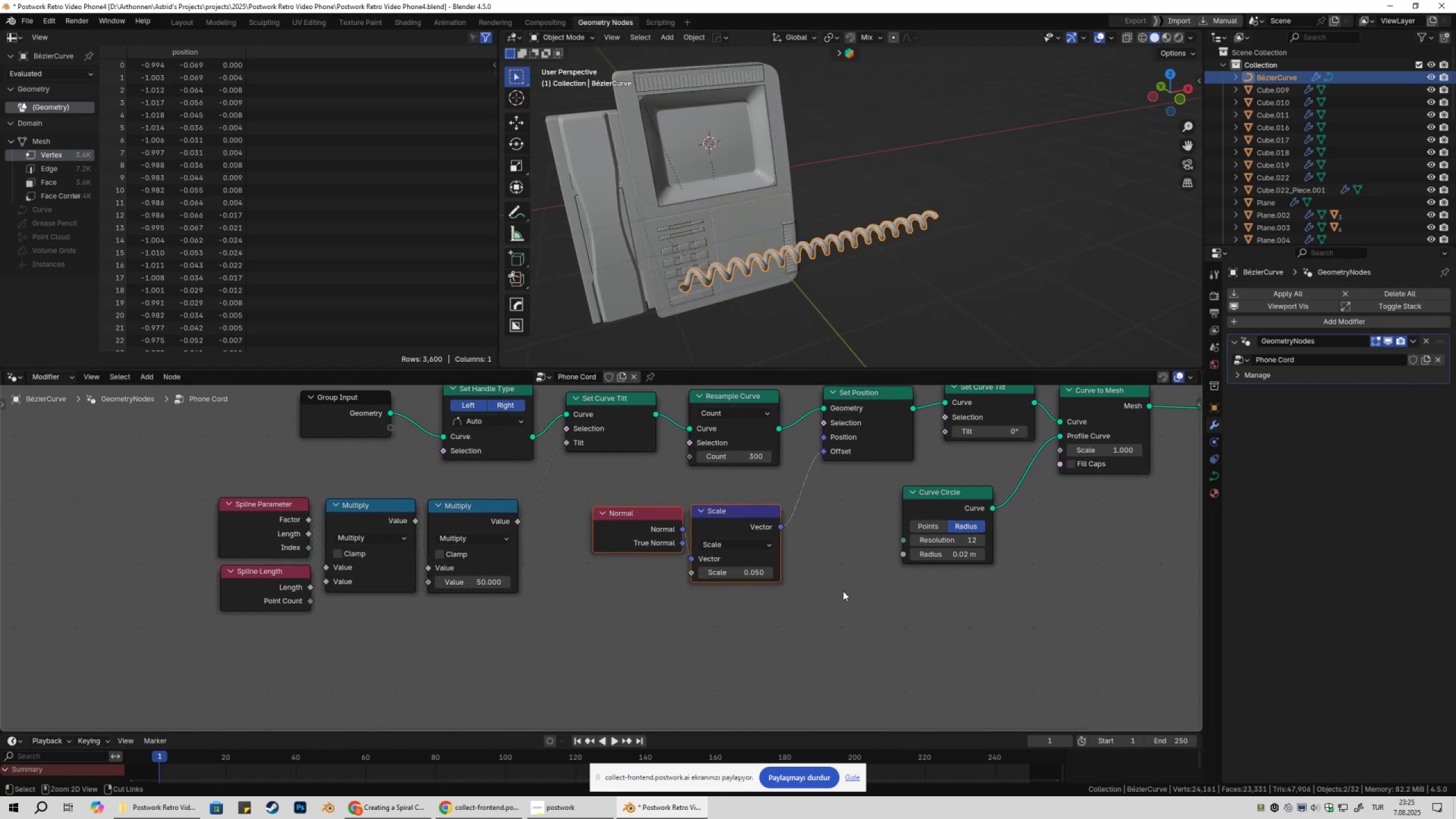 
hold_key(key=ShiftLeft, duration=0.7)
 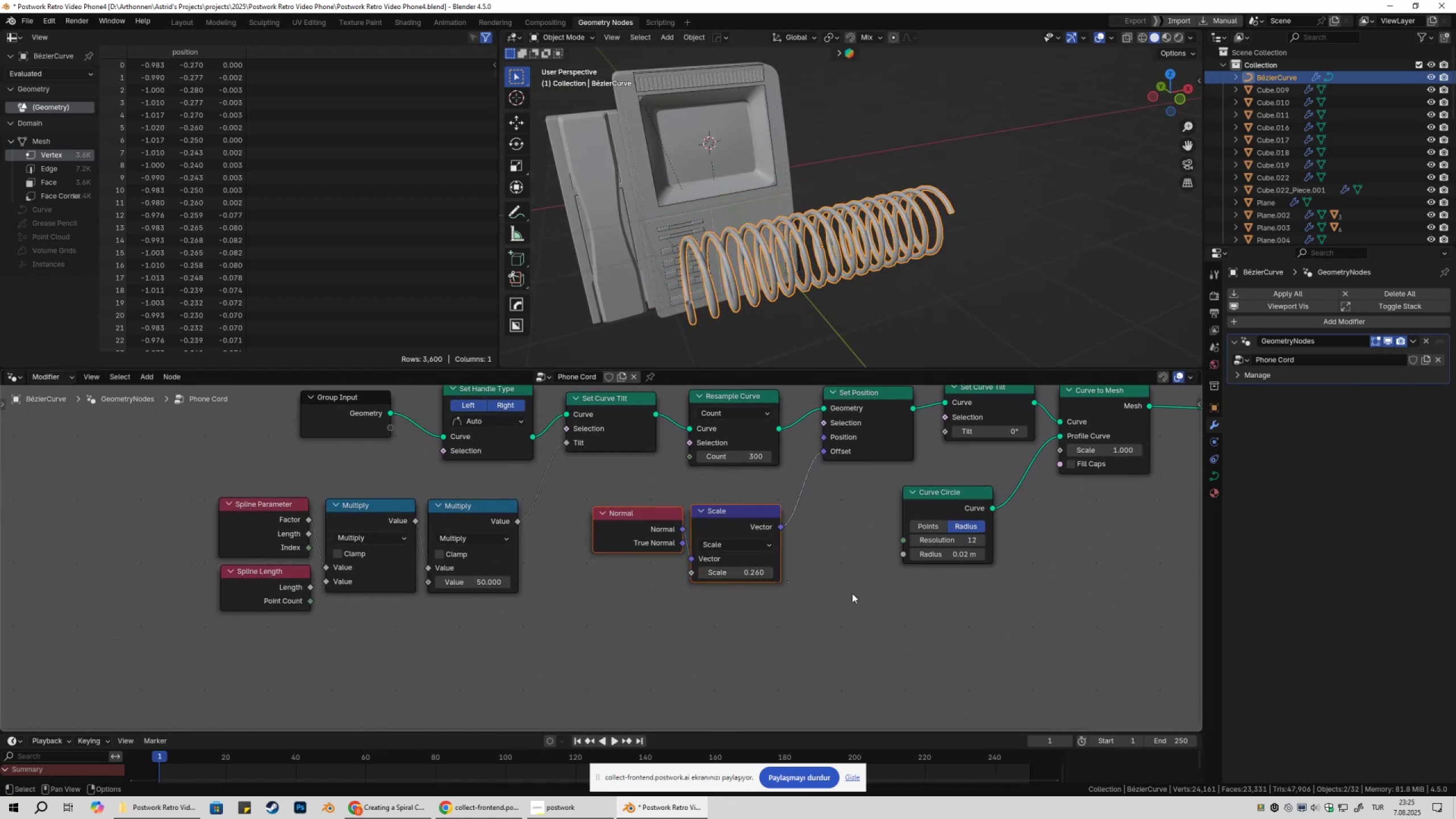 
key(Control+ControlLeft)
 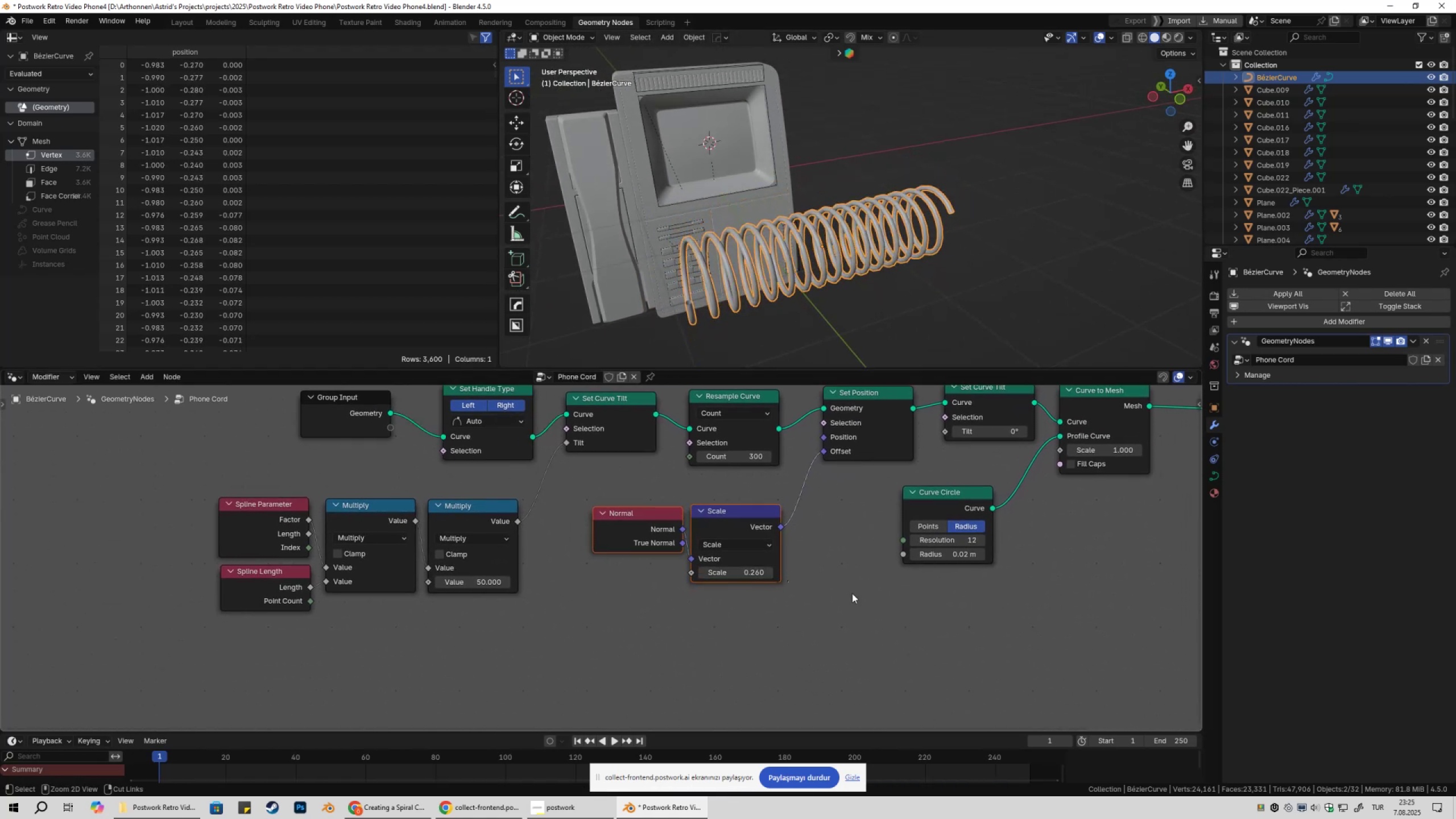 
key(Control+Z)
 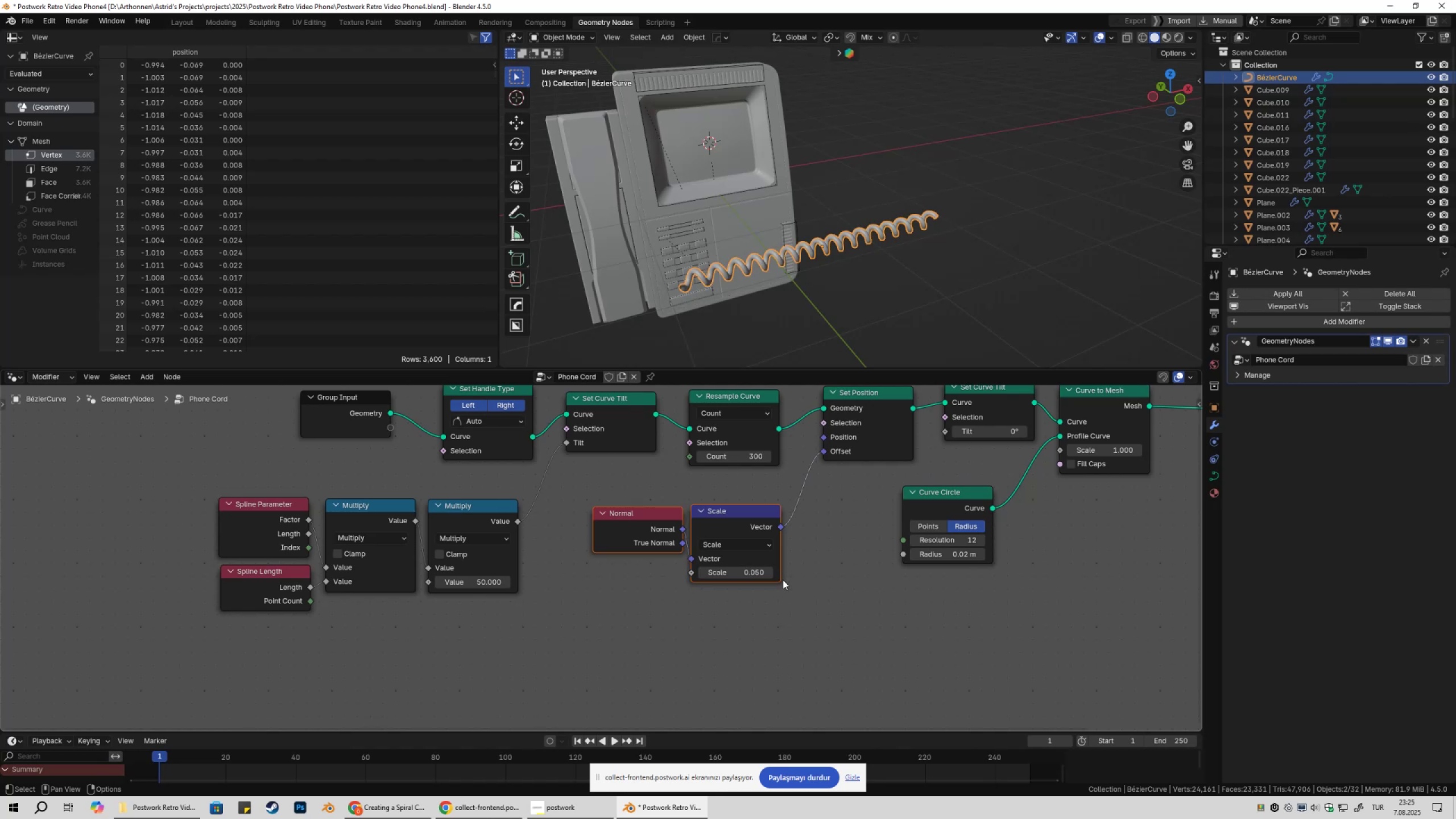 
hold_key(key=ShiftLeft, duration=1.28)
left_click_drag(start_coordinate=[756, 576], to_coordinate=[771, 574])
 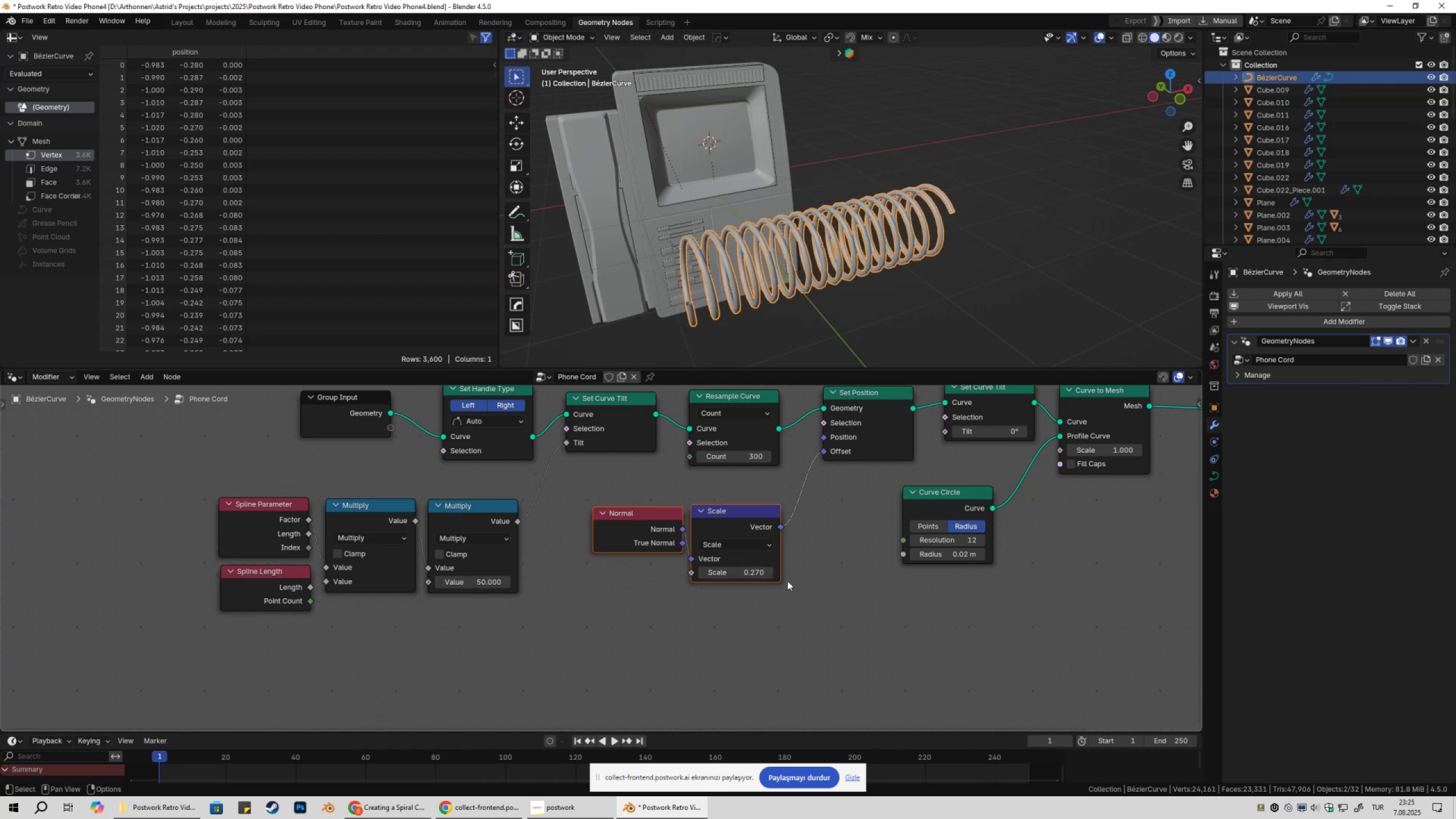 
key(Control+ControlLeft)
 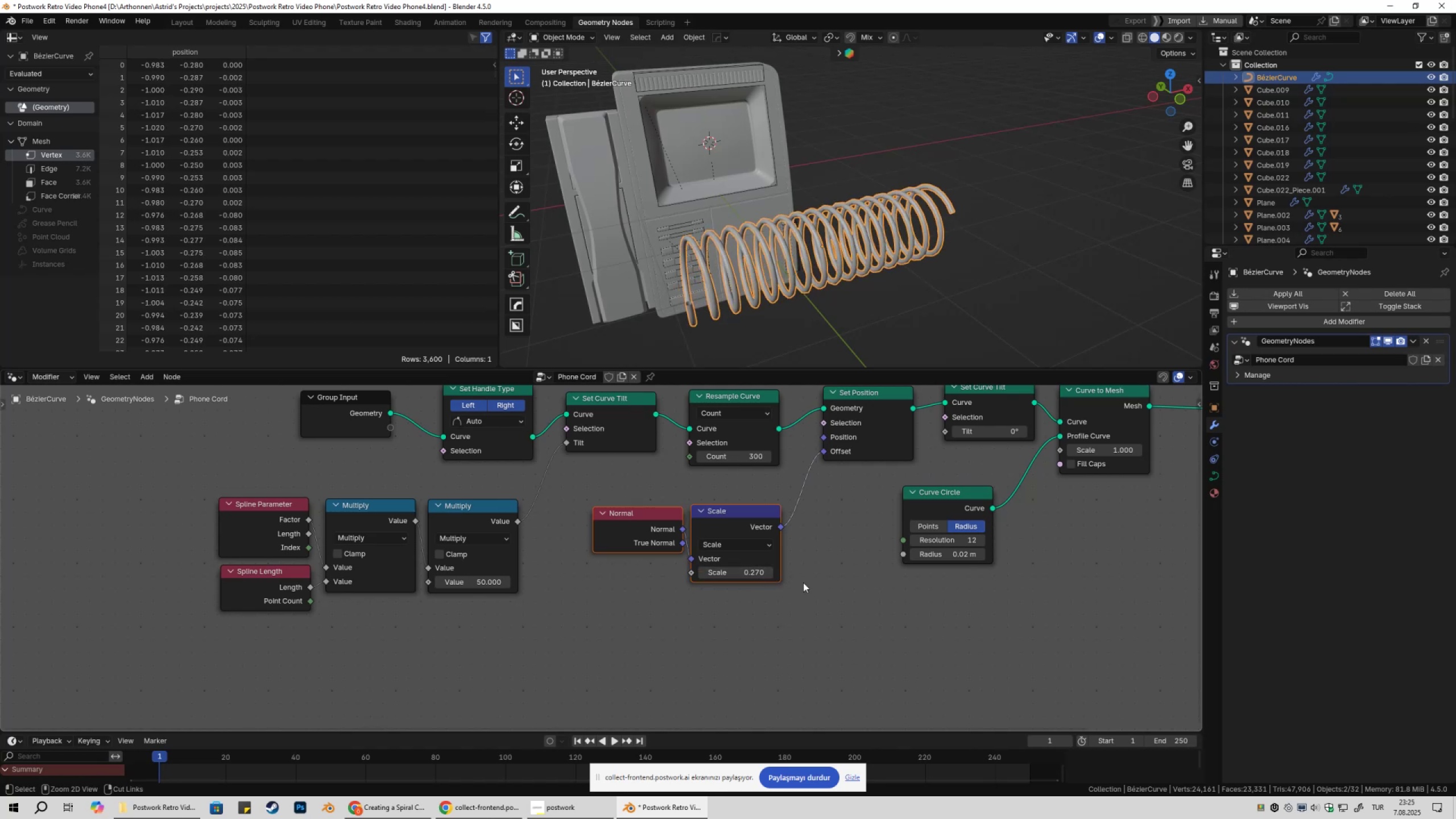 
key(Control+Z)
 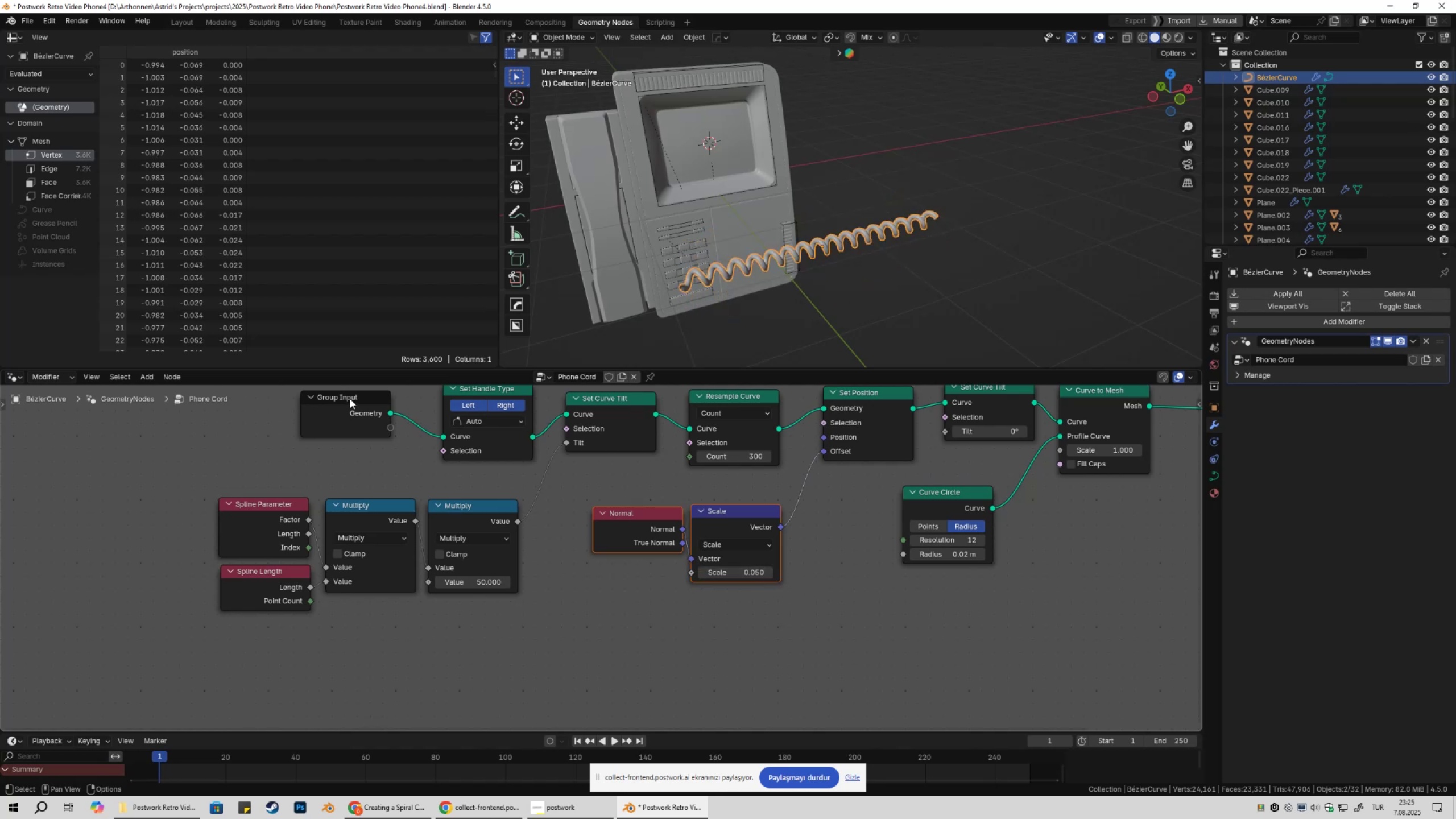 
left_click_drag(start_coordinate=[350, 399], to_coordinate=[387, 398])
 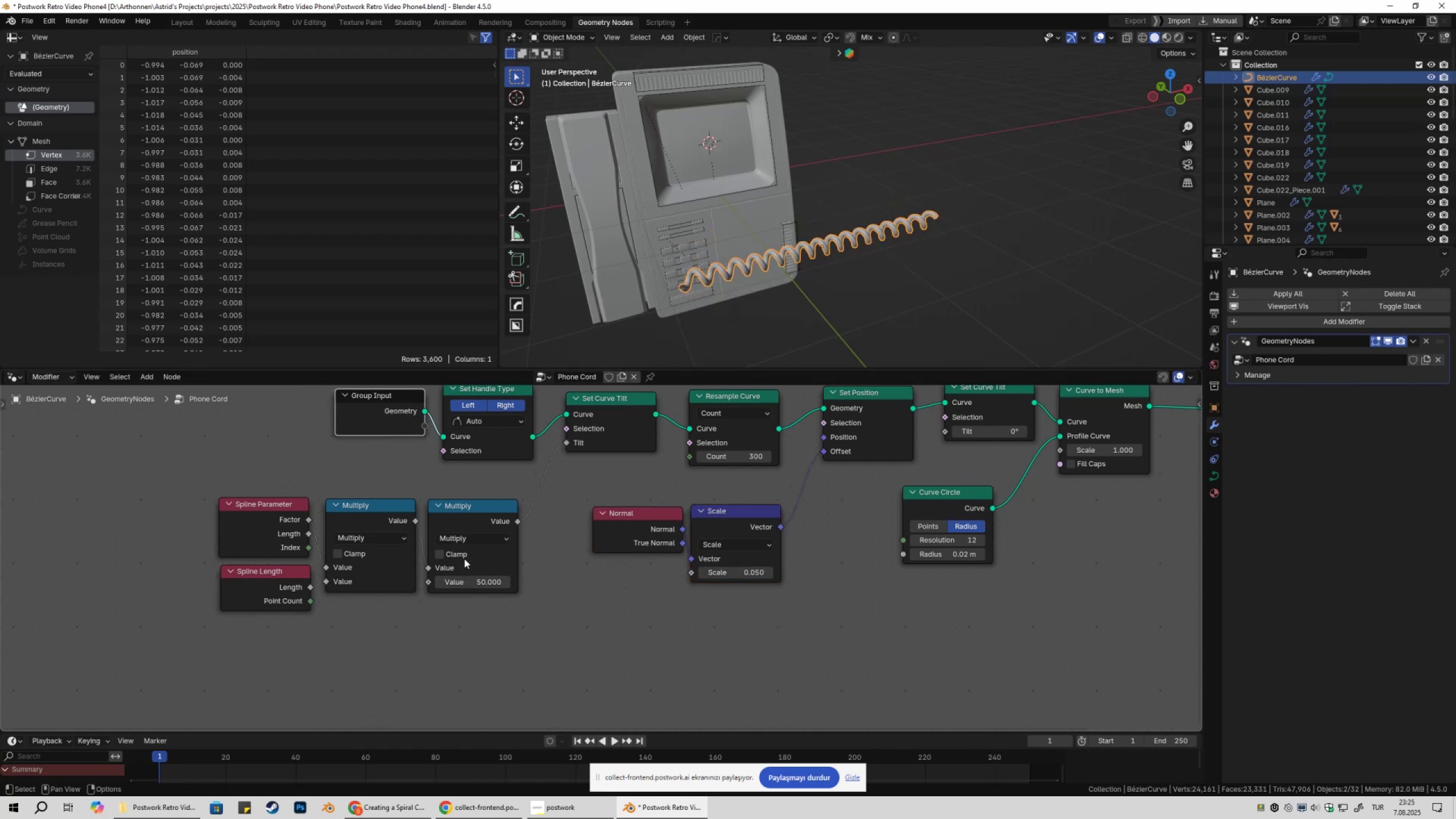 
left_click([375, 403])
 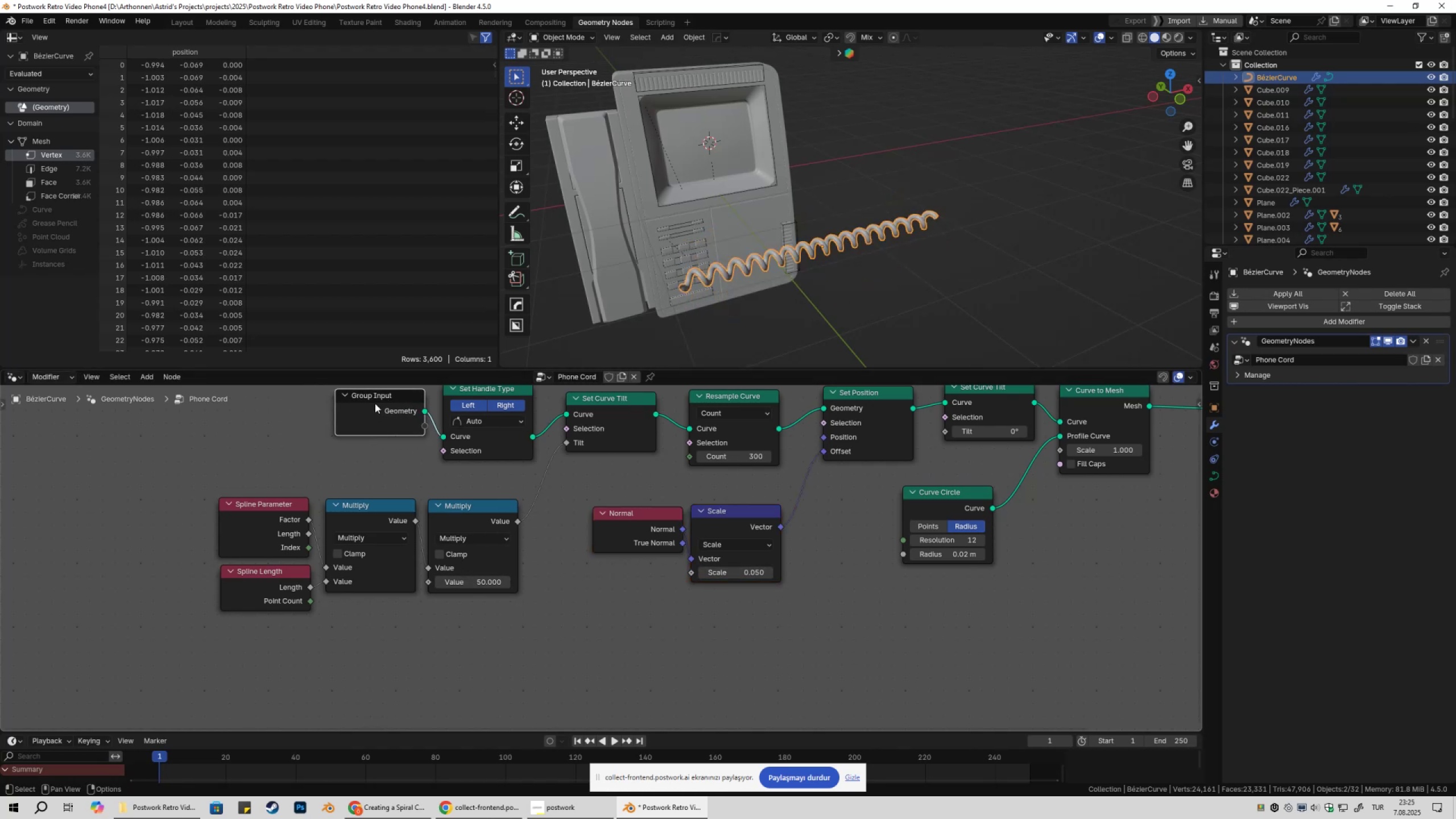 
key(Shift+ShiftLeft)
 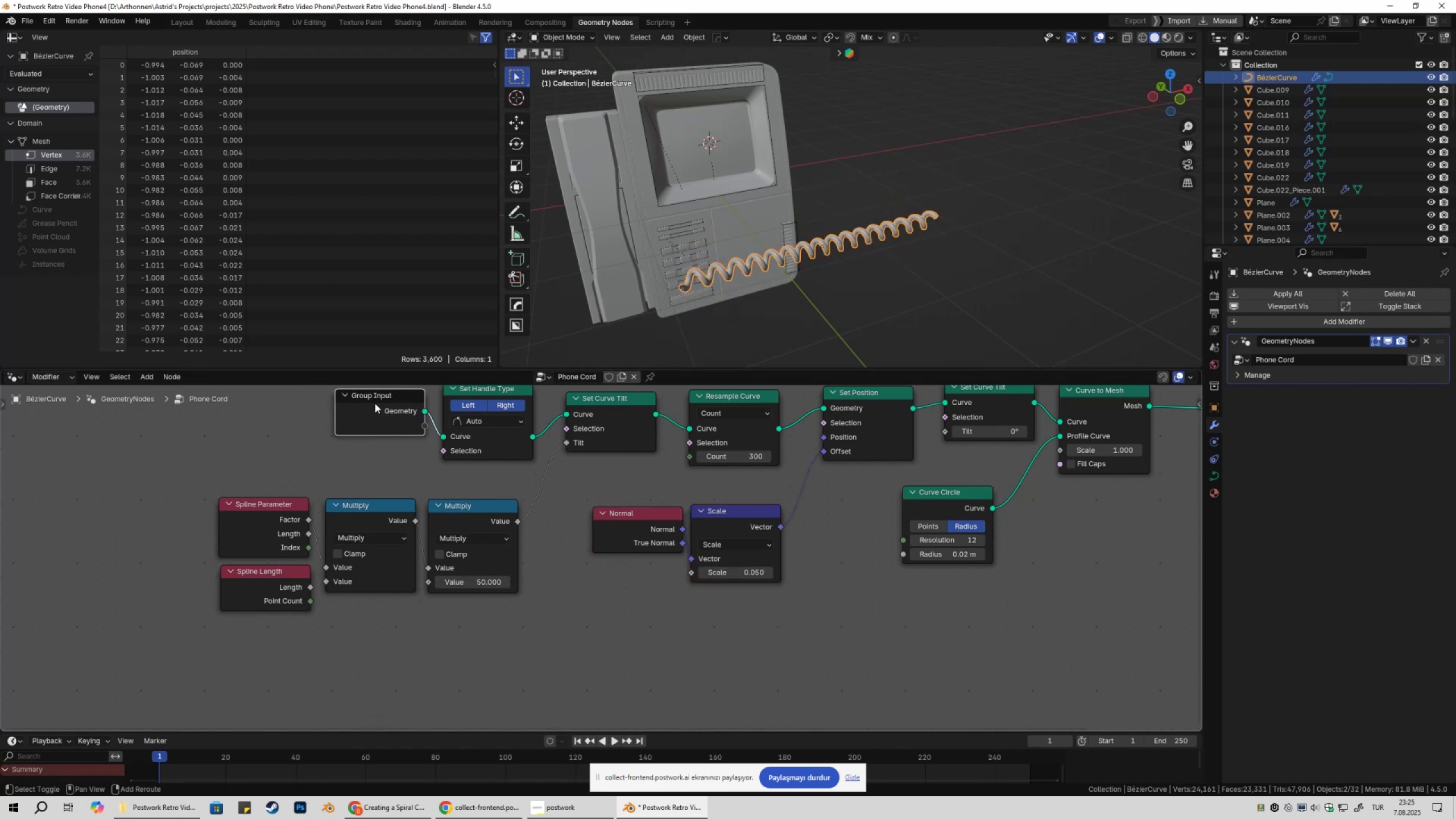 
key(Shift+D)
 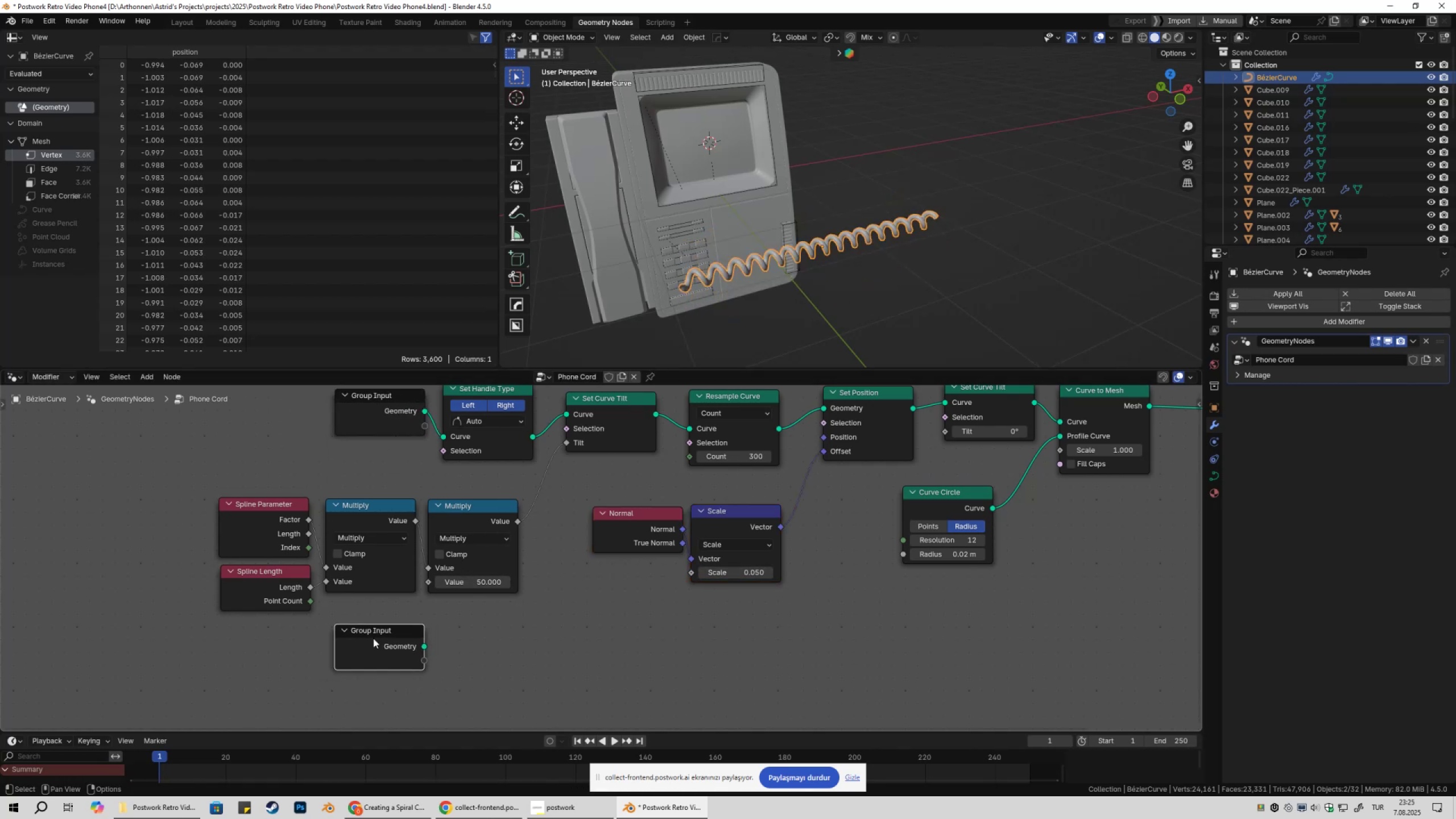 
left_click_drag(start_coordinate=[428, 582], to_coordinate=[427, 666])
 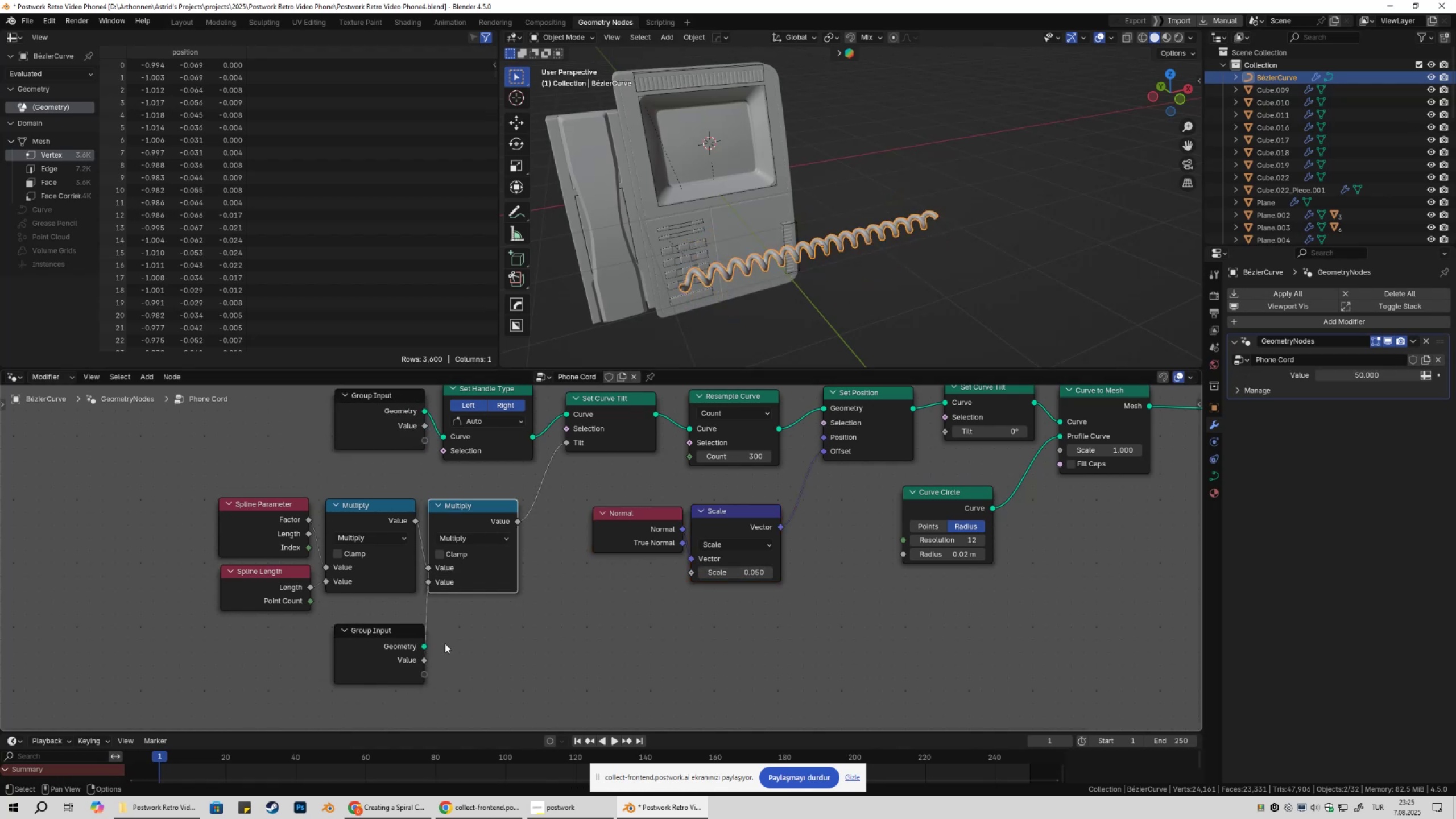 
left_click_drag(start_coordinate=[387, 642], to_coordinate=[374, 614])
 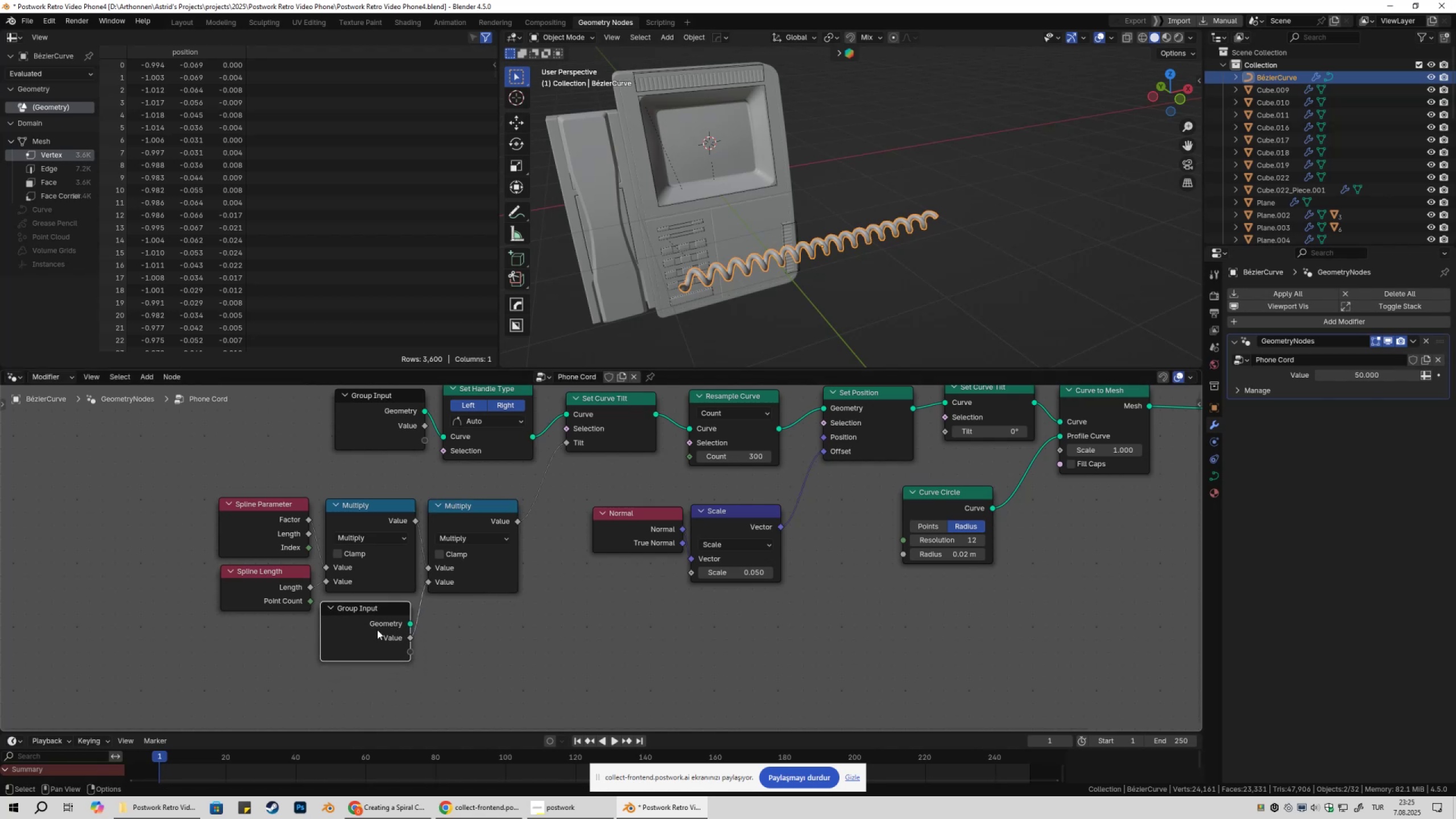 
left_click([377, 630])
 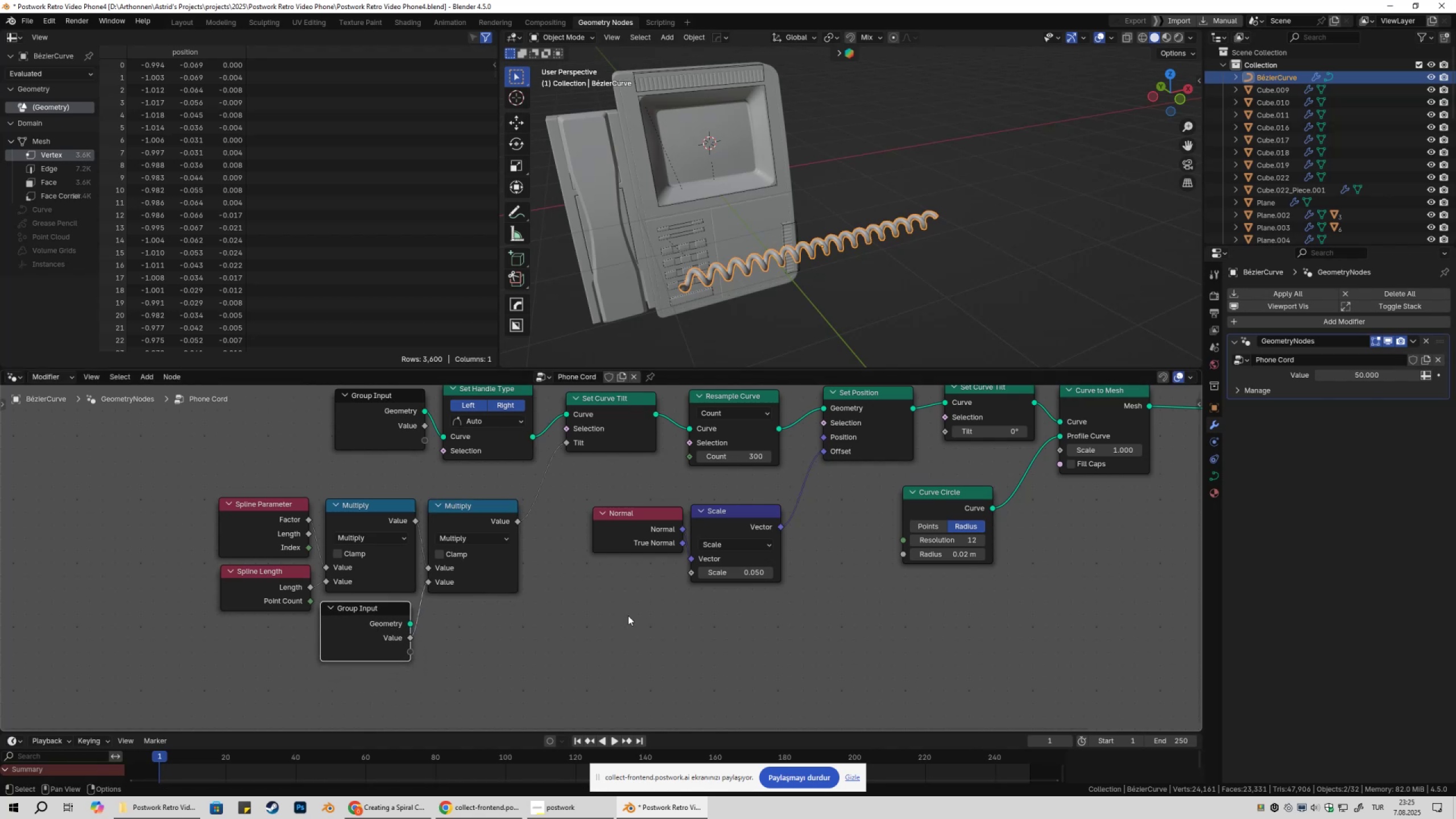 
key(N)
 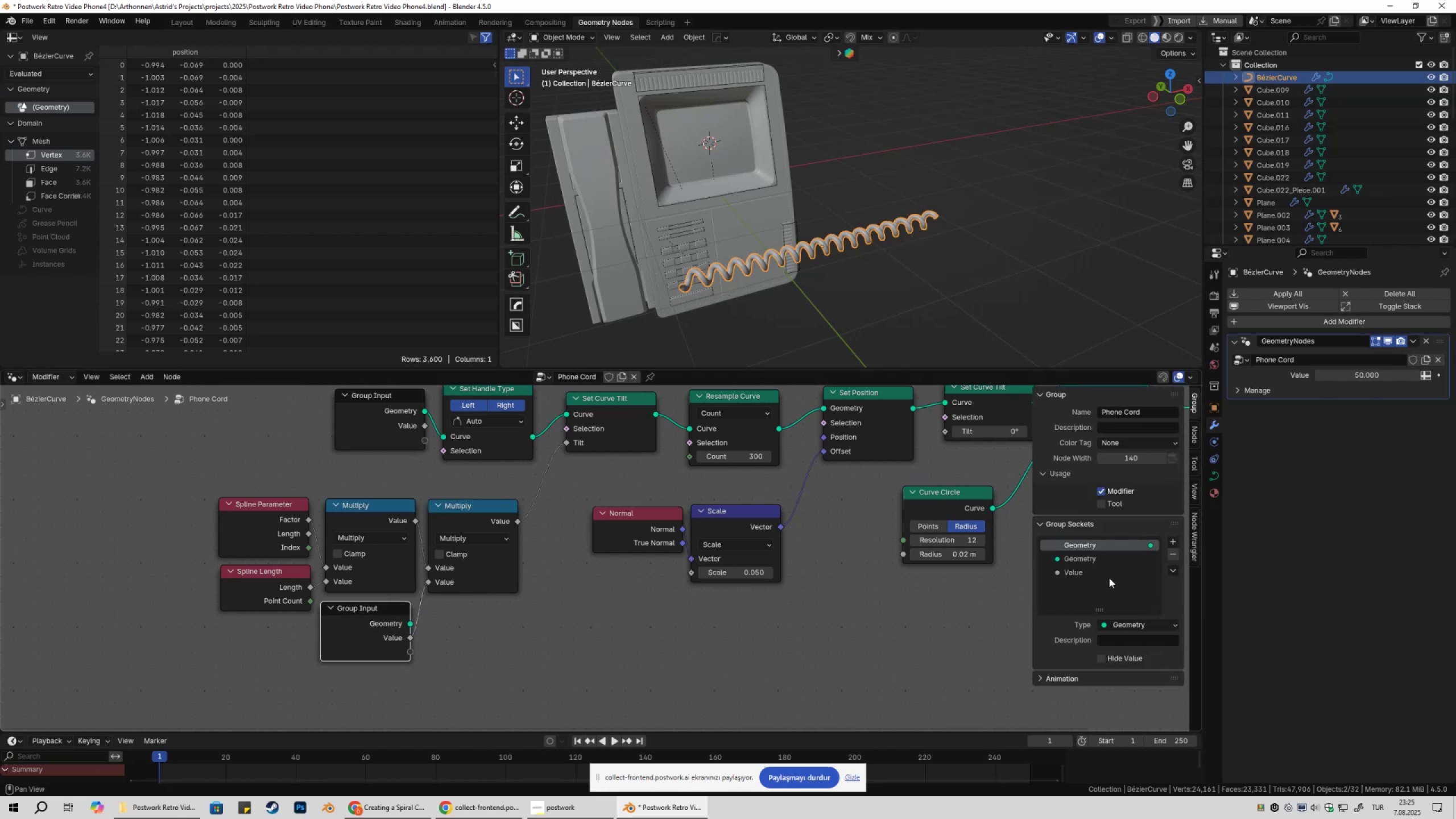 
left_click([1086, 576])
 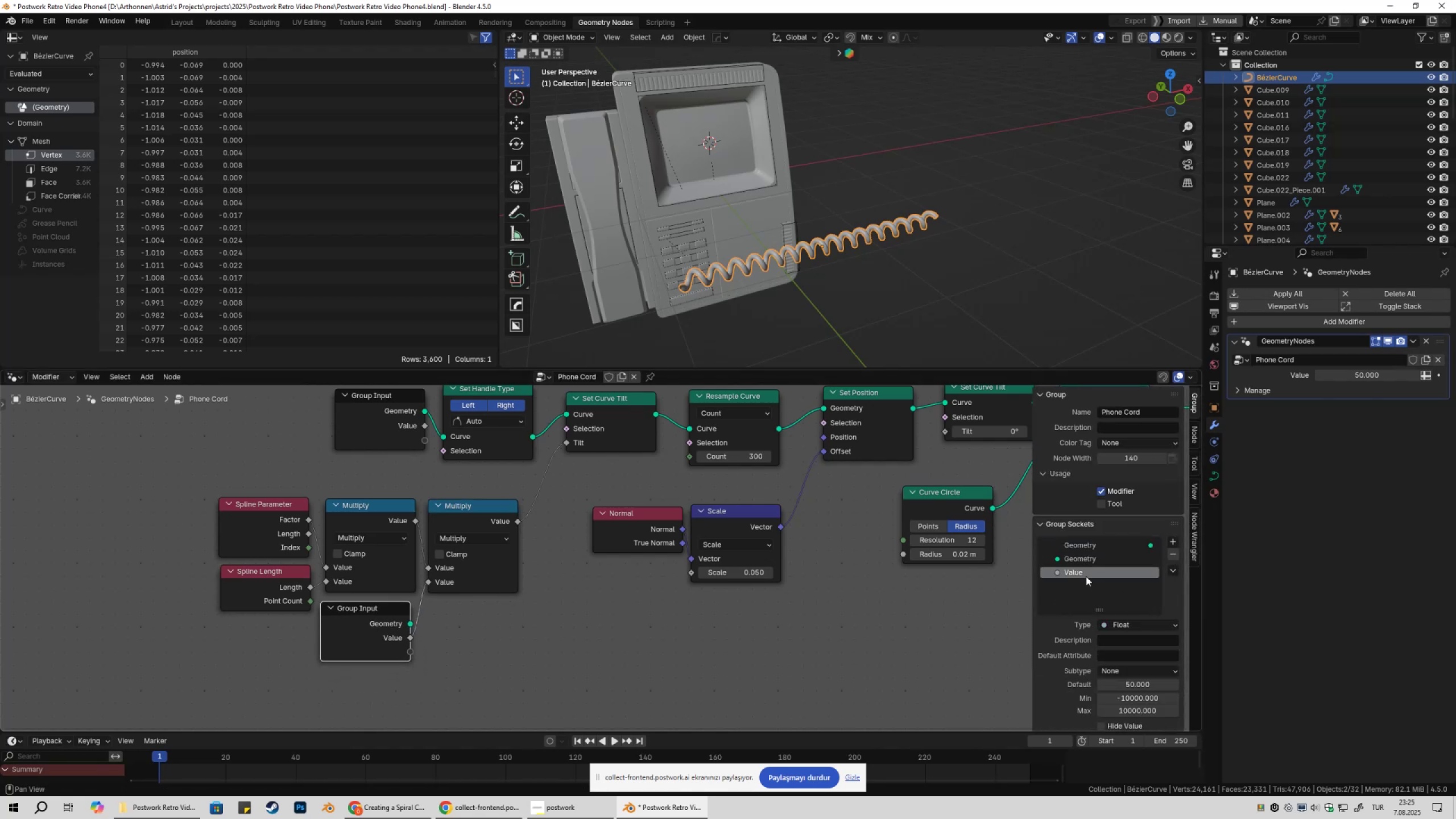 
hold_key(key=ShiftLeft, duration=1.41)
left_click_drag(start_coordinate=[1136, 687], to_coordinate=[1305, 200])
 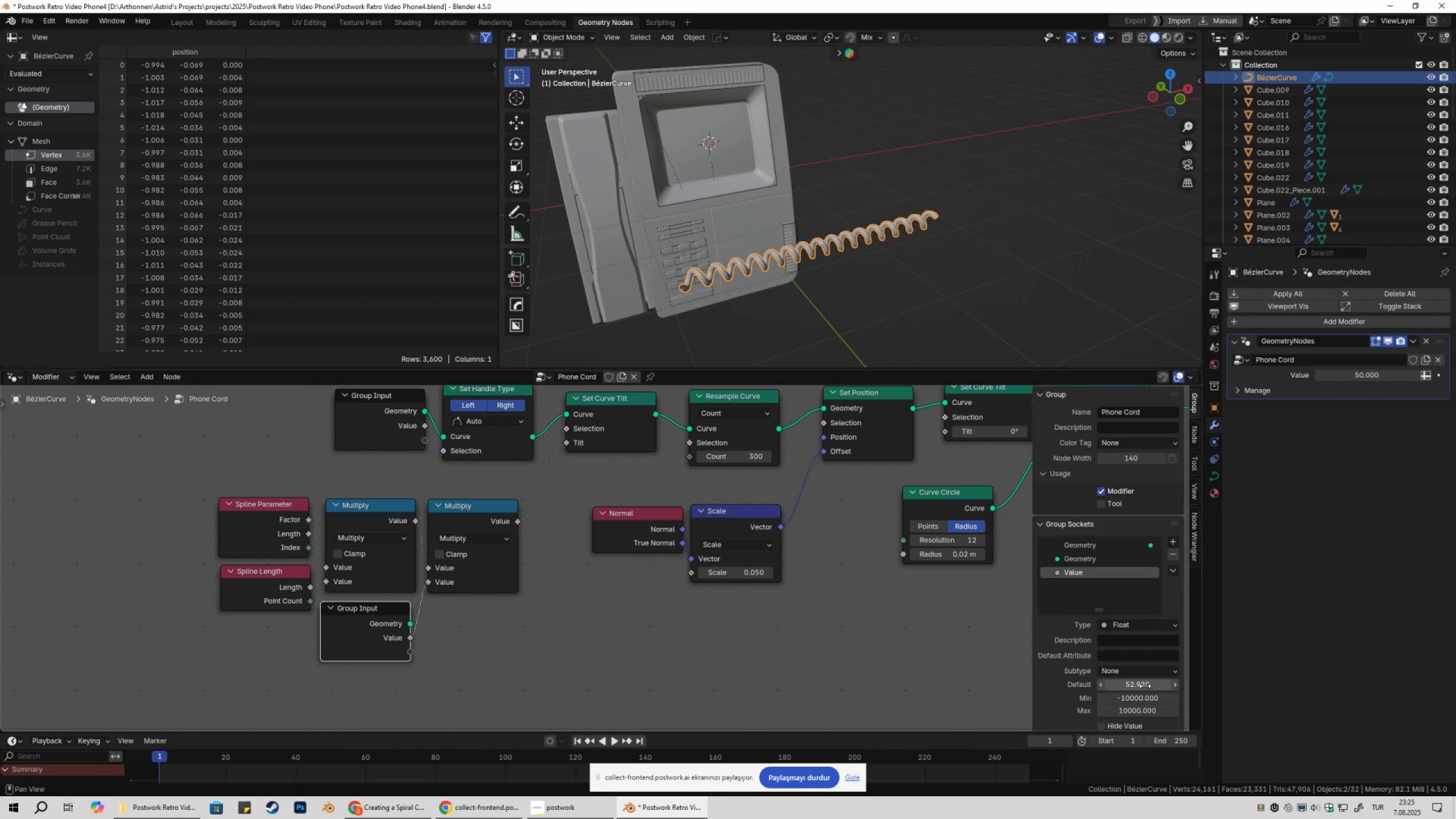 
left_click_drag(start_coordinate=[1147, 683], to_coordinate=[1146, 192])
 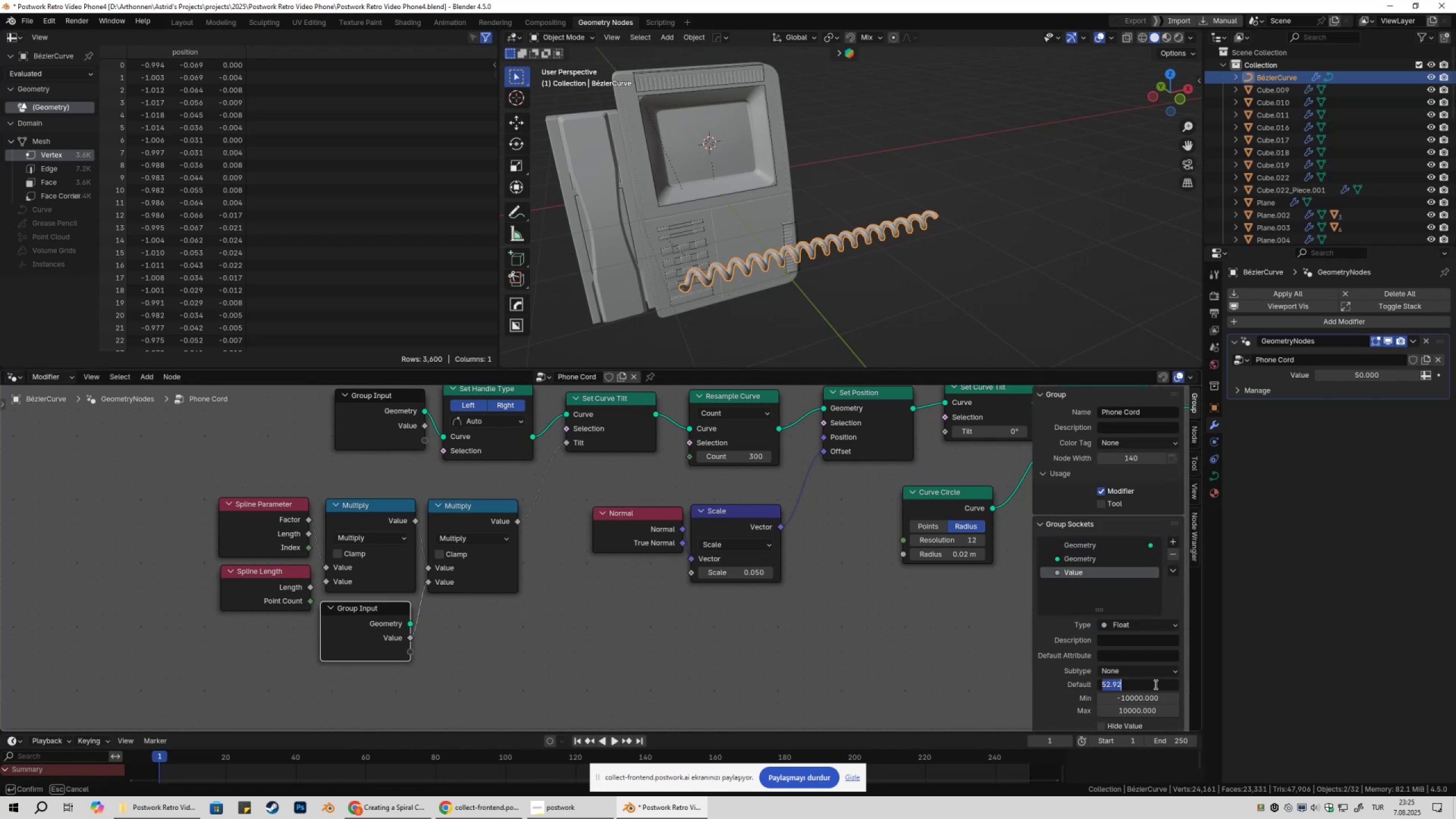 
key(Numpad5)
 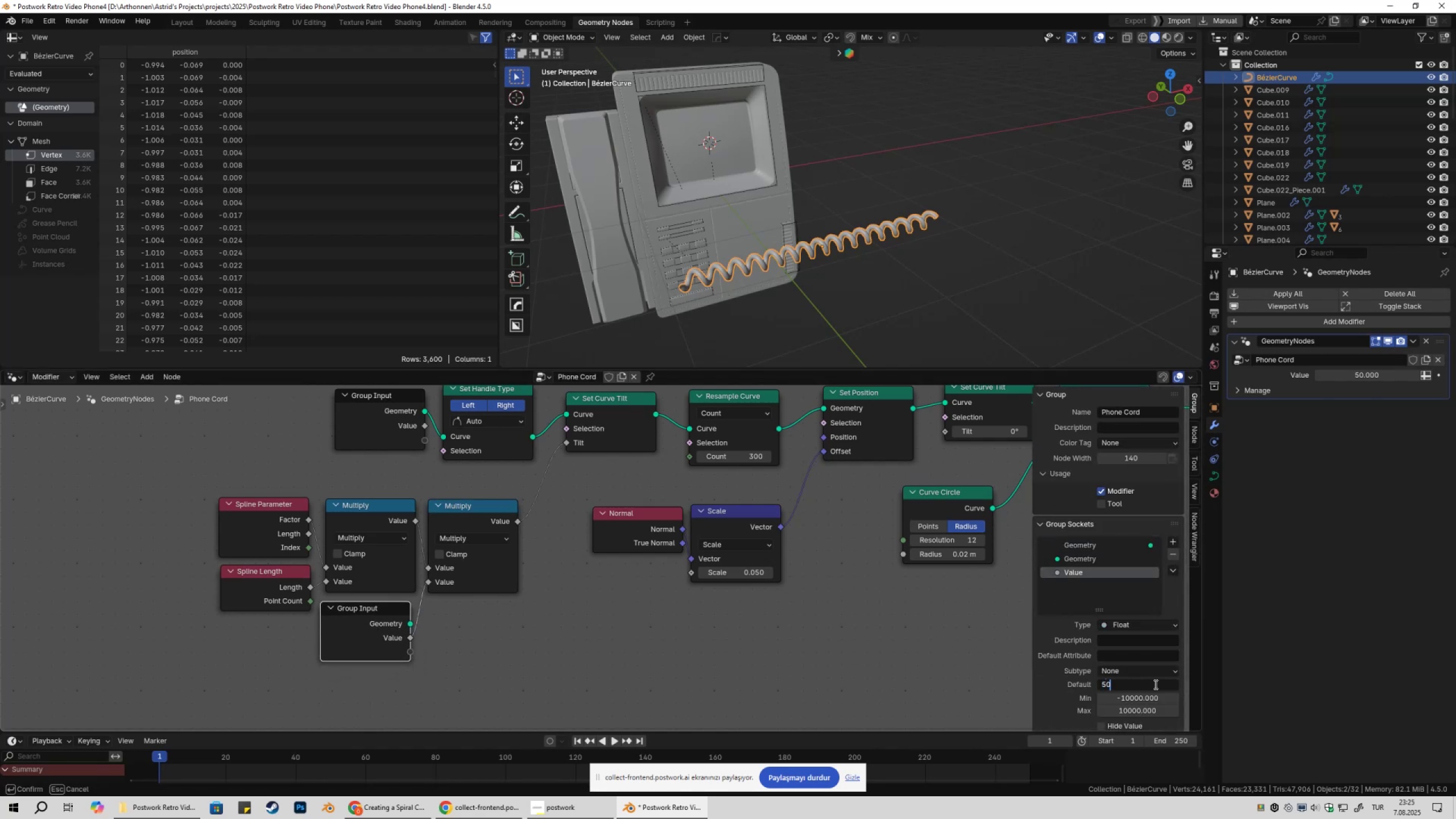 
key(Numpad0)
 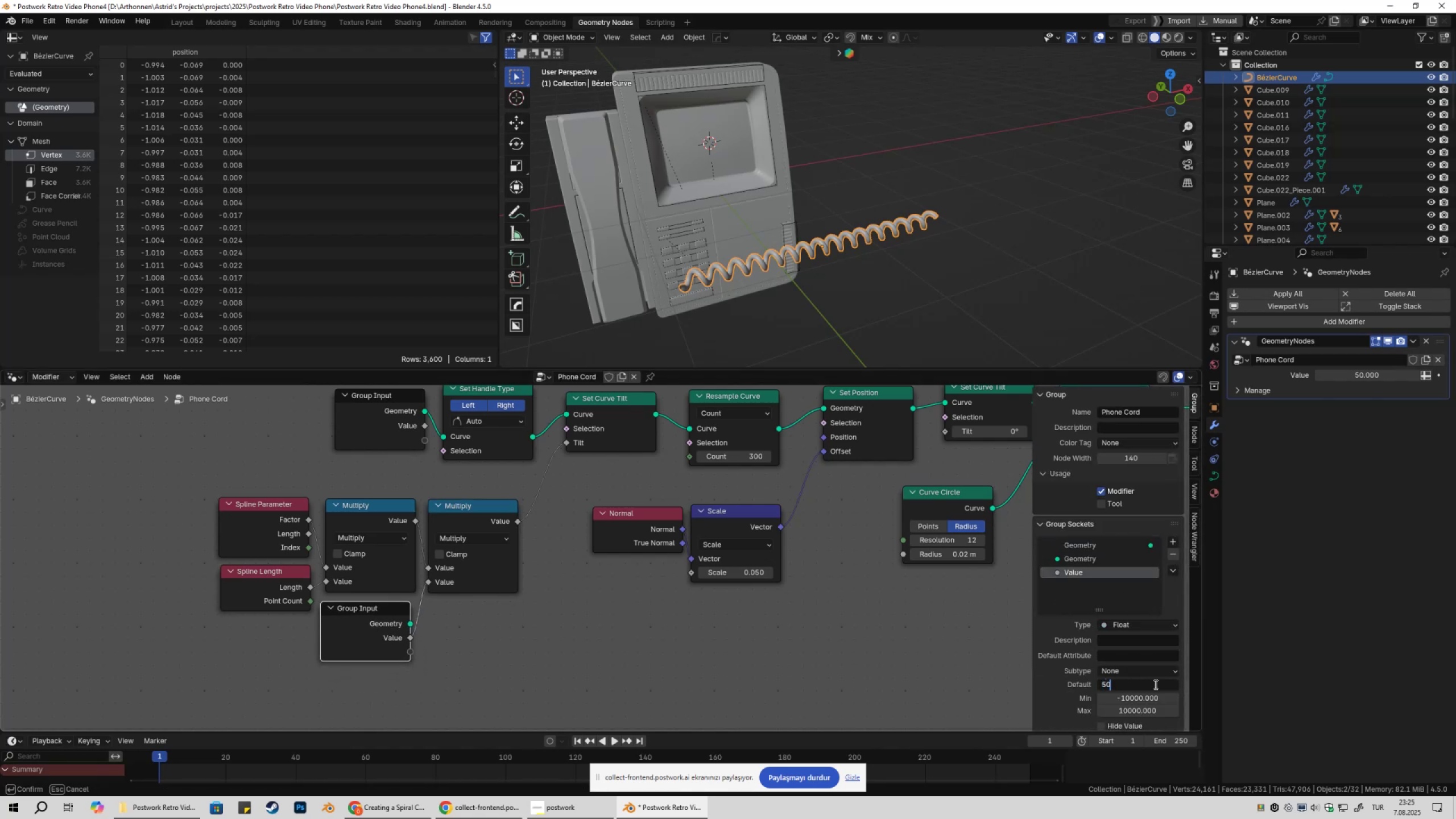 
key(NumpadEnter)
 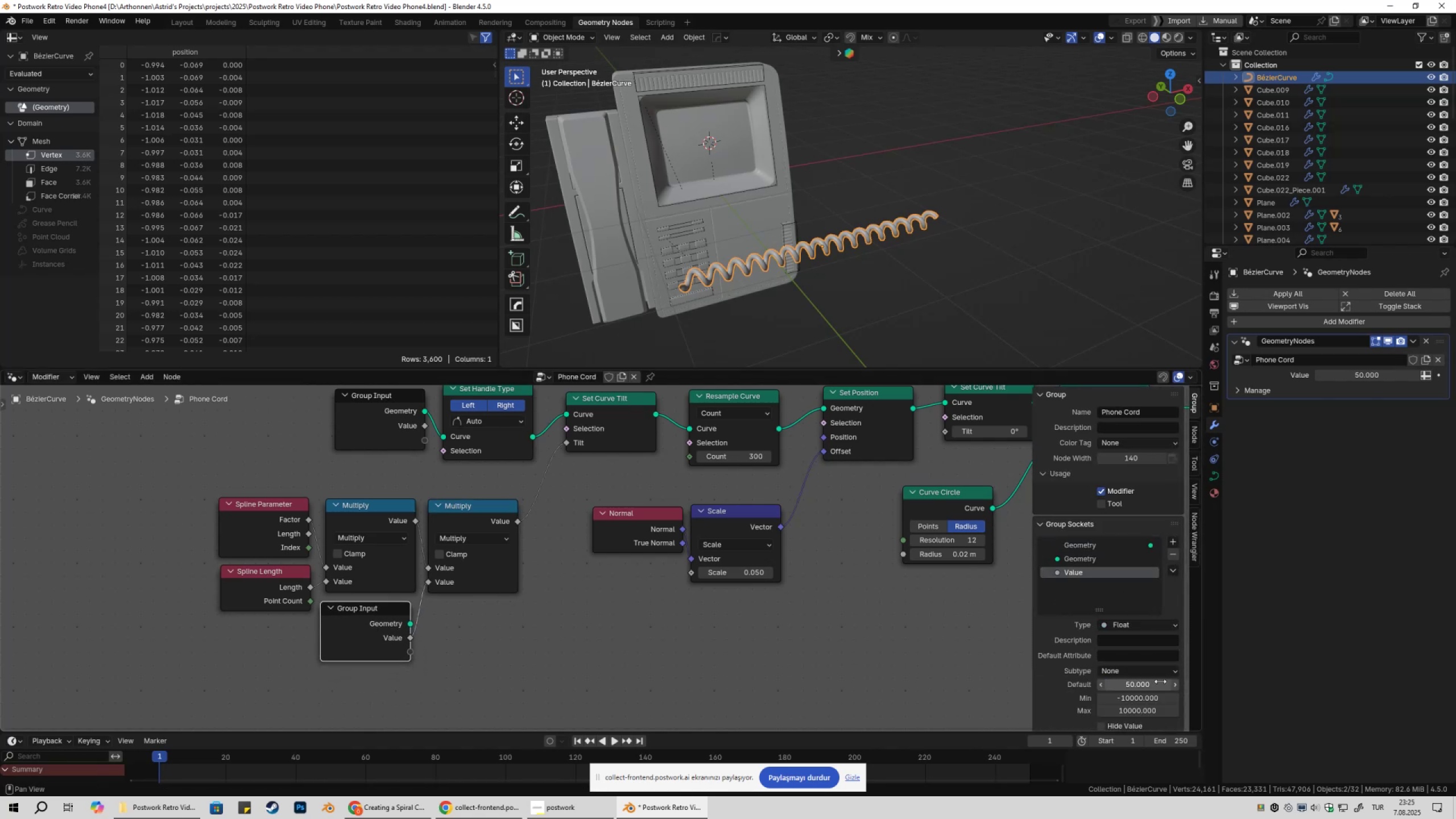 
hold_key(key=ShiftLeft, duration=1.53)
left_click_drag(start_coordinate=[1374, 375], to_coordinate=[876, 342])
 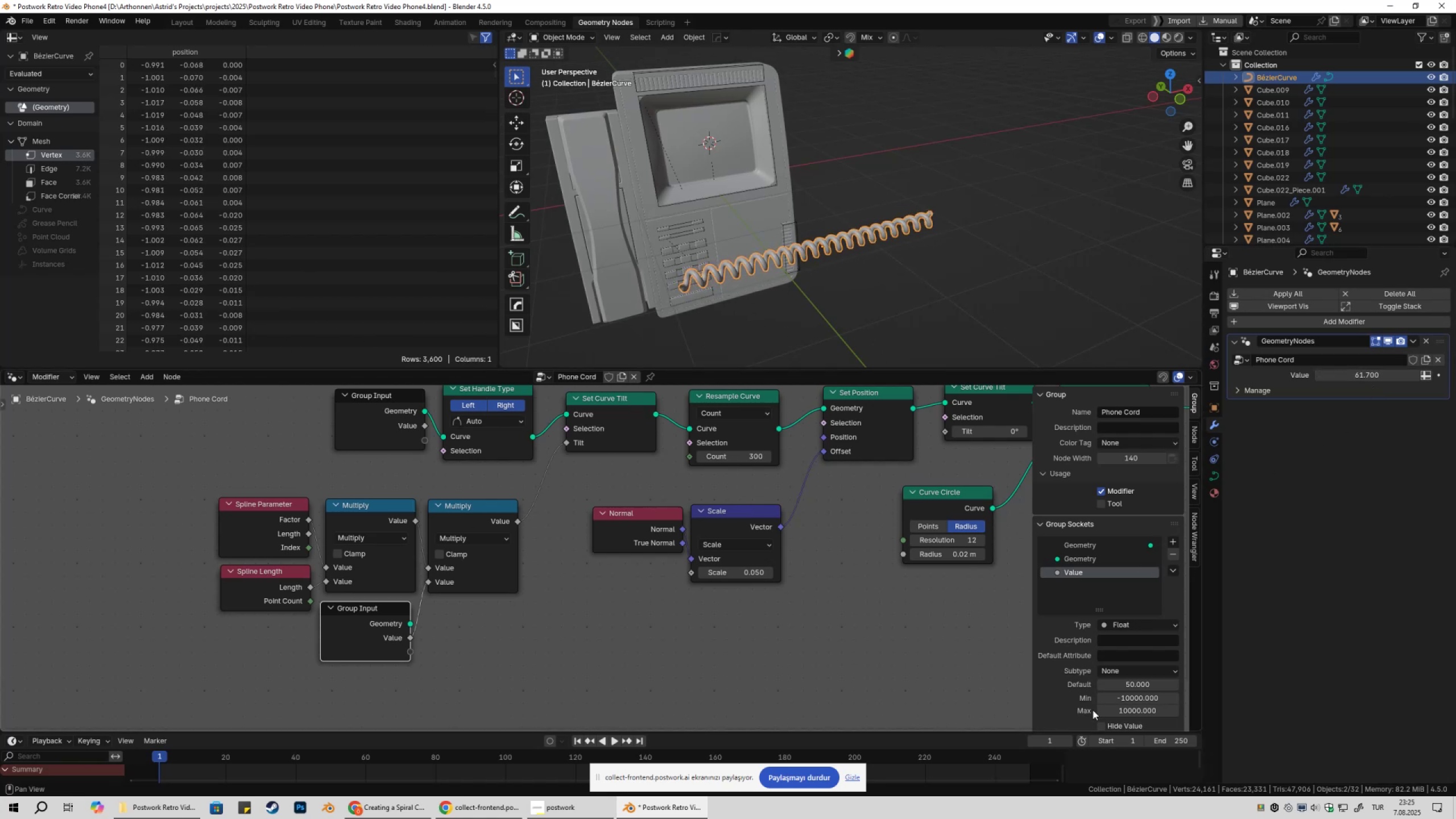 
hold_key(key=ShiftLeft, duration=1.48)
 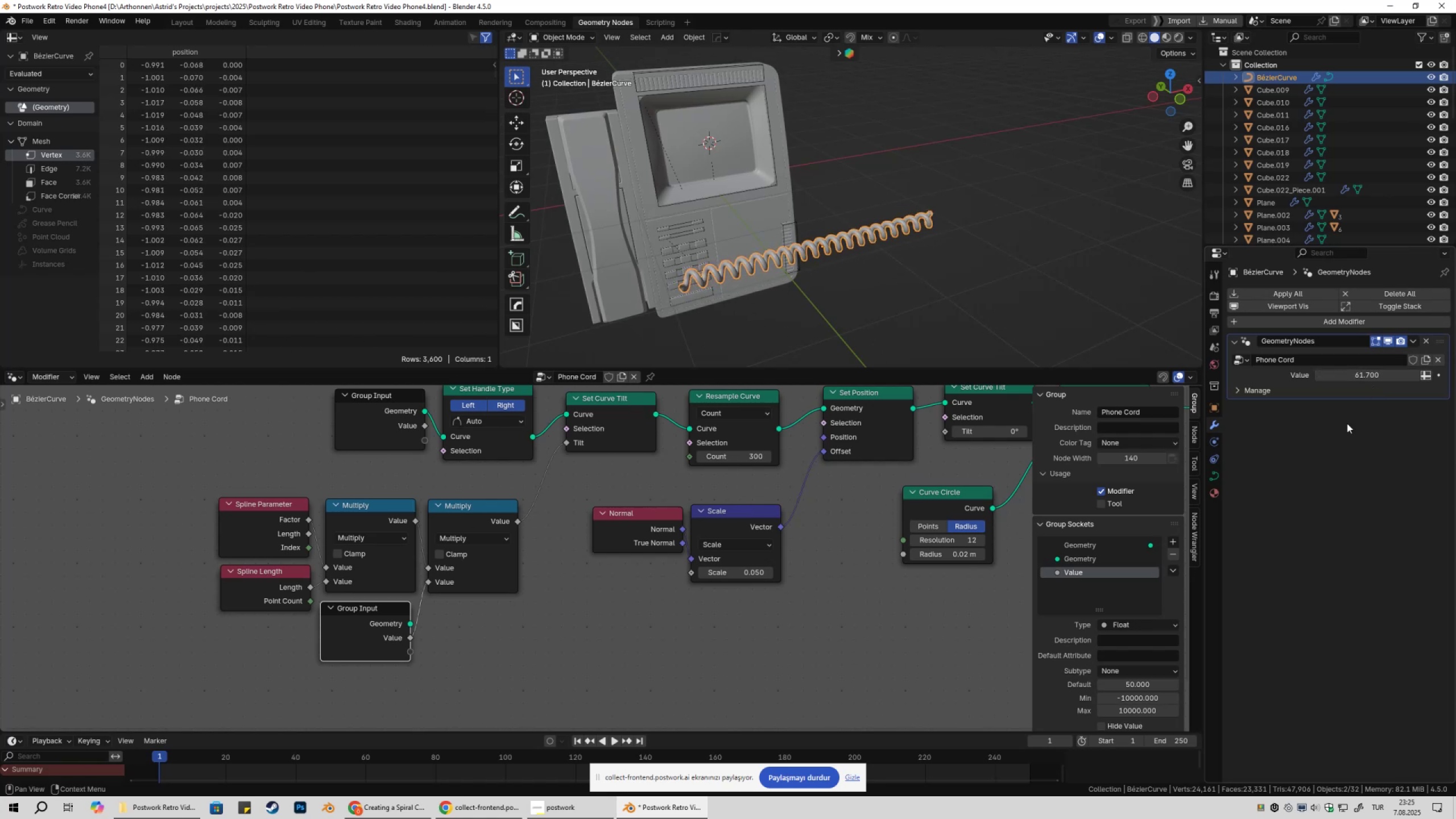 
double_click([1084, 573])
 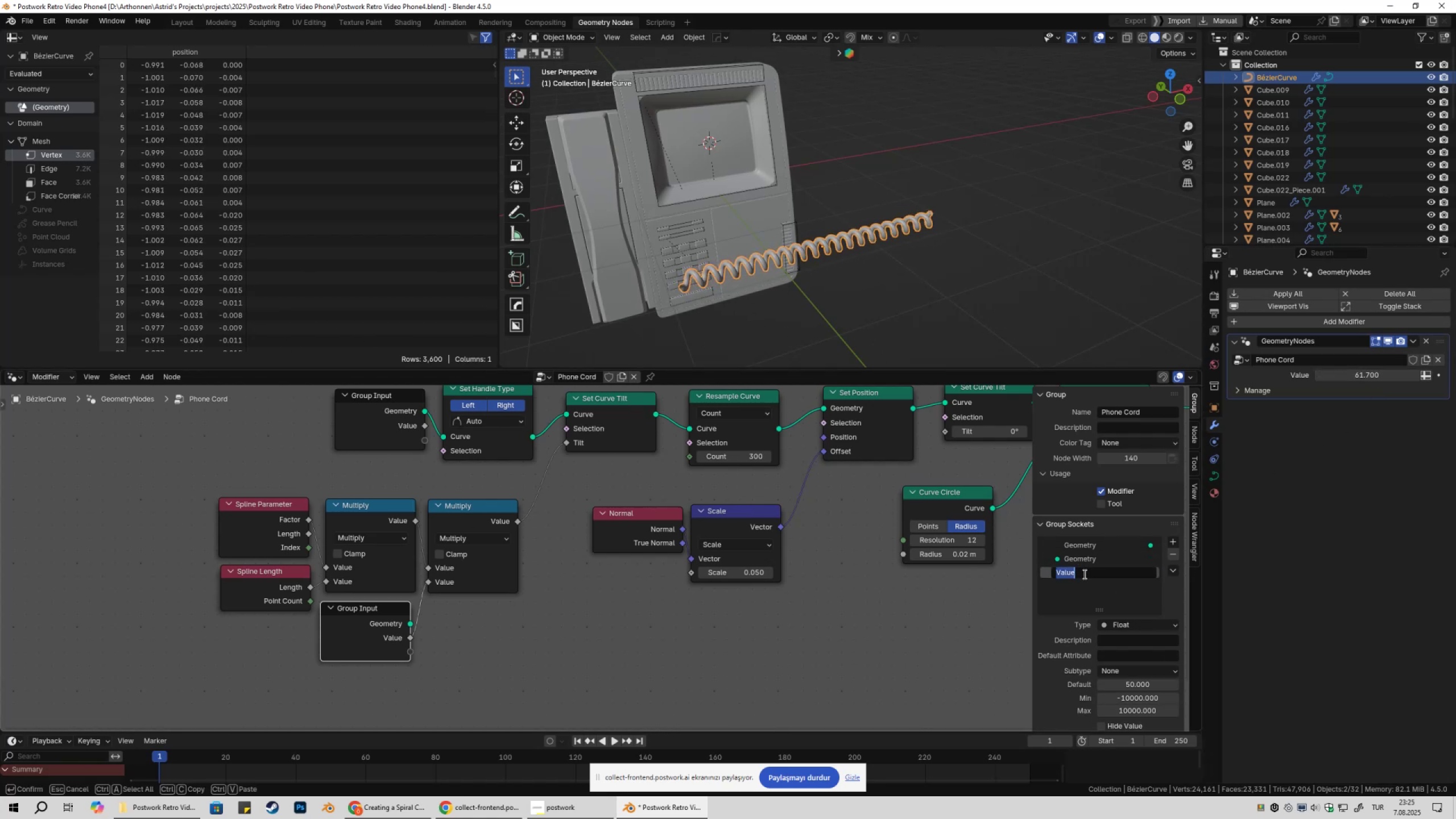 
type(Dens'ty)
 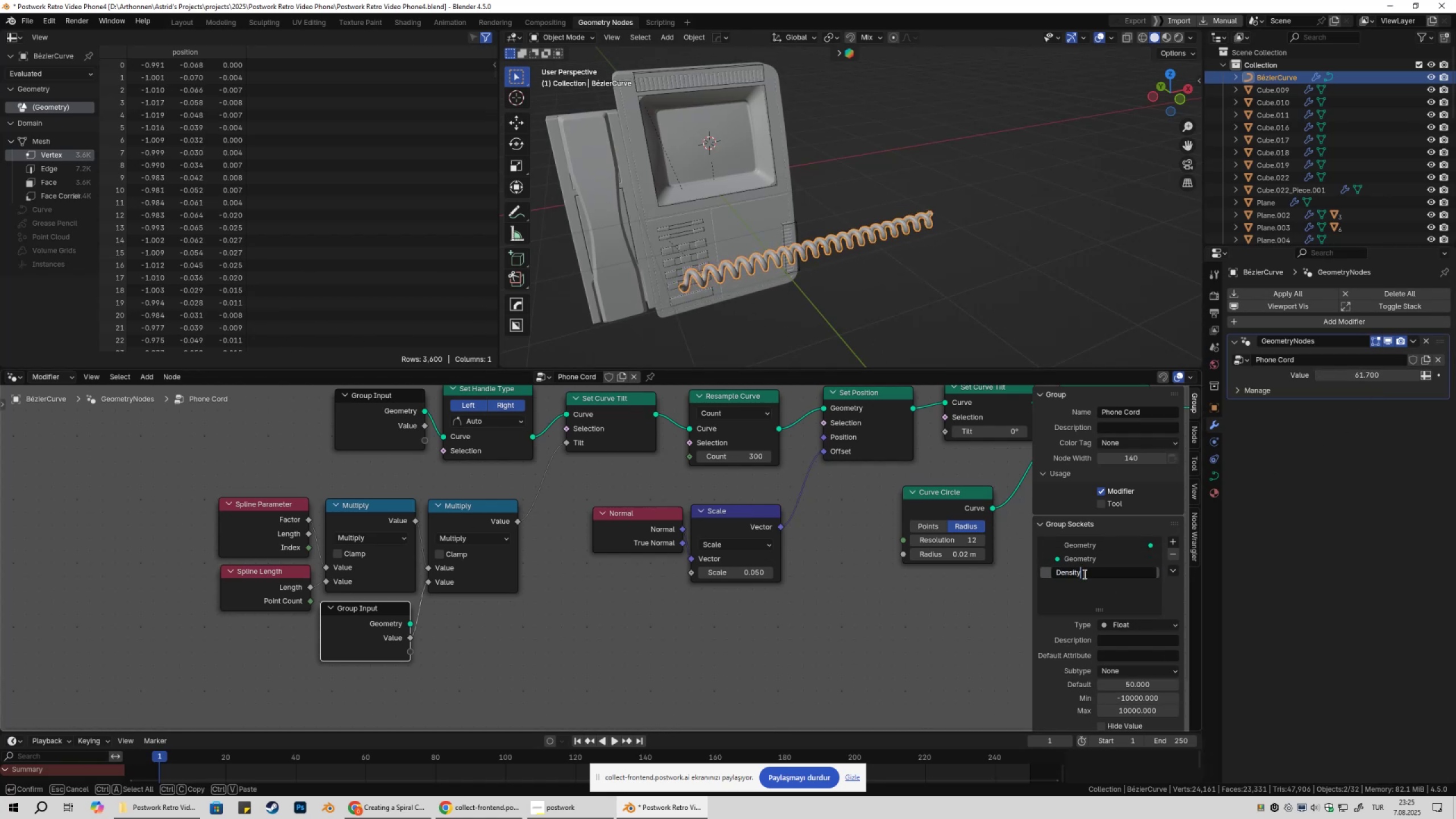 
key(Enter)
 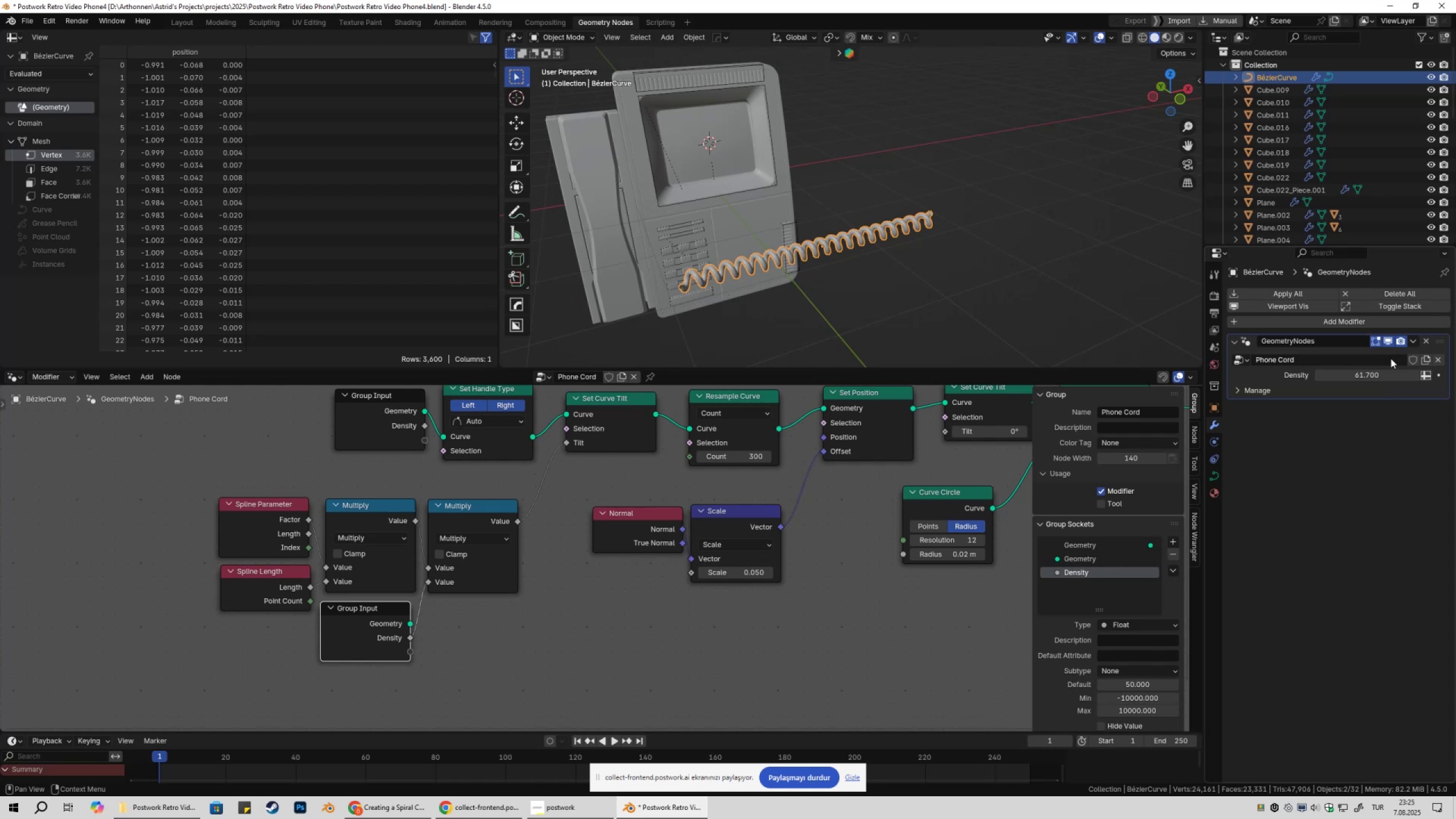 
left_click([1379, 369])
 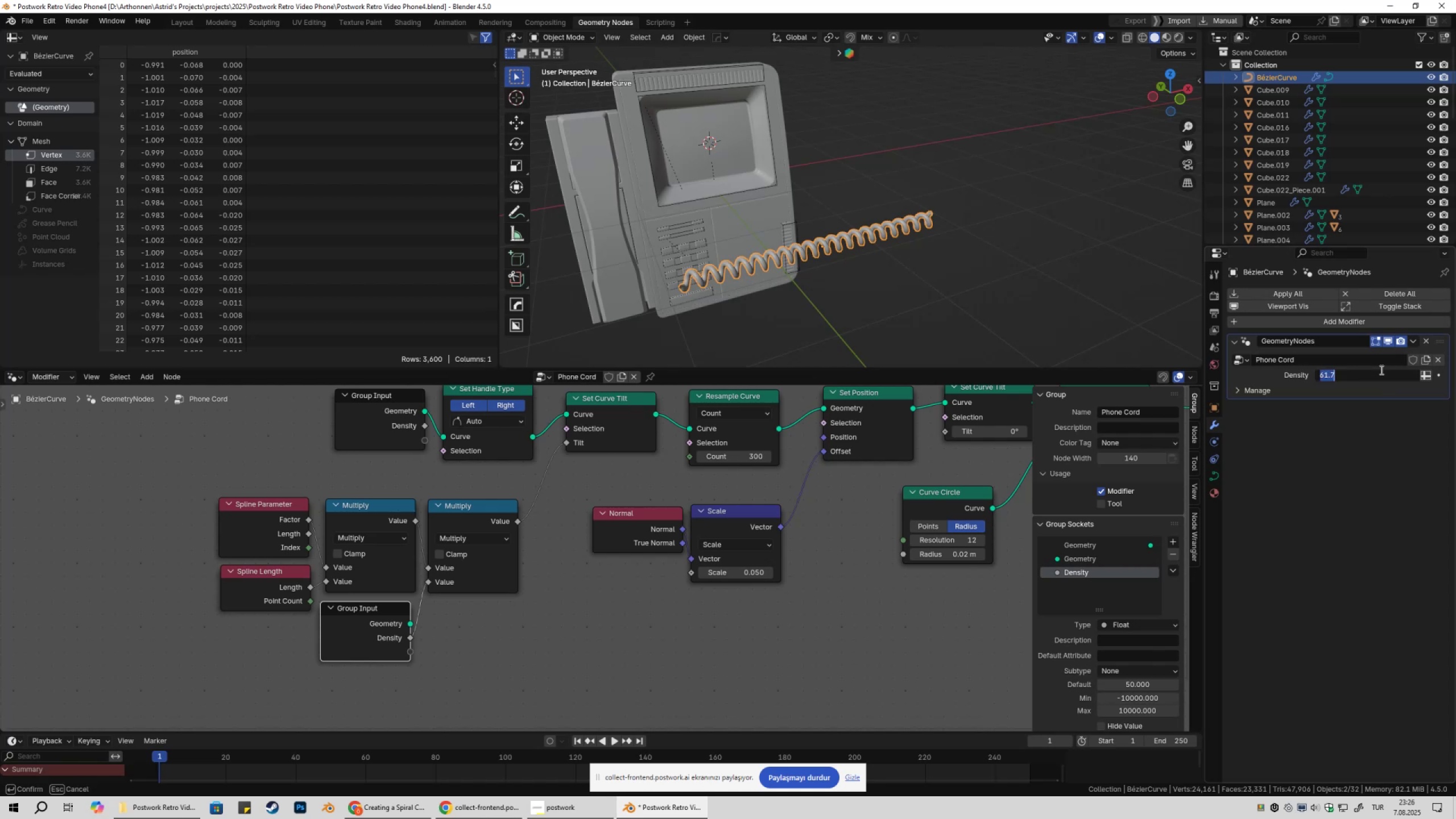 
key(Numpad5)
 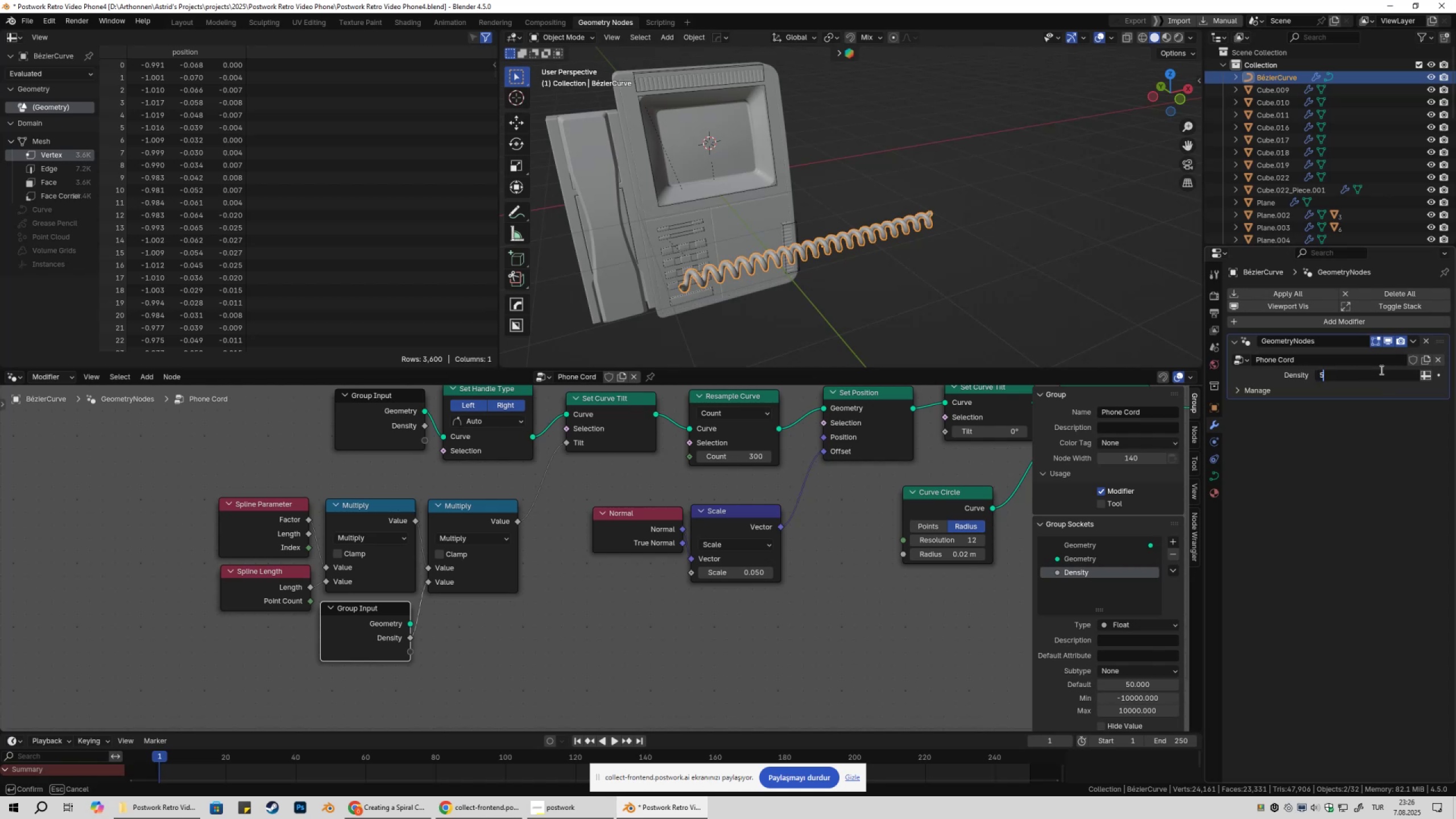 
key(Numpad0)
 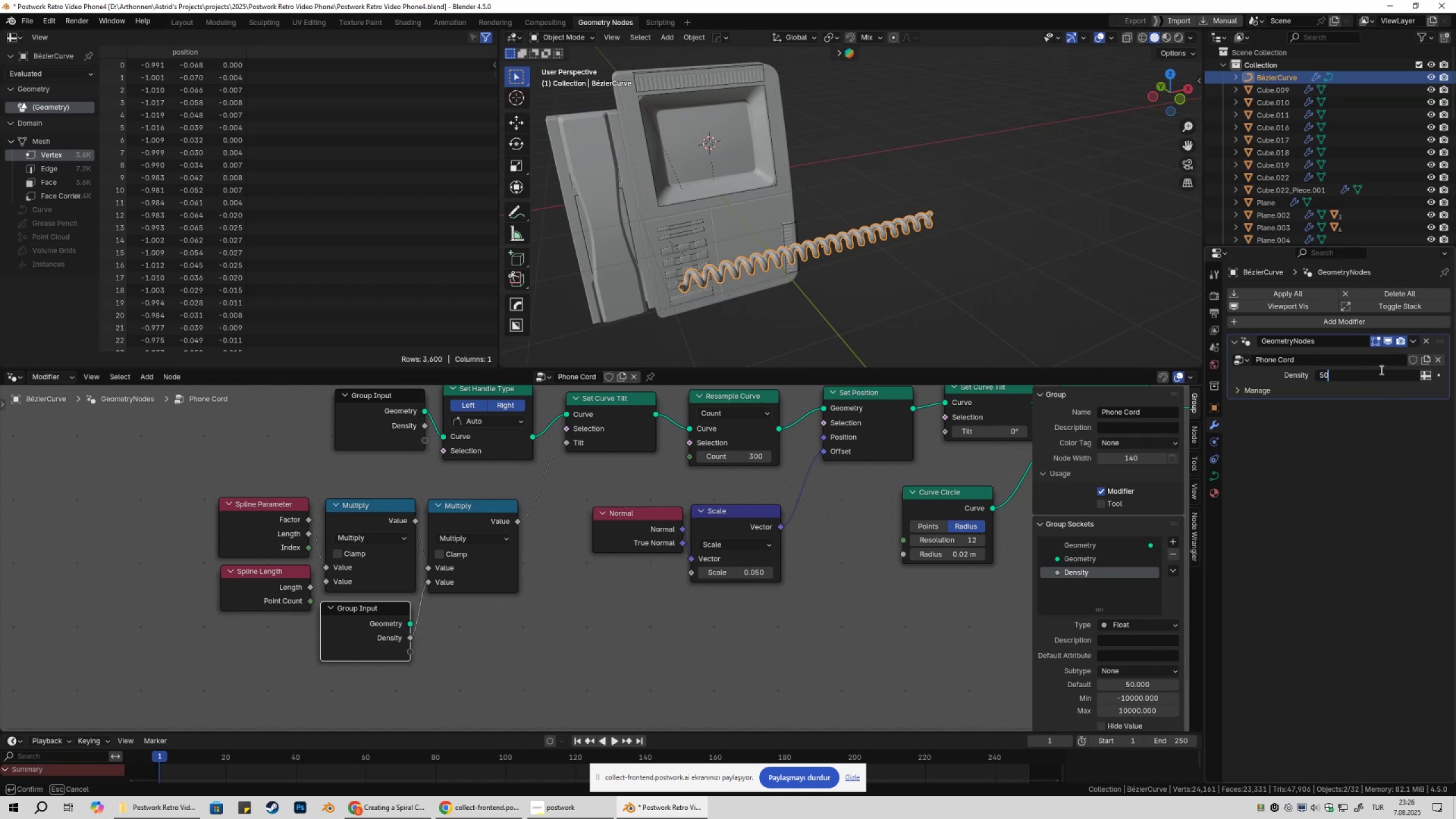 
key(NumpadEnter)
 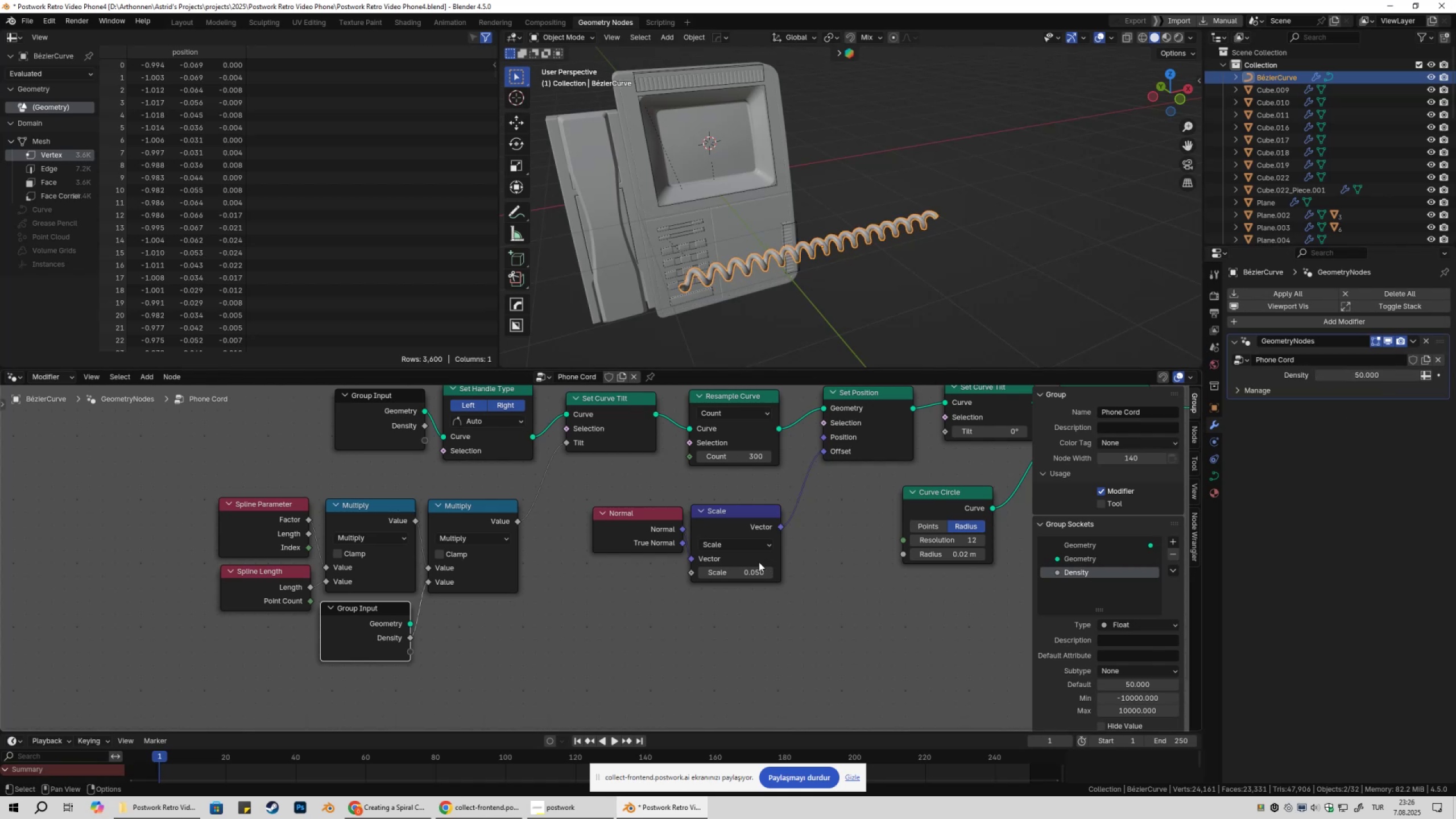 
hold_key(key=ShiftLeft, duration=1.24)
left_click_drag(start_coordinate=[747, 572], to_coordinate=[759, 569])
 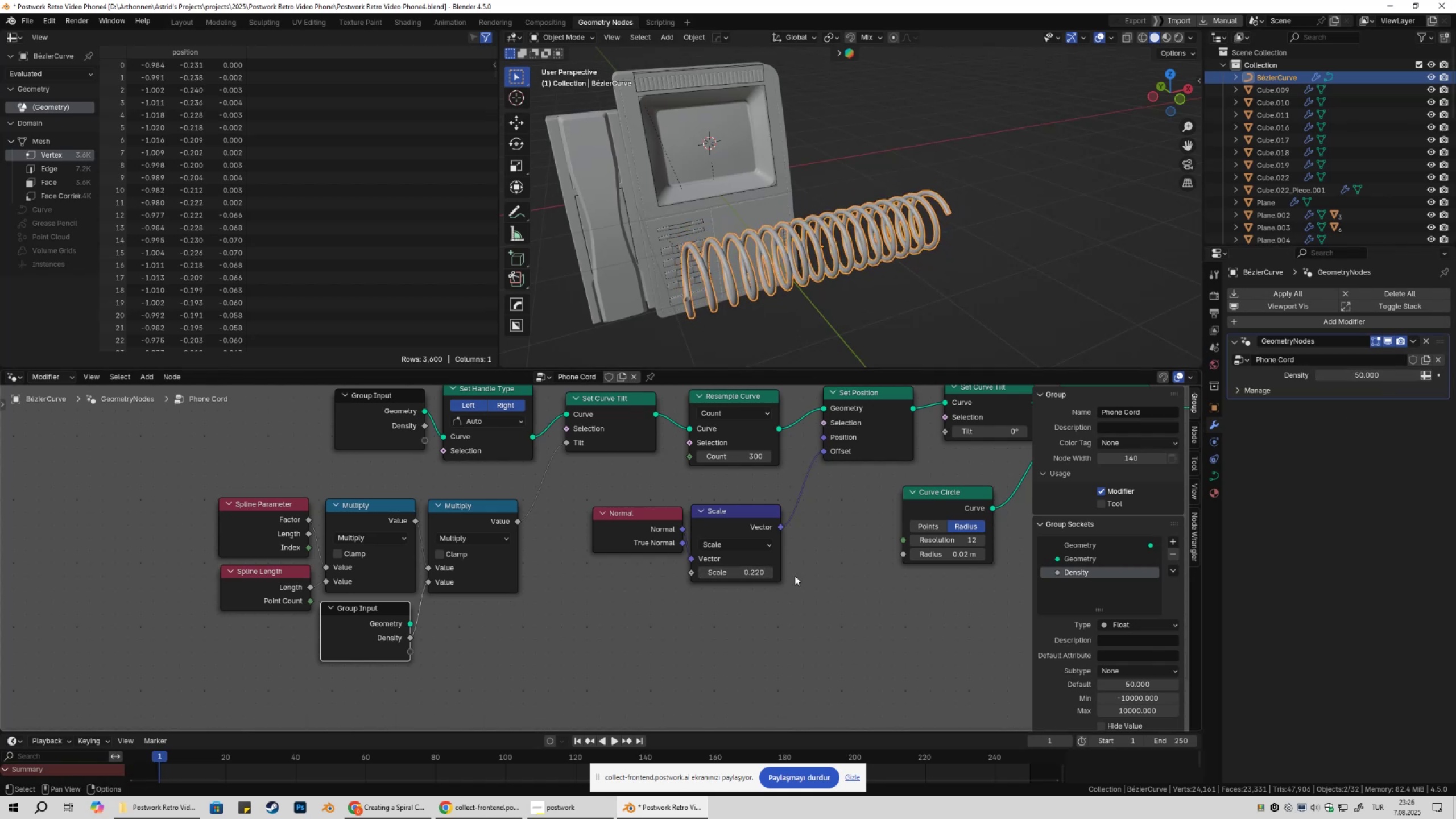 
key(Control+Z)
 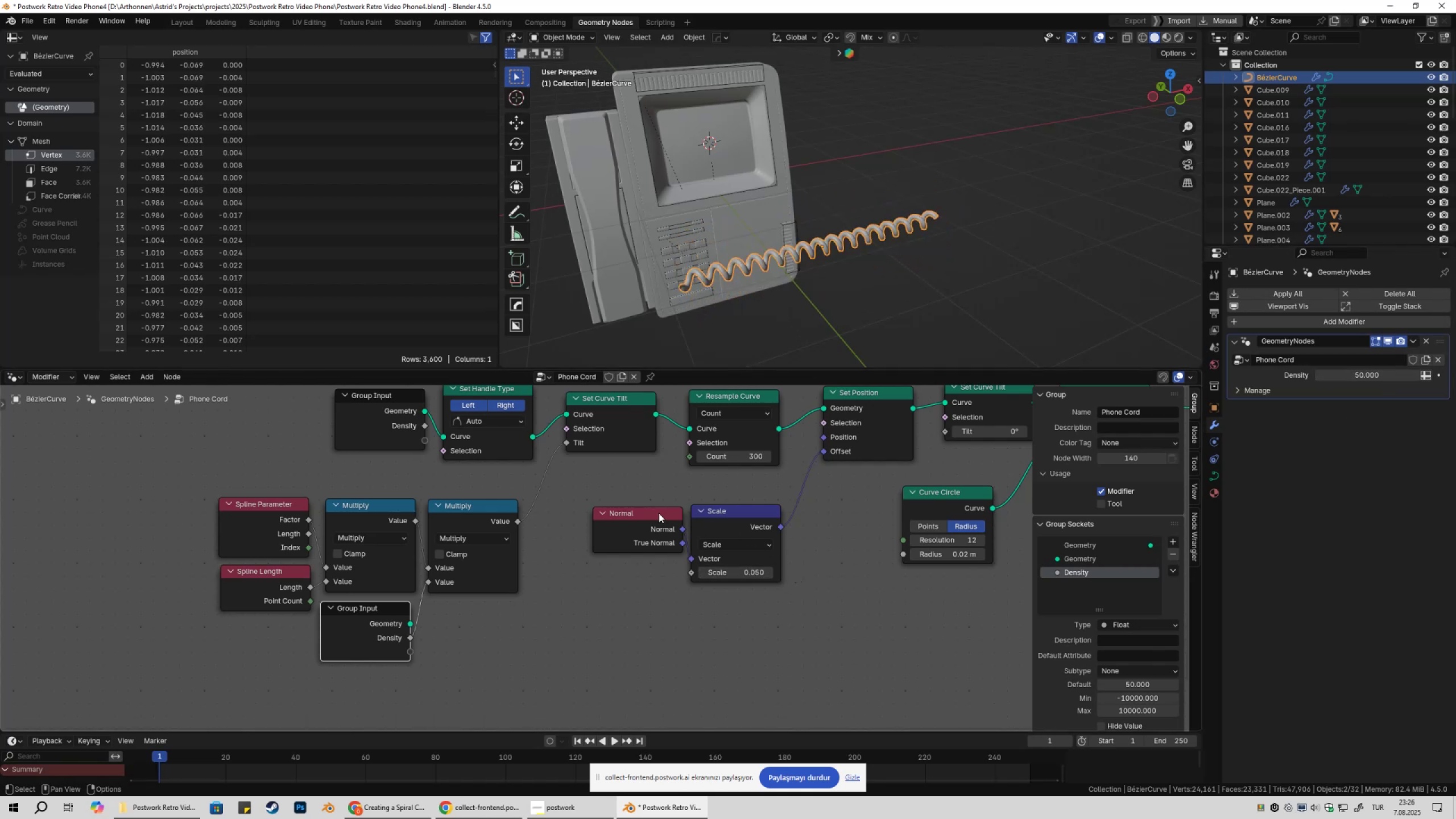 
left_click_drag(start_coordinate=[735, 518], to_coordinate=[742, 518])
 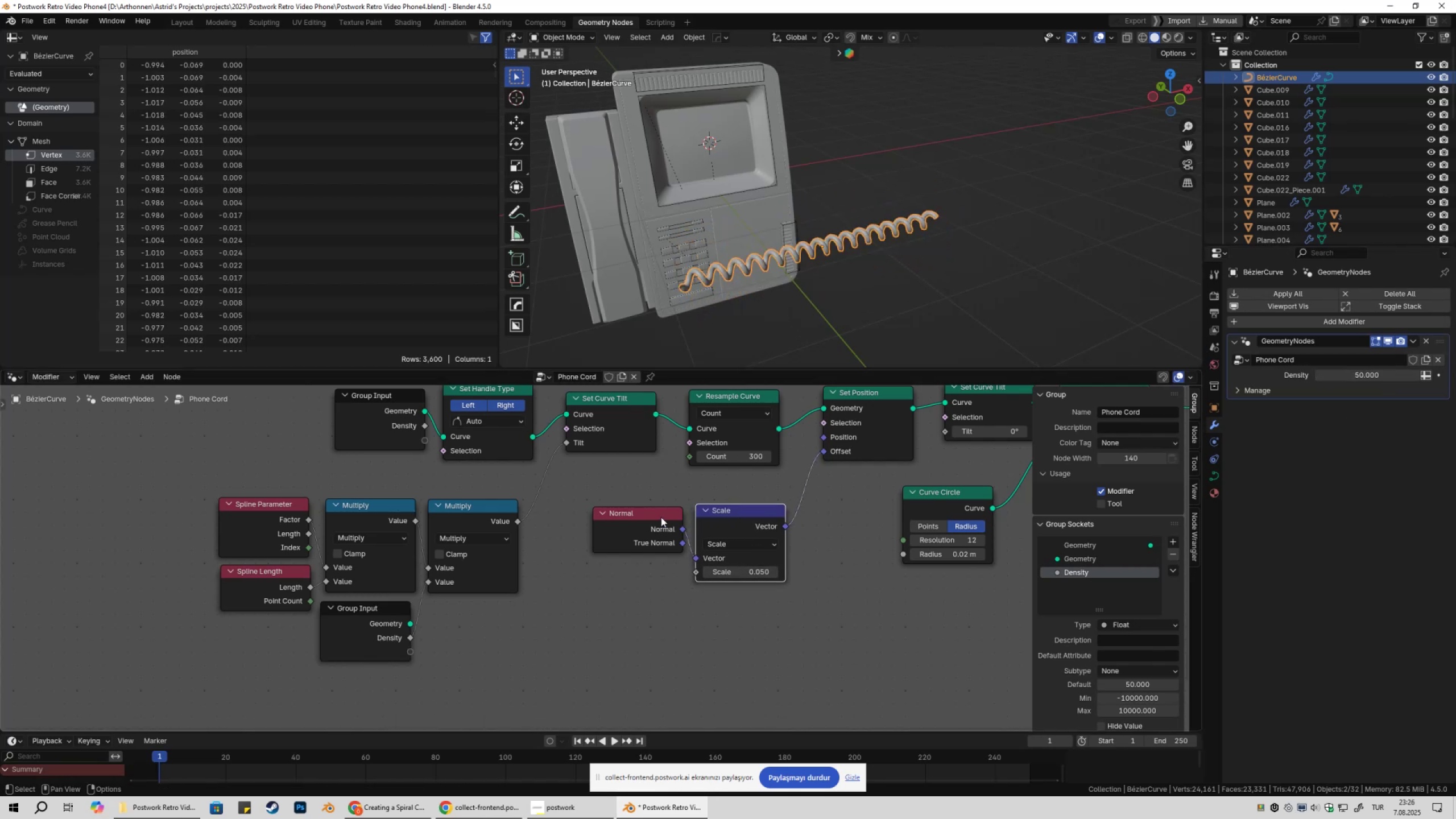 
left_click_drag(start_coordinate=[654, 517], to_coordinate=[660, 515])
 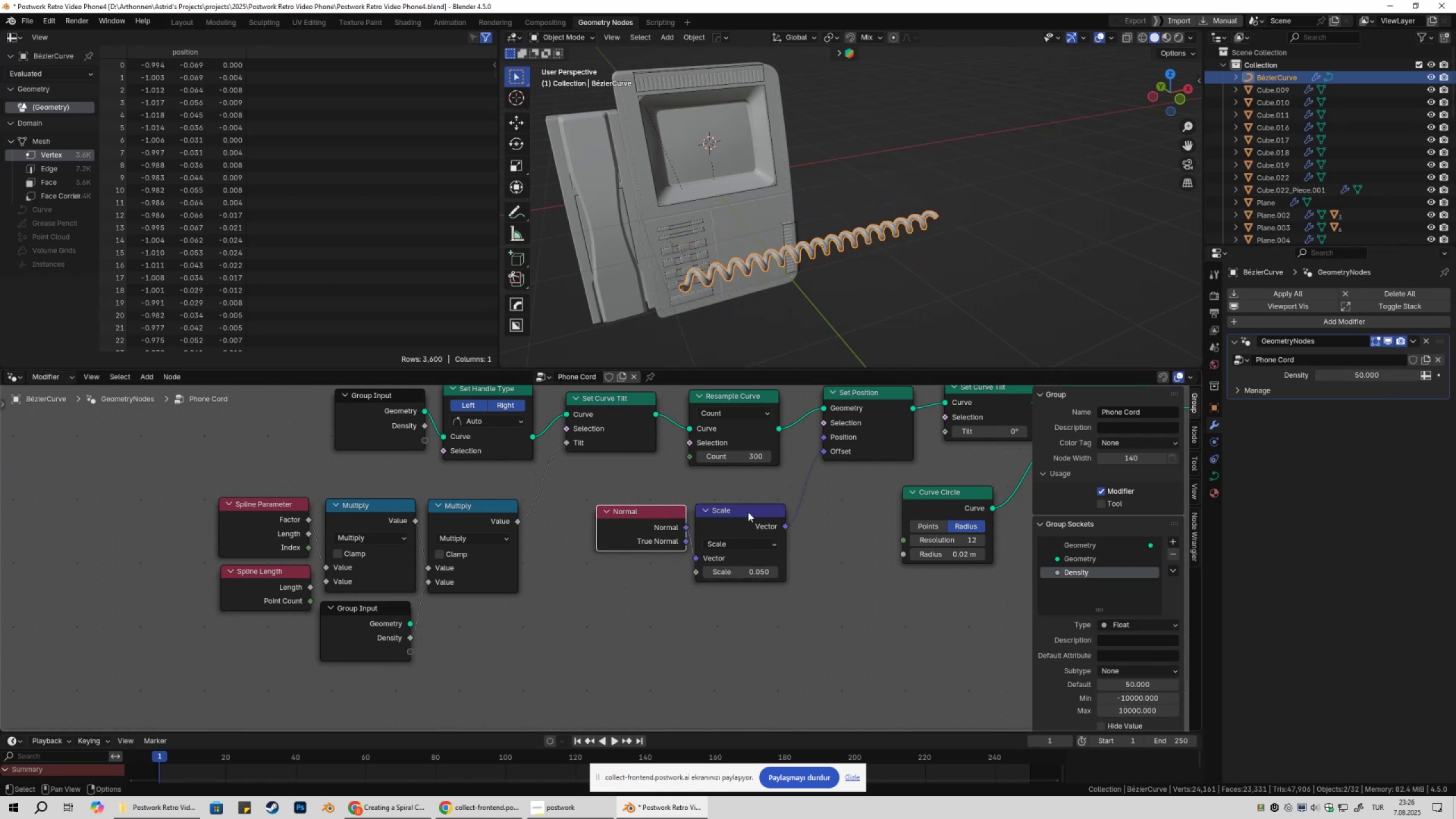 
left_click_drag(start_coordinate=[748, 512], to_coordinate=[753, 511])
 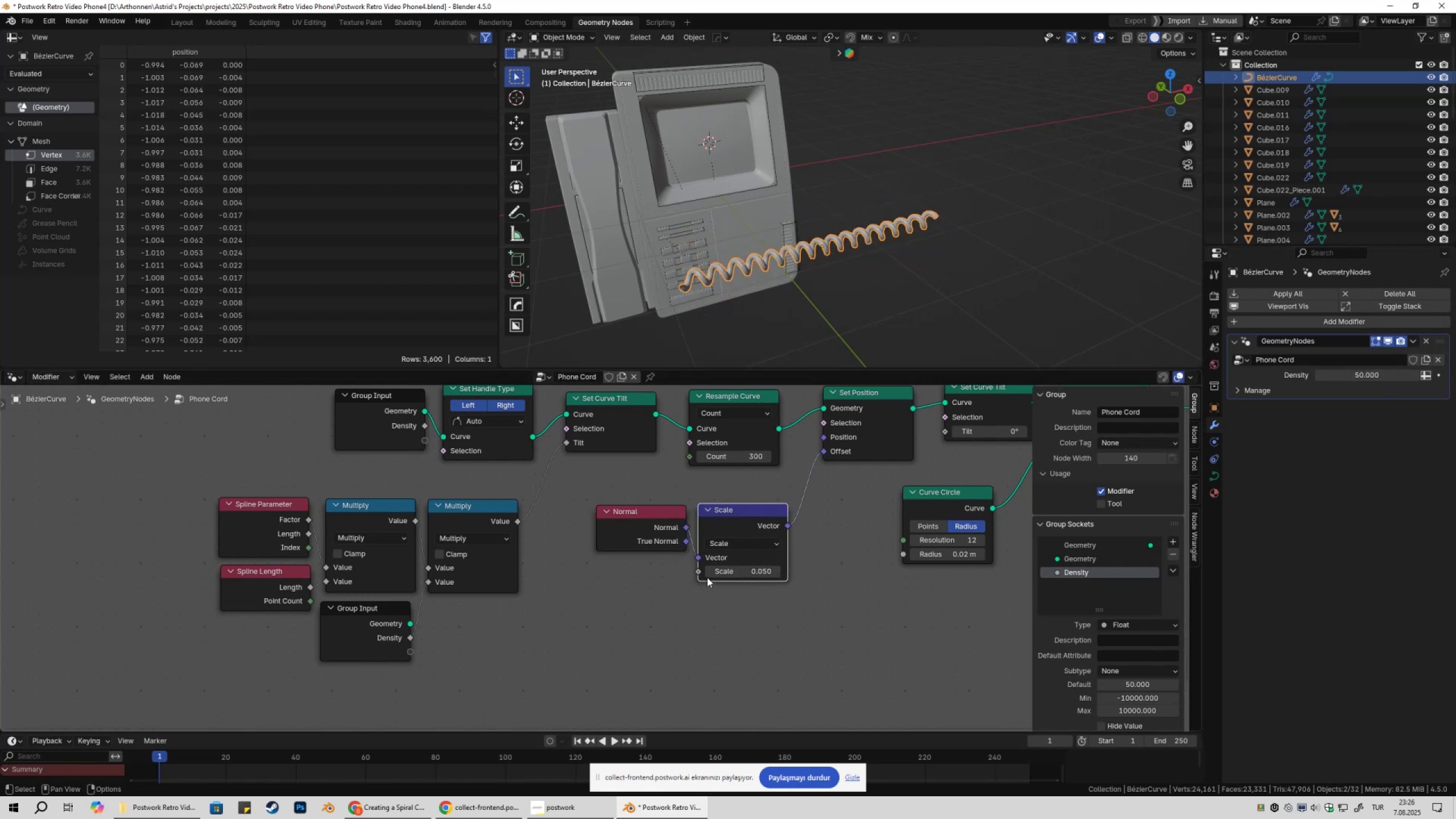 
left_click_drag(start_coordinate=[700, 573], to_coordinate=[418, 656])
 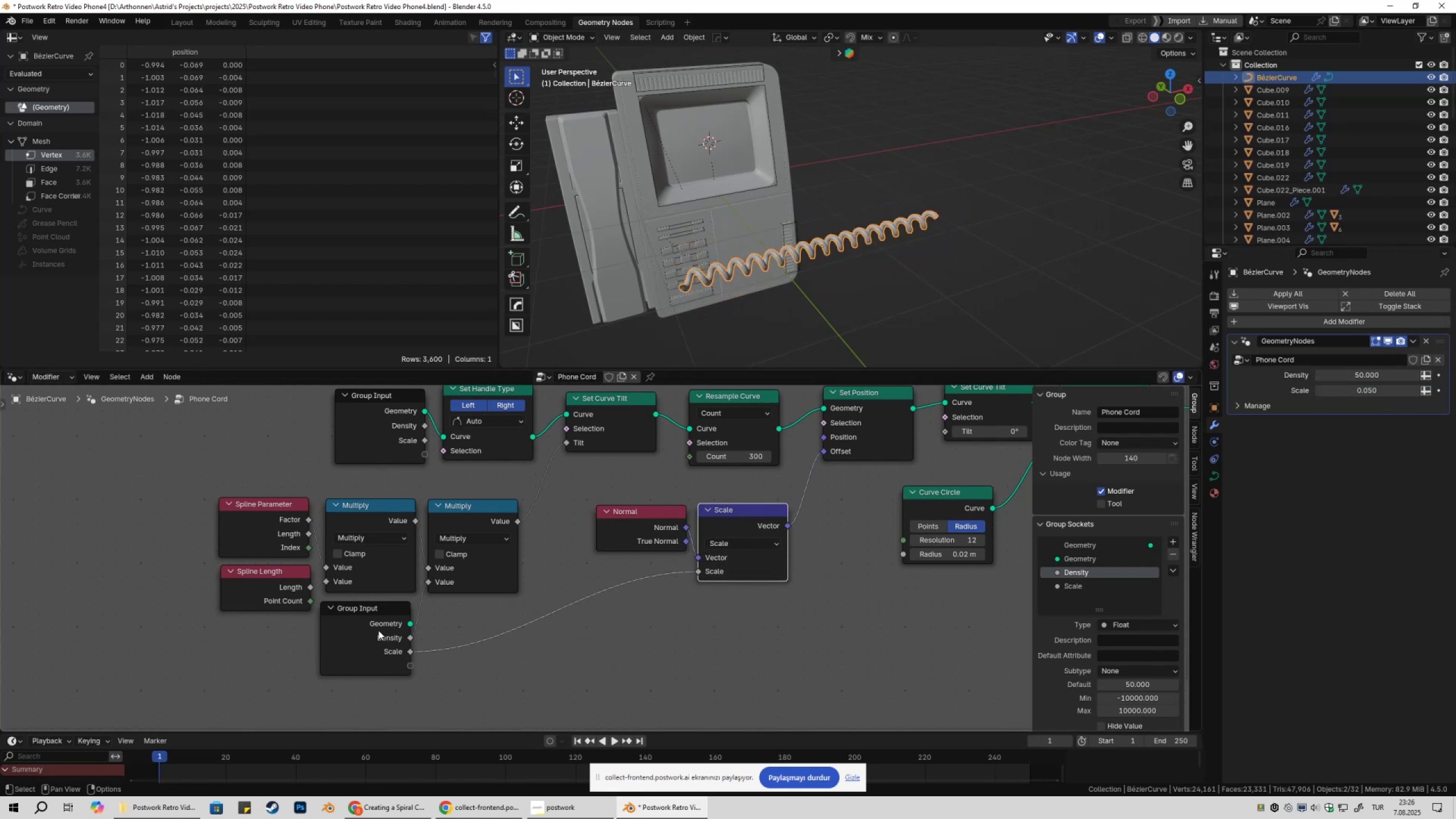 
left_click([378, 630])
 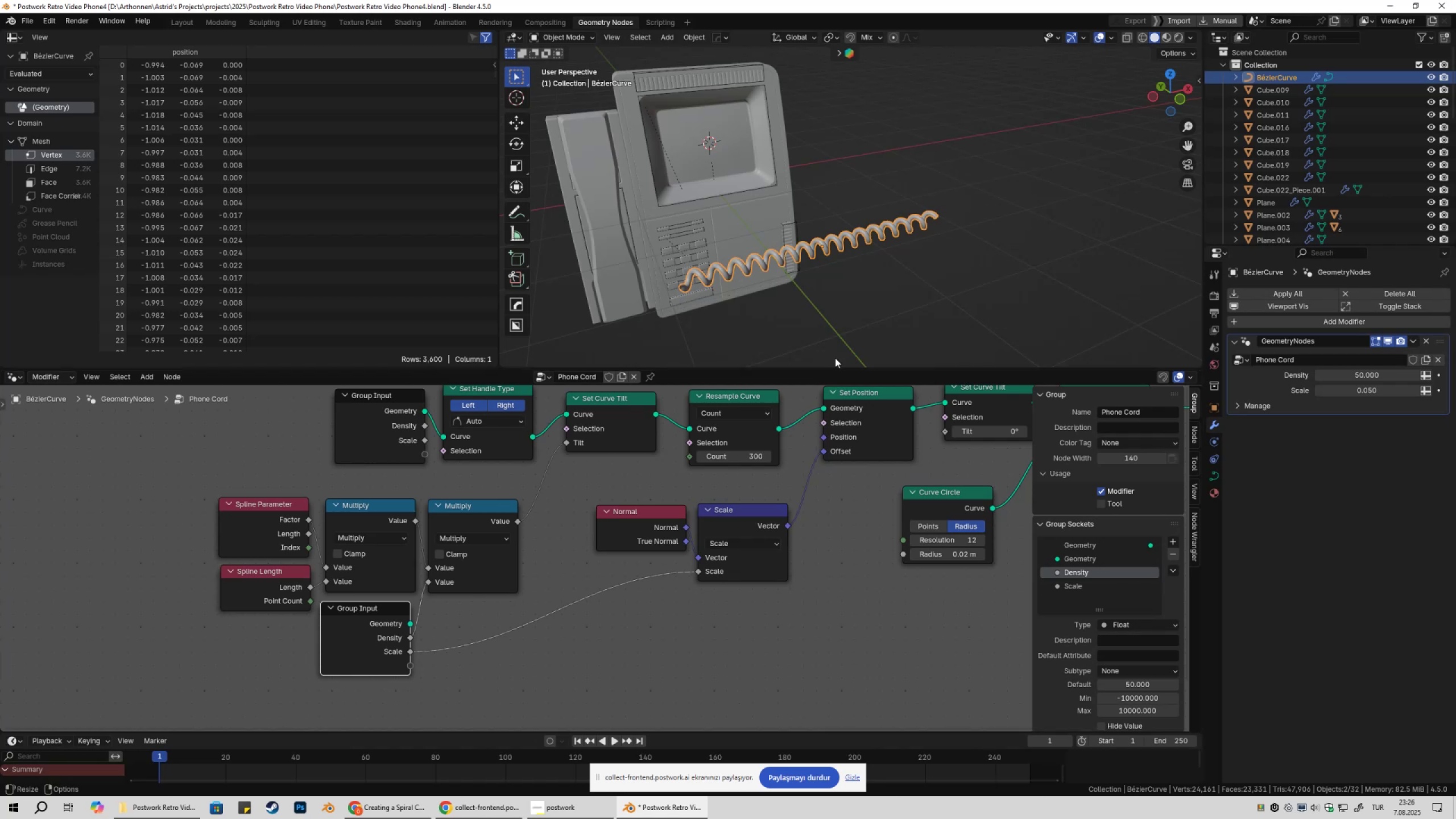 
double_click([887, 234])
 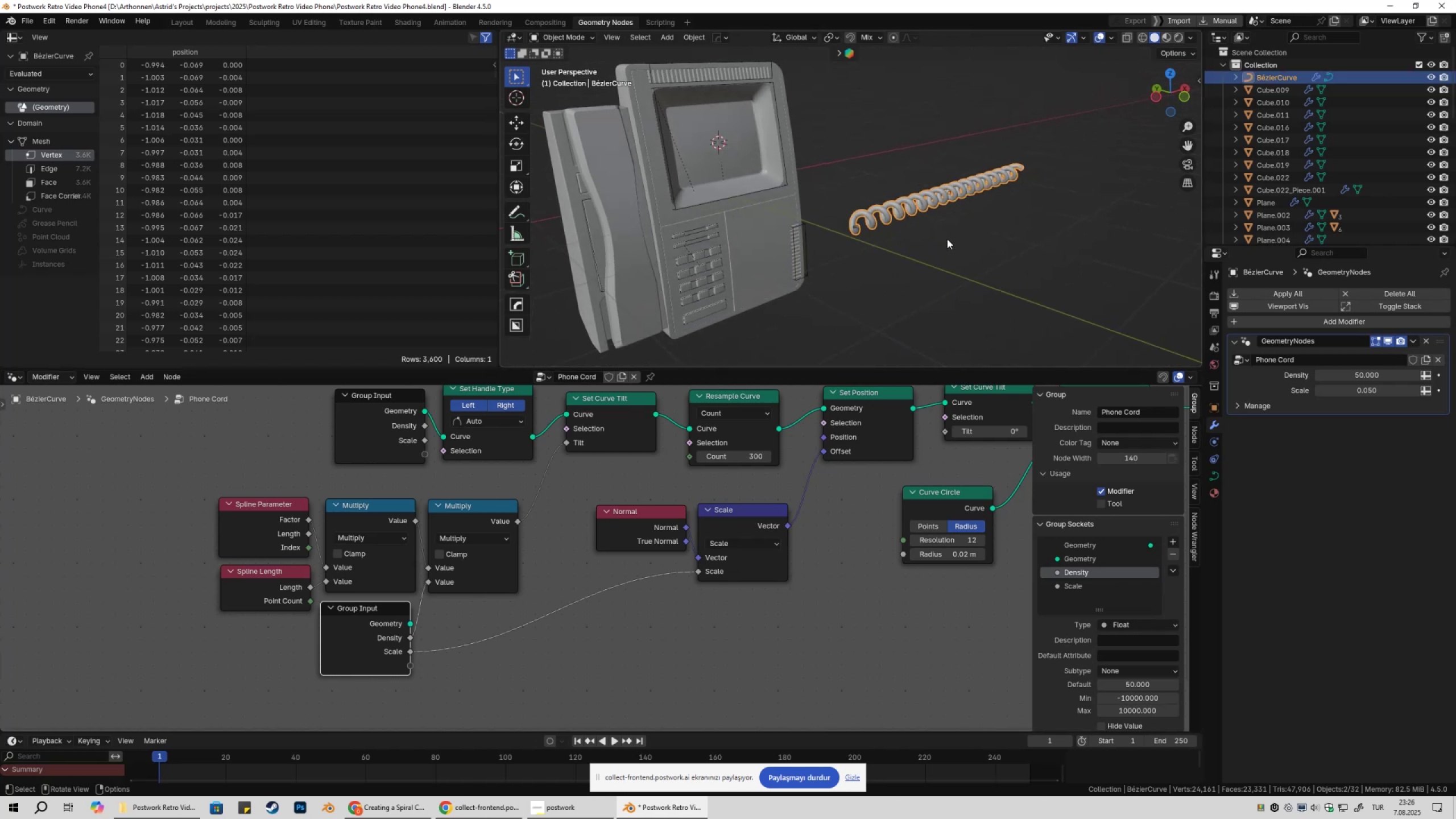 
key(Control+ControlLeft)
 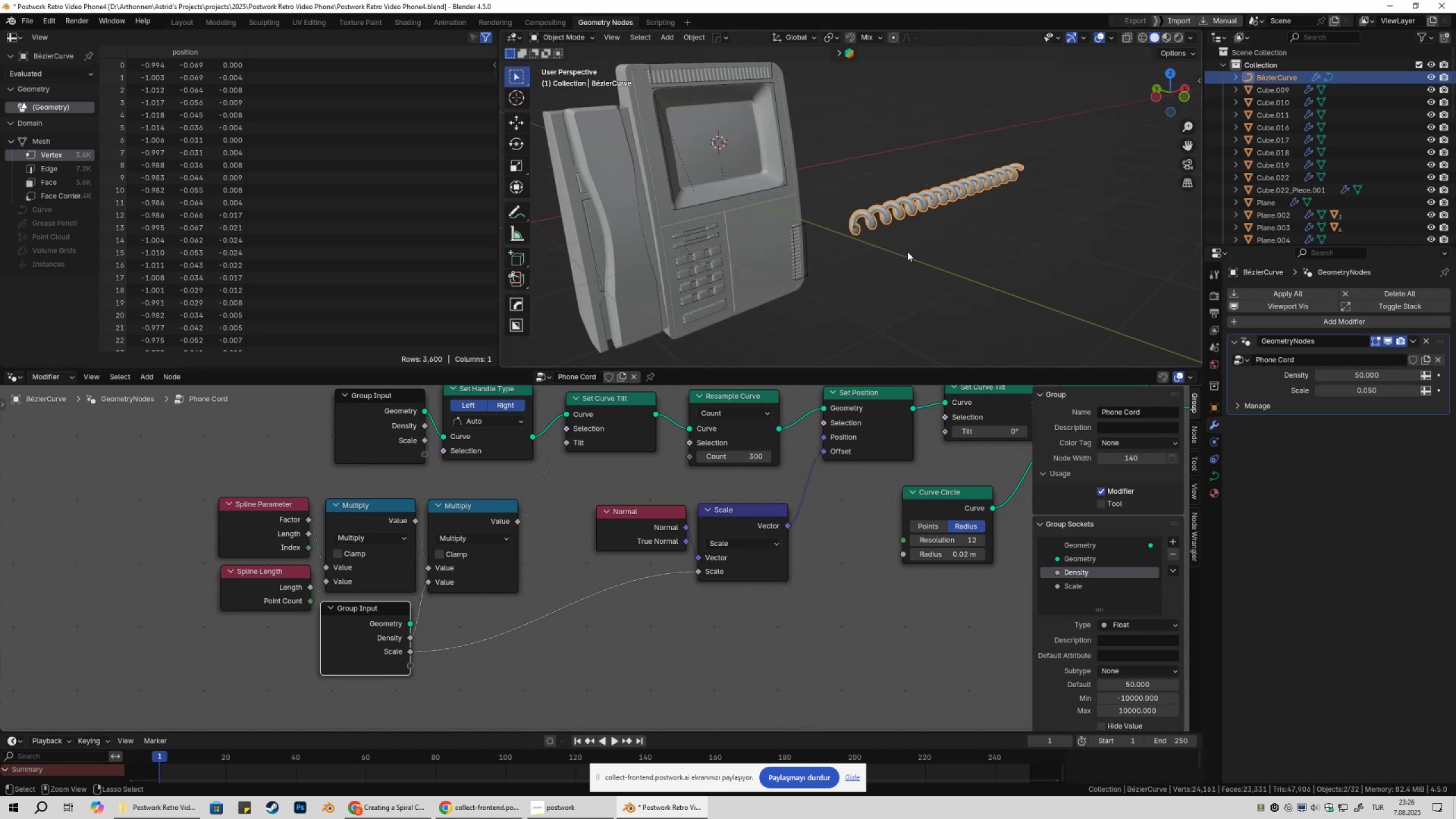 
key(Control+S)
 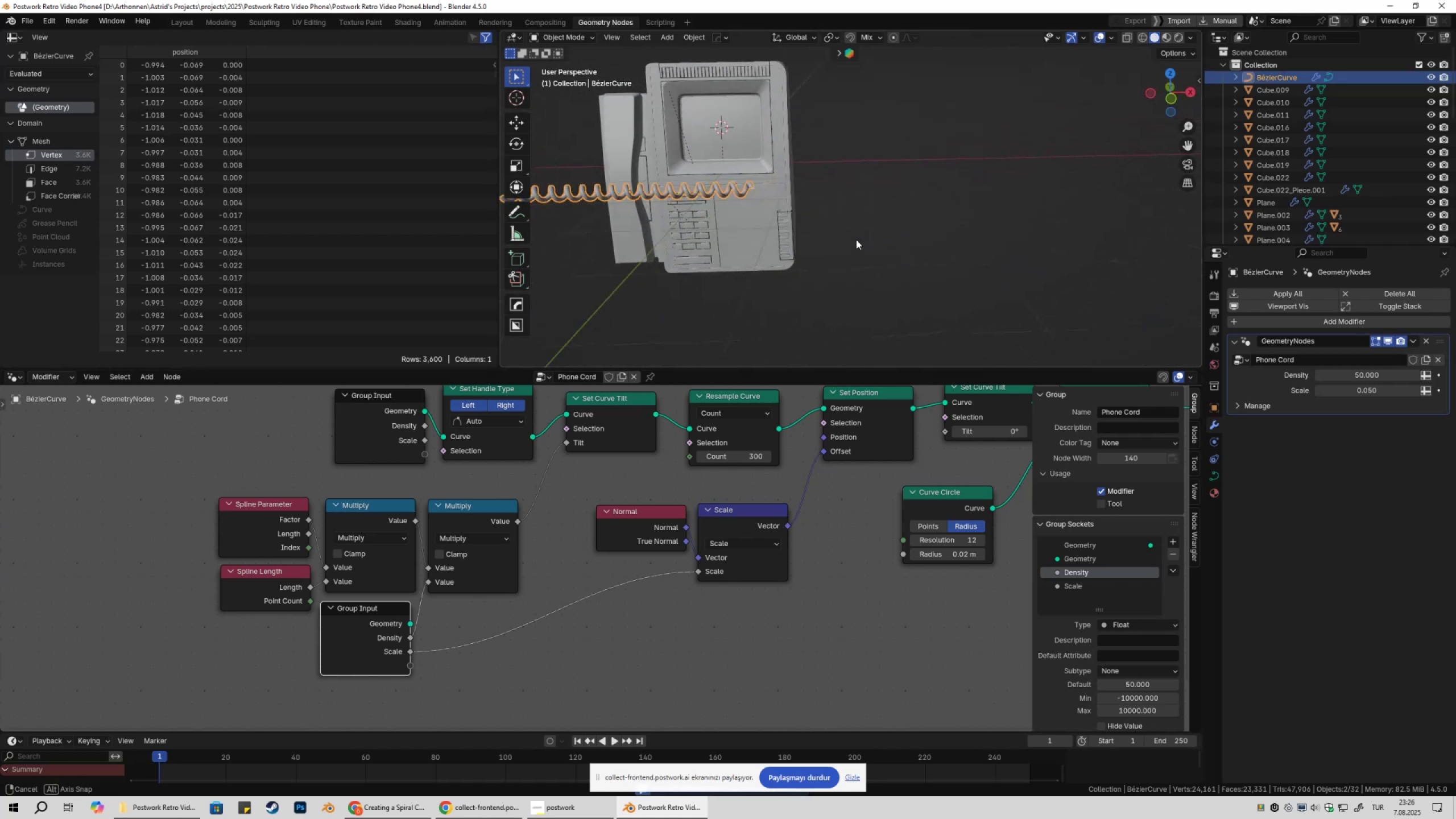 
hold_key(key=ShiftLeft, duration=0.37)
 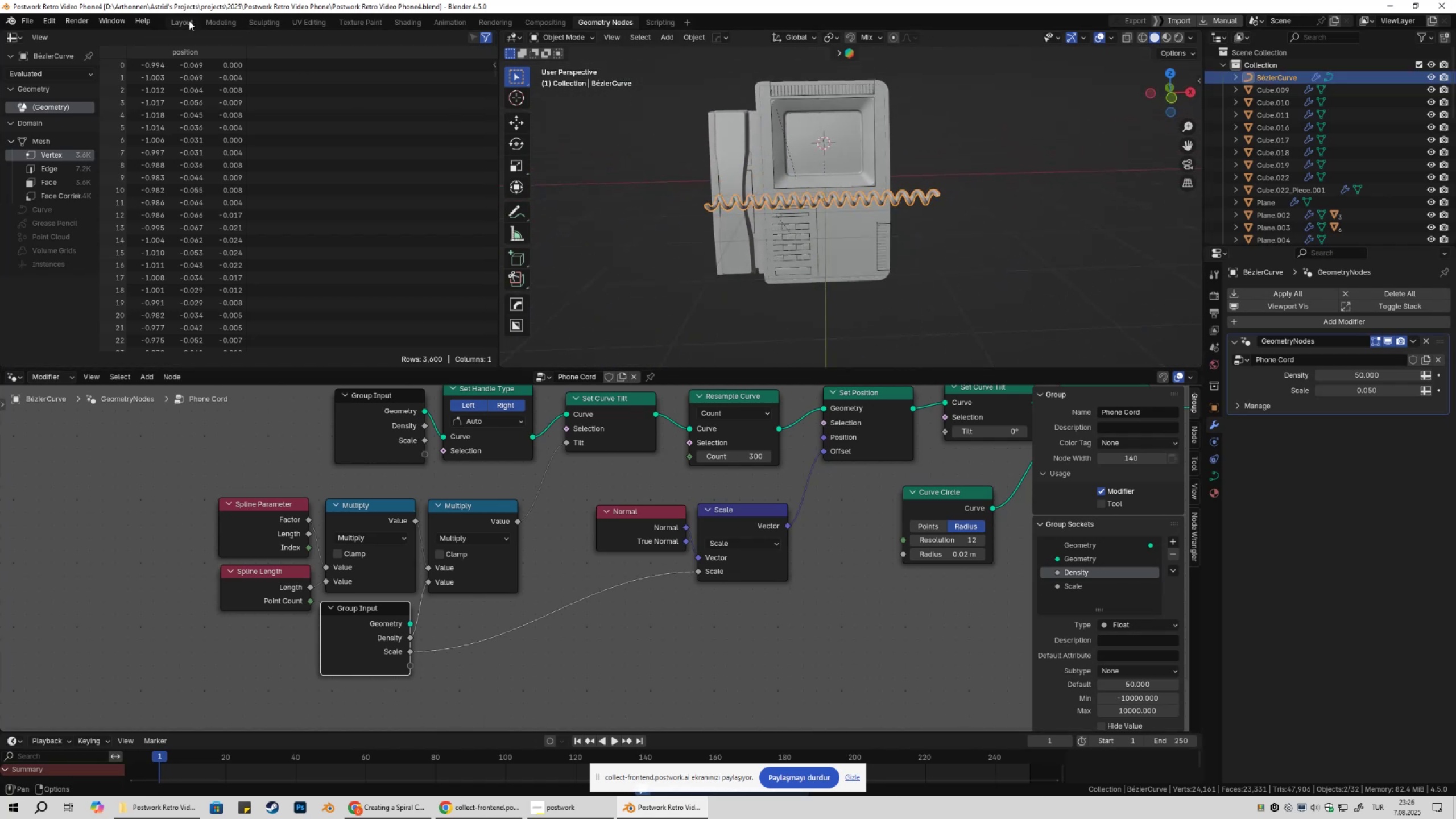 
left_click([188, 20])
 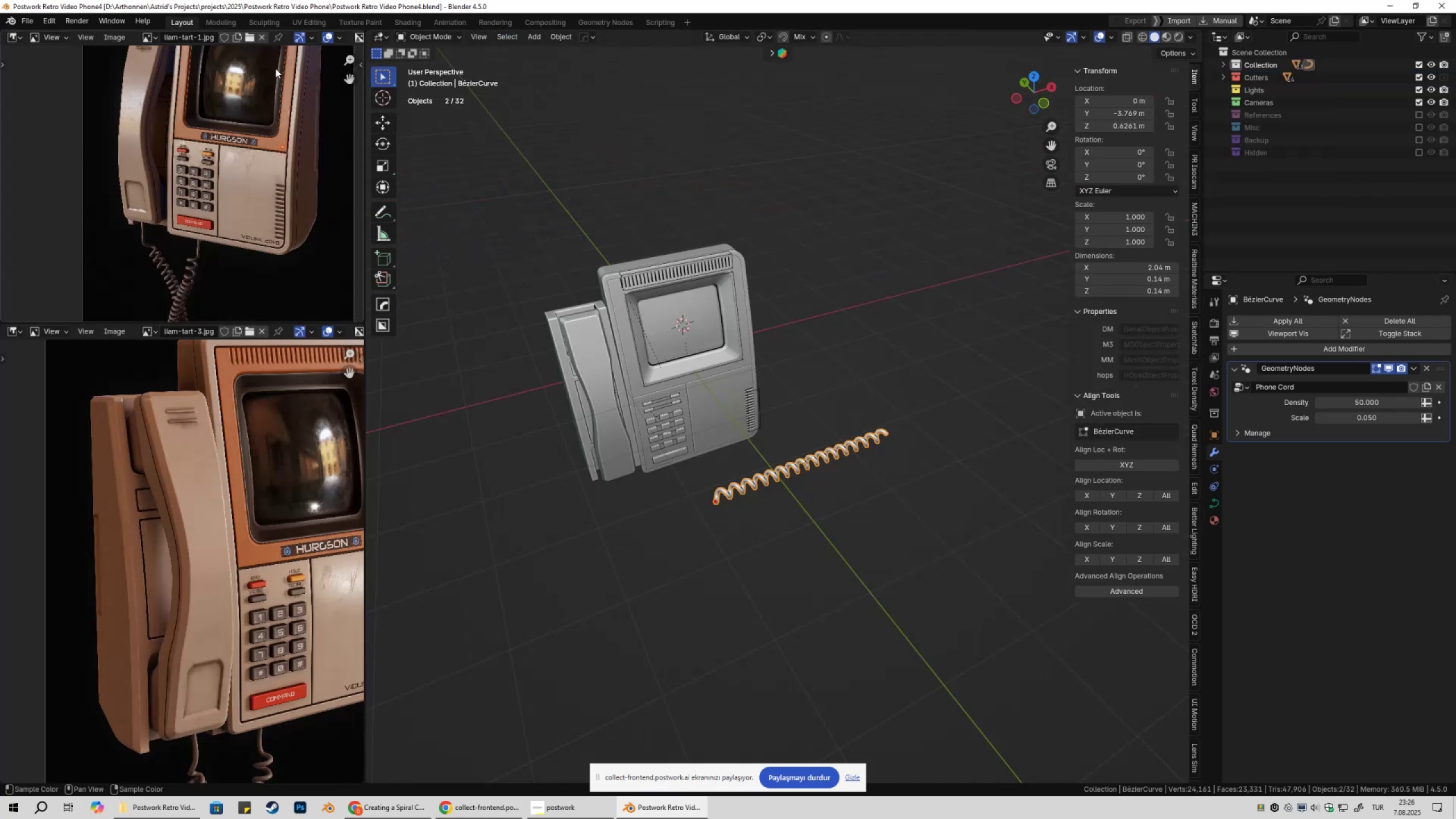 
key(Shift+ShiftLeft)
 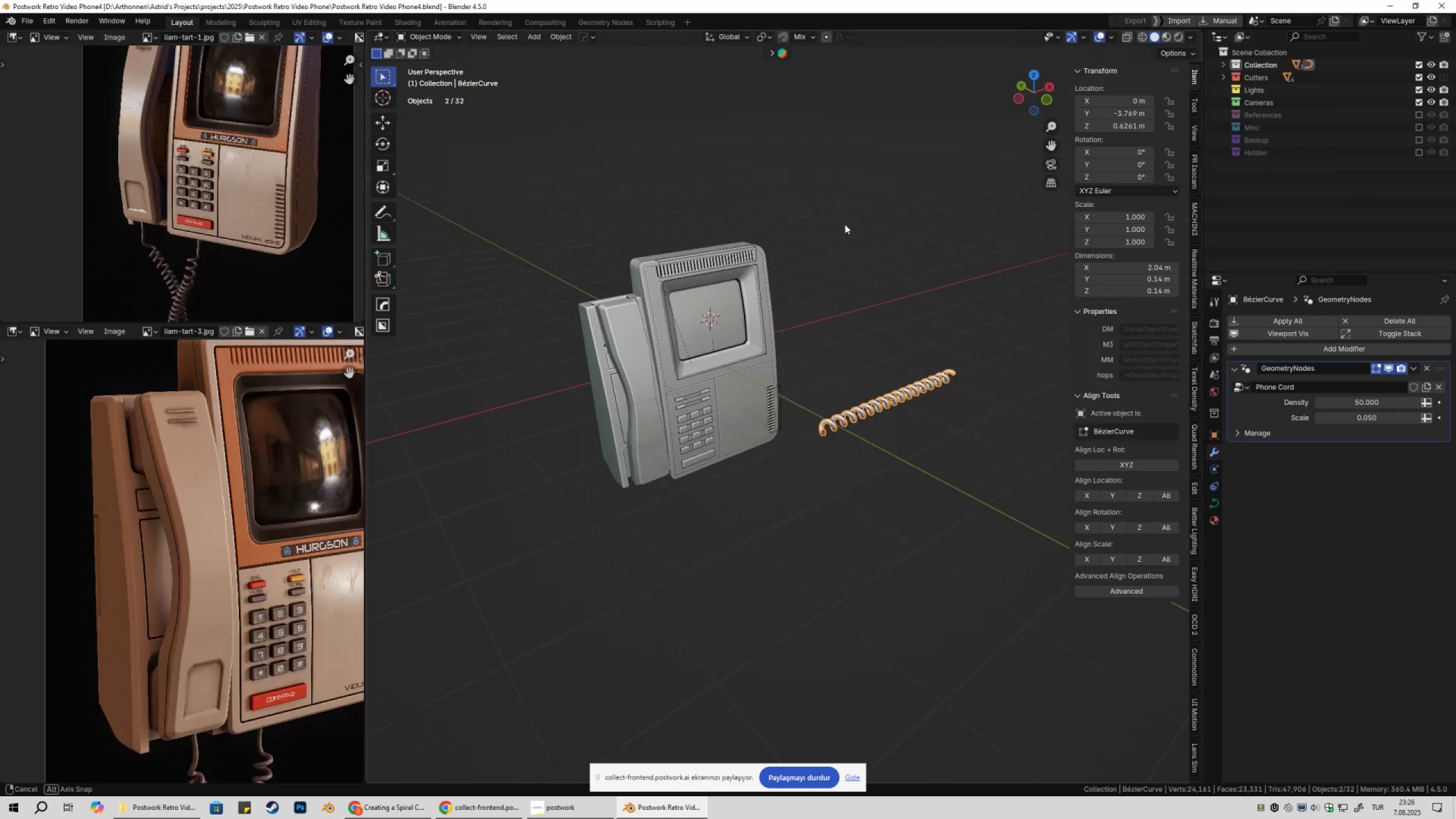 
left_click([844, 224])
 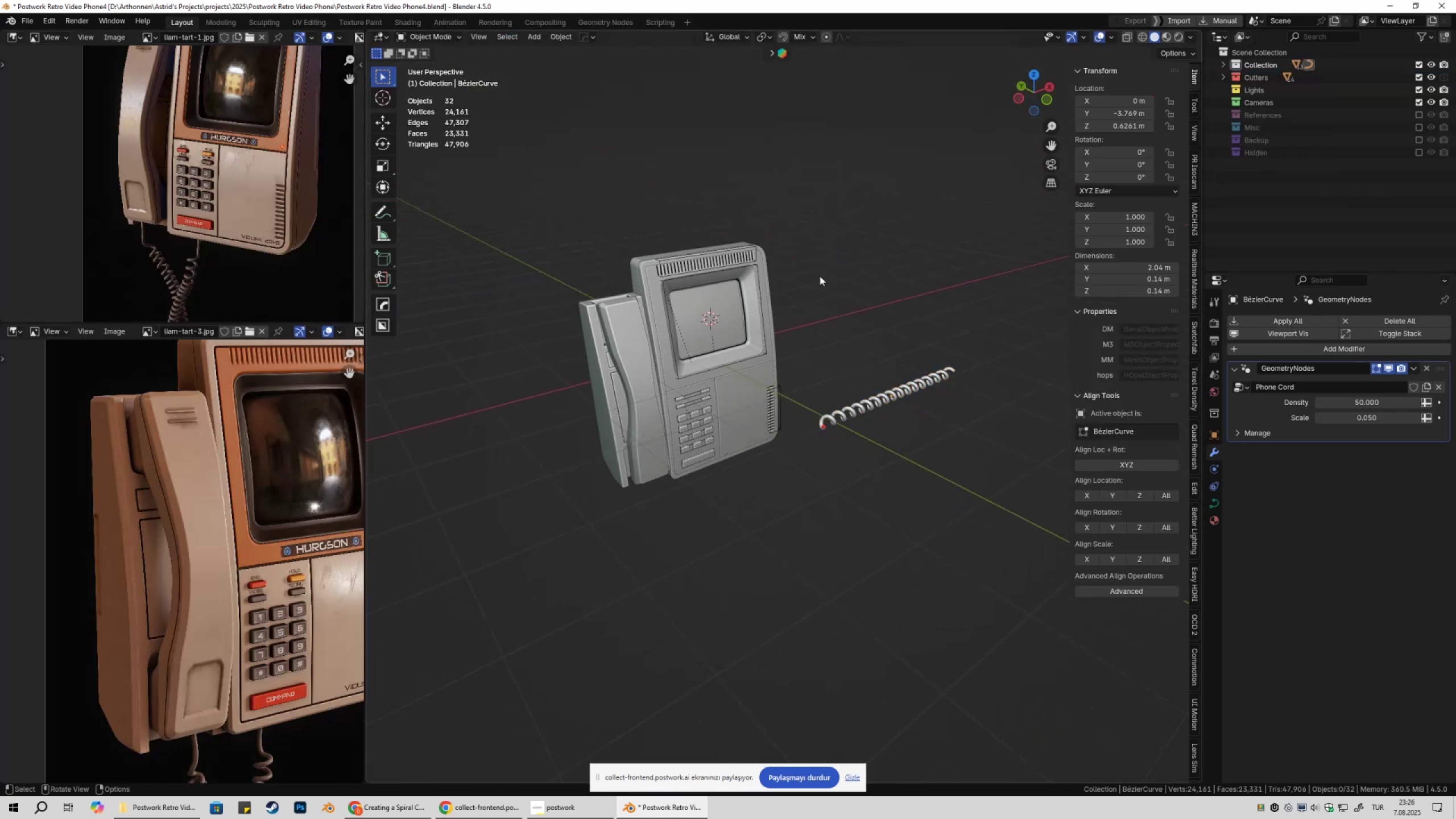 
key(Shift+ShiftLeft)
 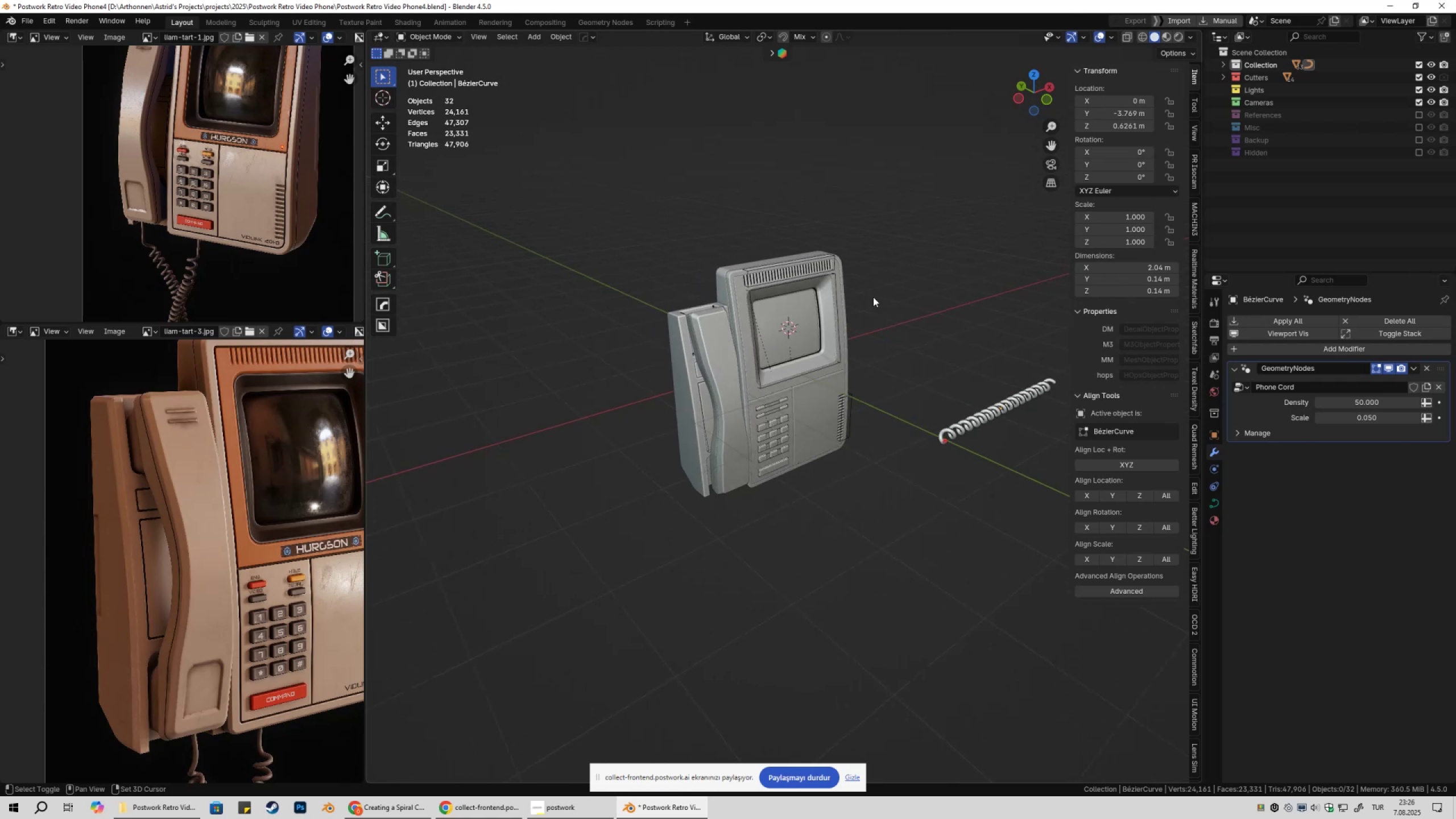 
scroll: coordinate [793, 303], scroll_direction: up, amount: 4.0
 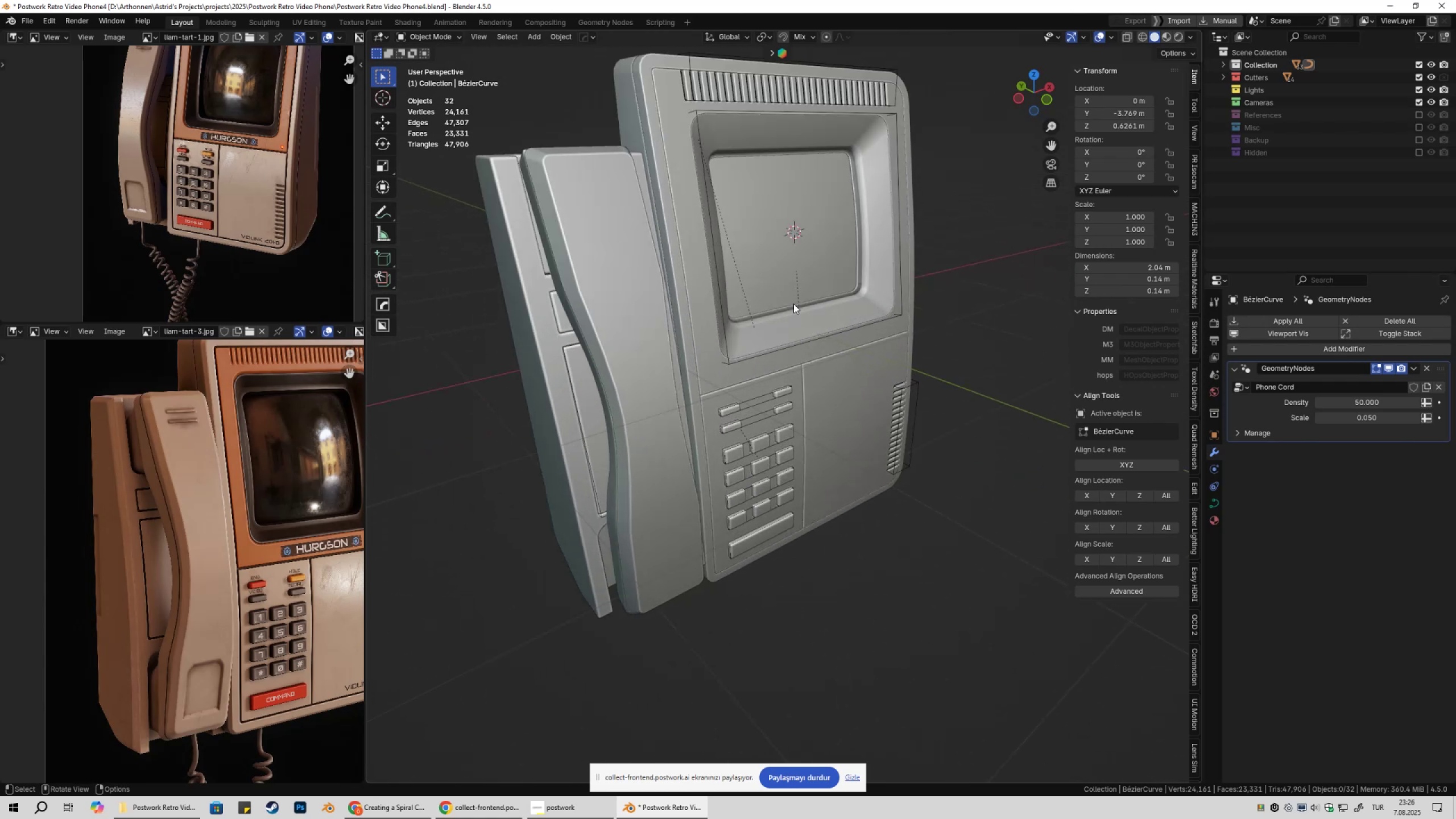 
hold_key(key=ShiftLeft, duration=0.33)
 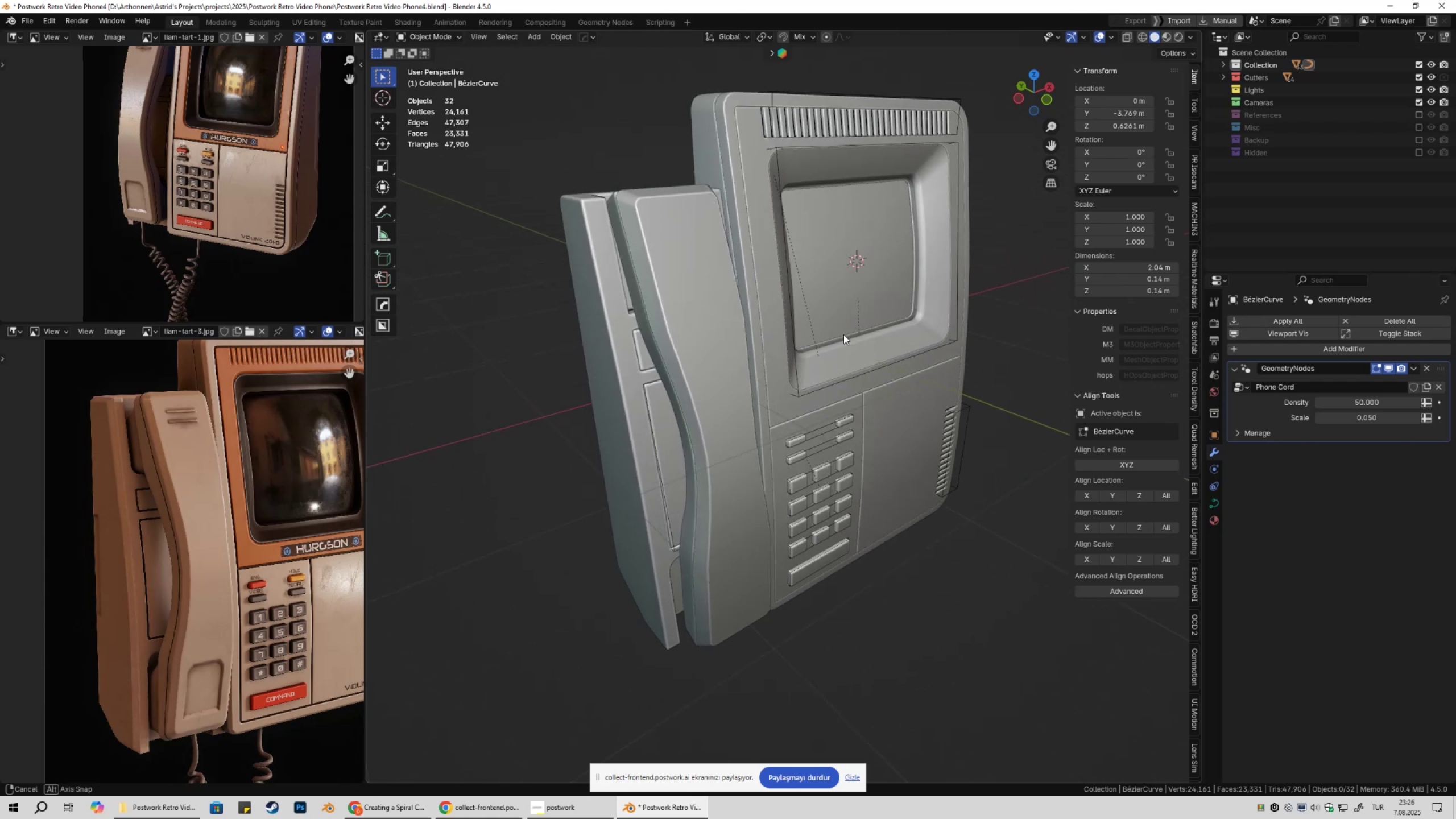 
scroll: coordinate [845, 334], scroll_direction: up, amount: 1.0
 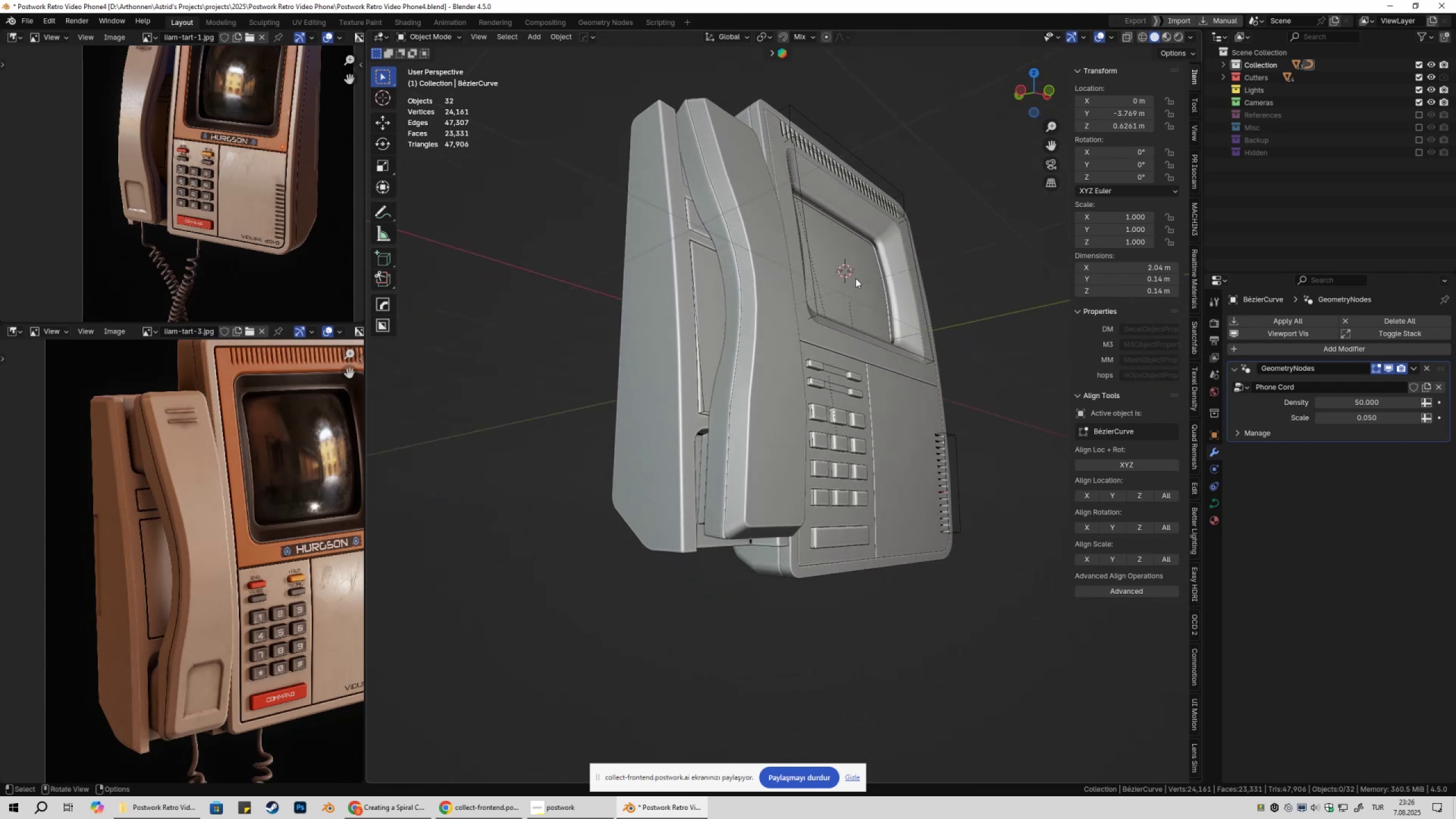 
scroll: coordinate [824, 312], scroll_direction: down, amount: 2.0
 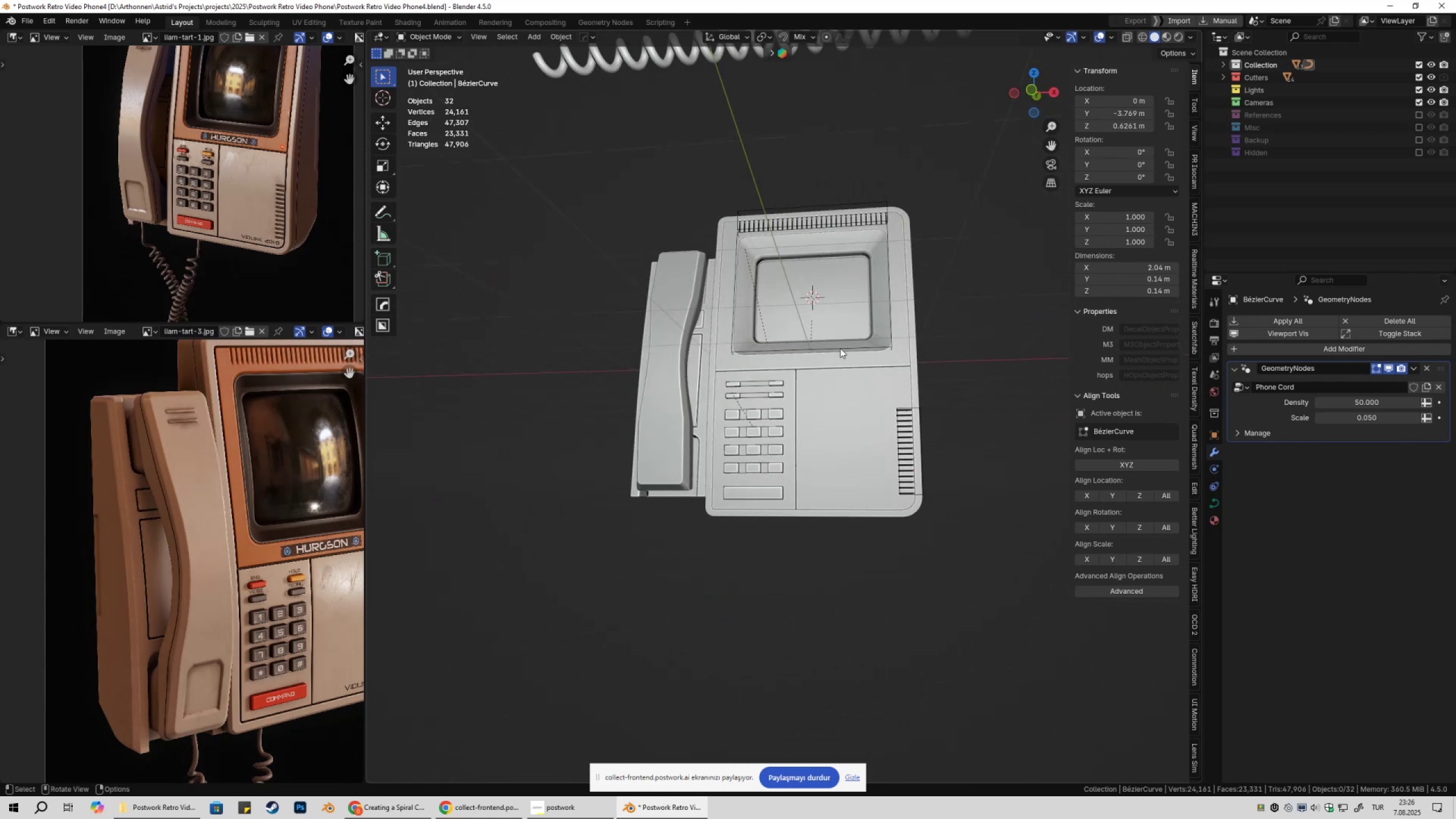 
key(Shift+ShiftLeft)
 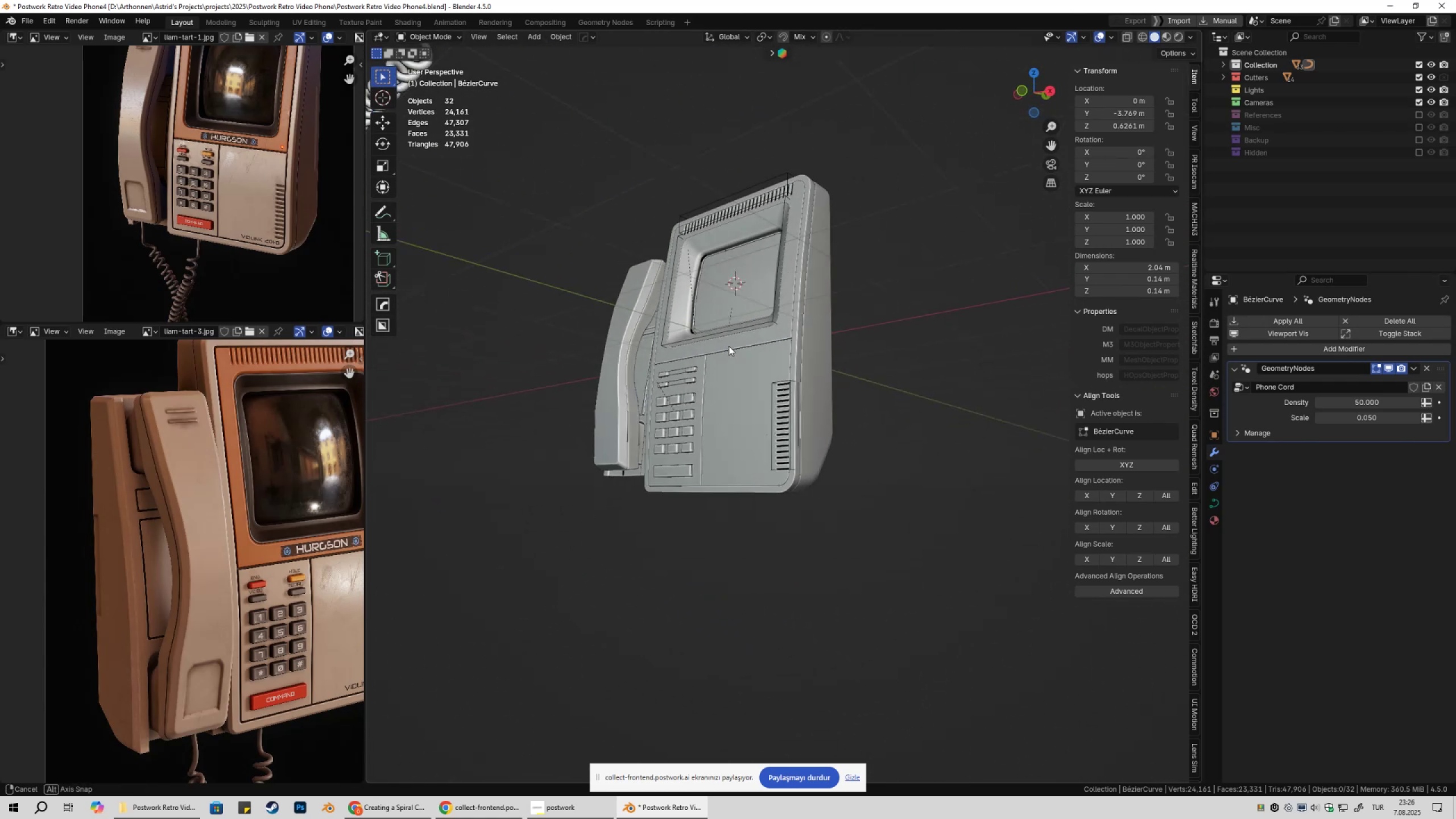 
hold_key(key=ShiftLeft, duration=0.52)
 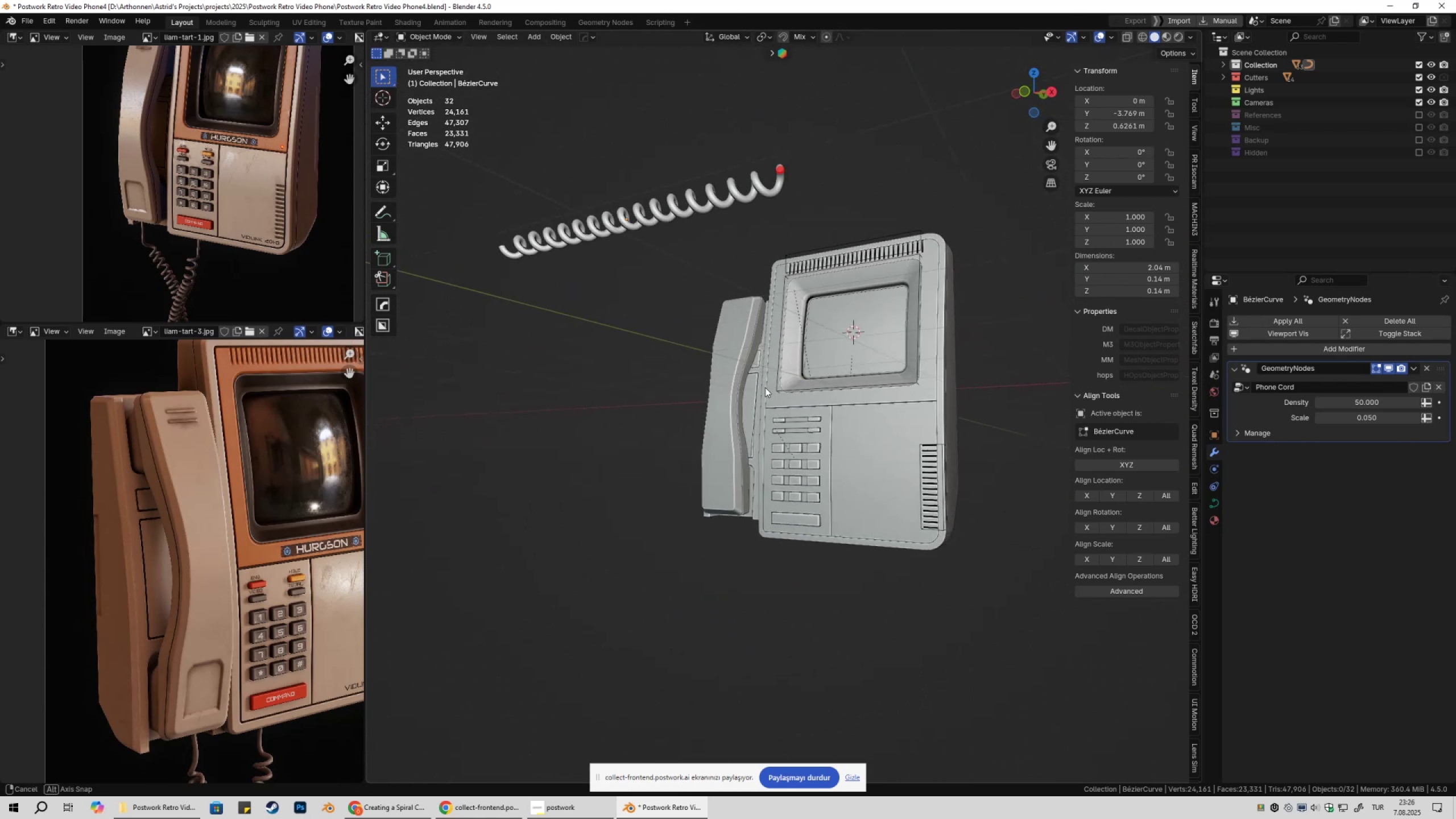 
left_click([725, 226])
 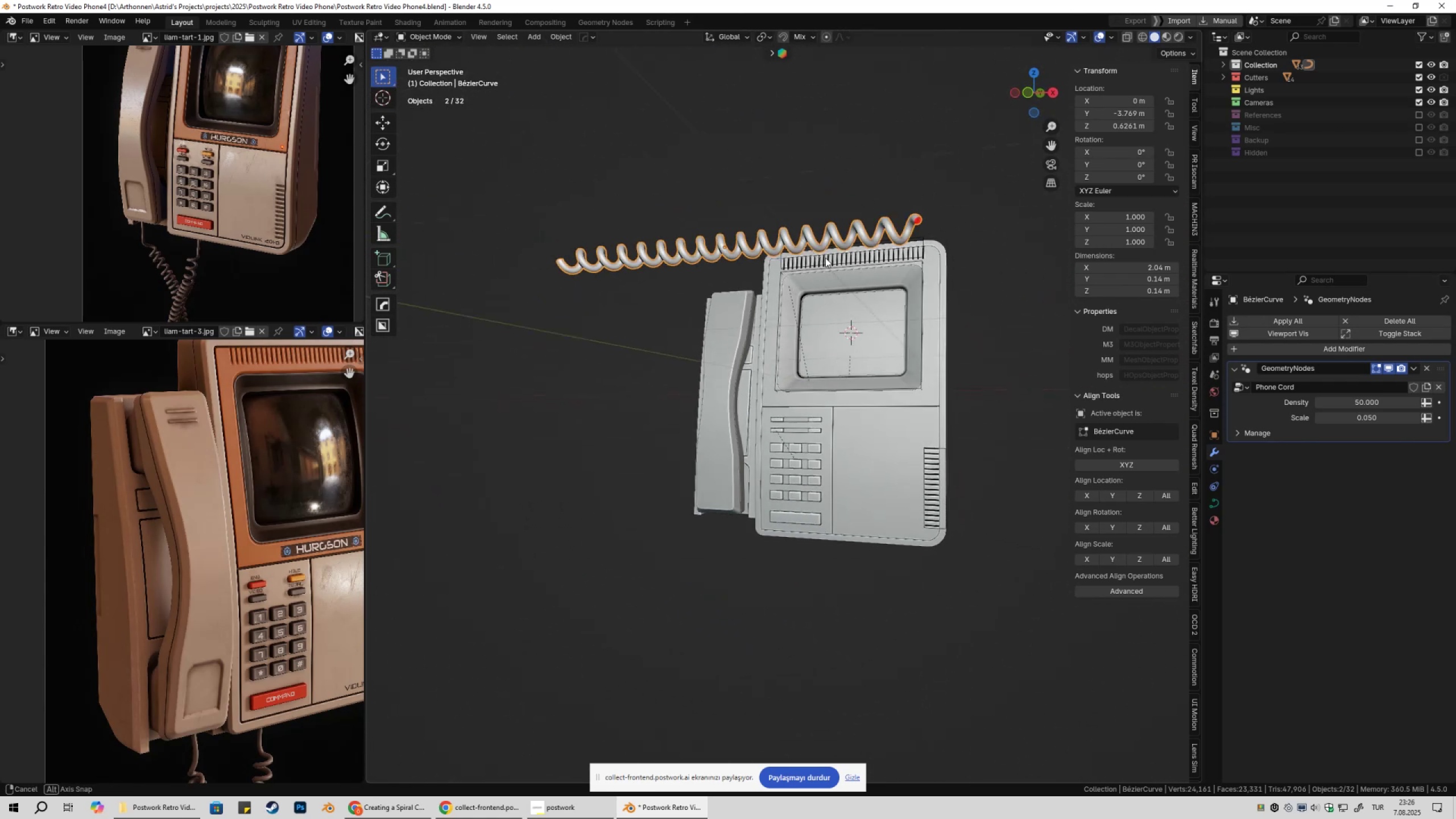 
key(Tab)
type(g)
key(Escape)
type(ey)
key(Tab)
key(Tab)
 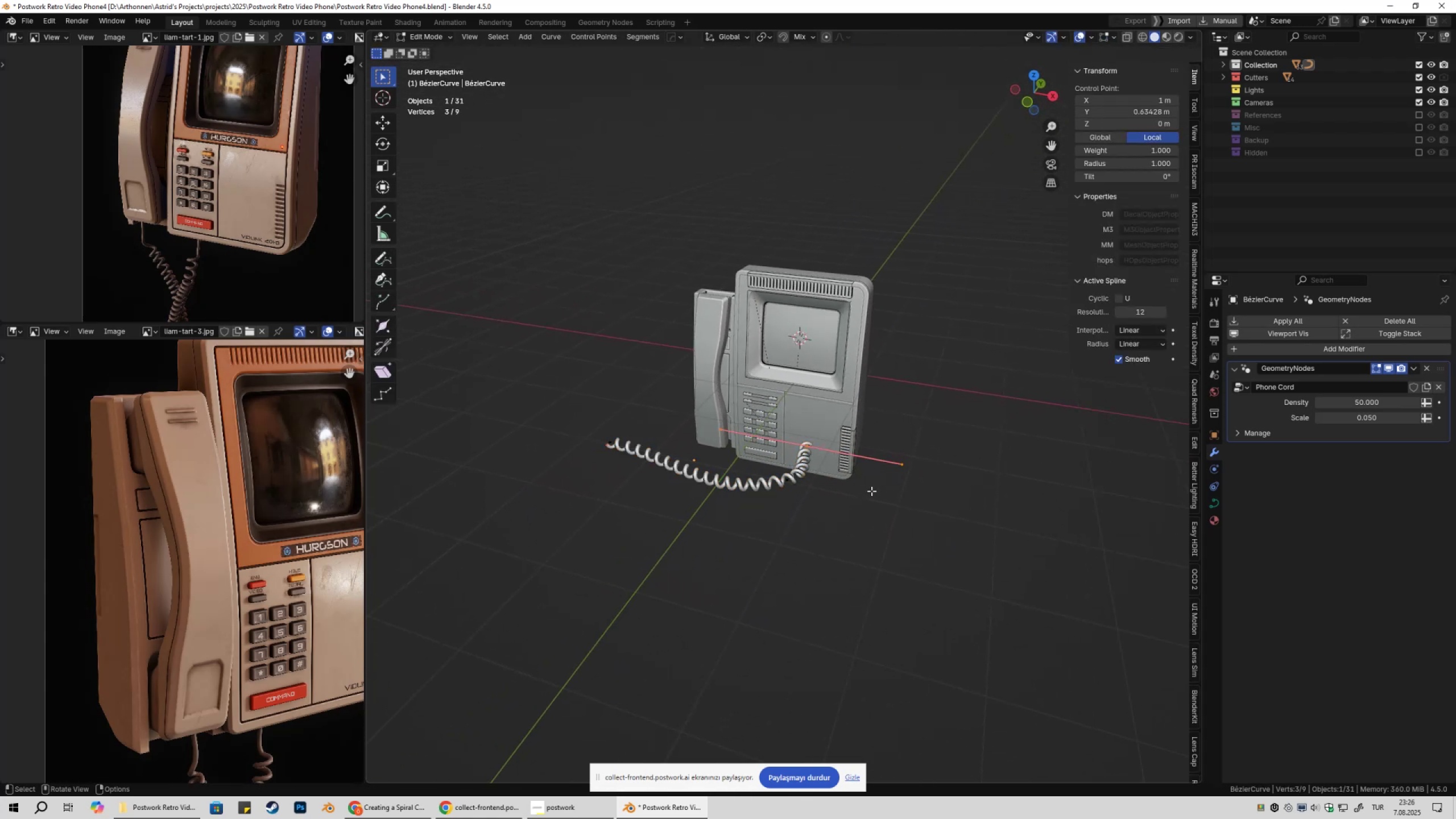 
scroll: coordinate [885, 407], scroll_direction: down, amount: 2.0
 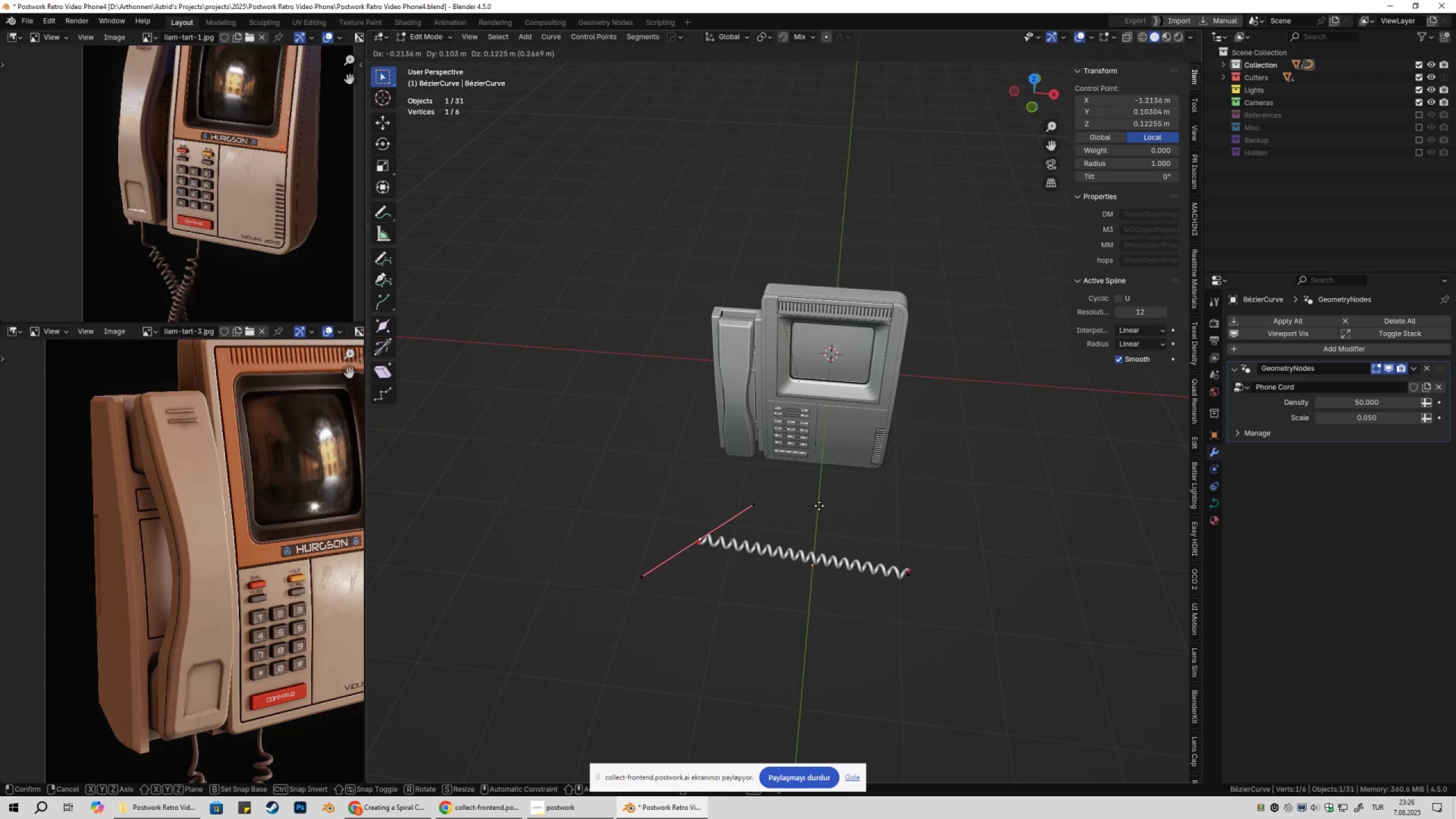 
left_click_drag(start_coordinate=[825, 547], to_coordinate=[887, 635])
 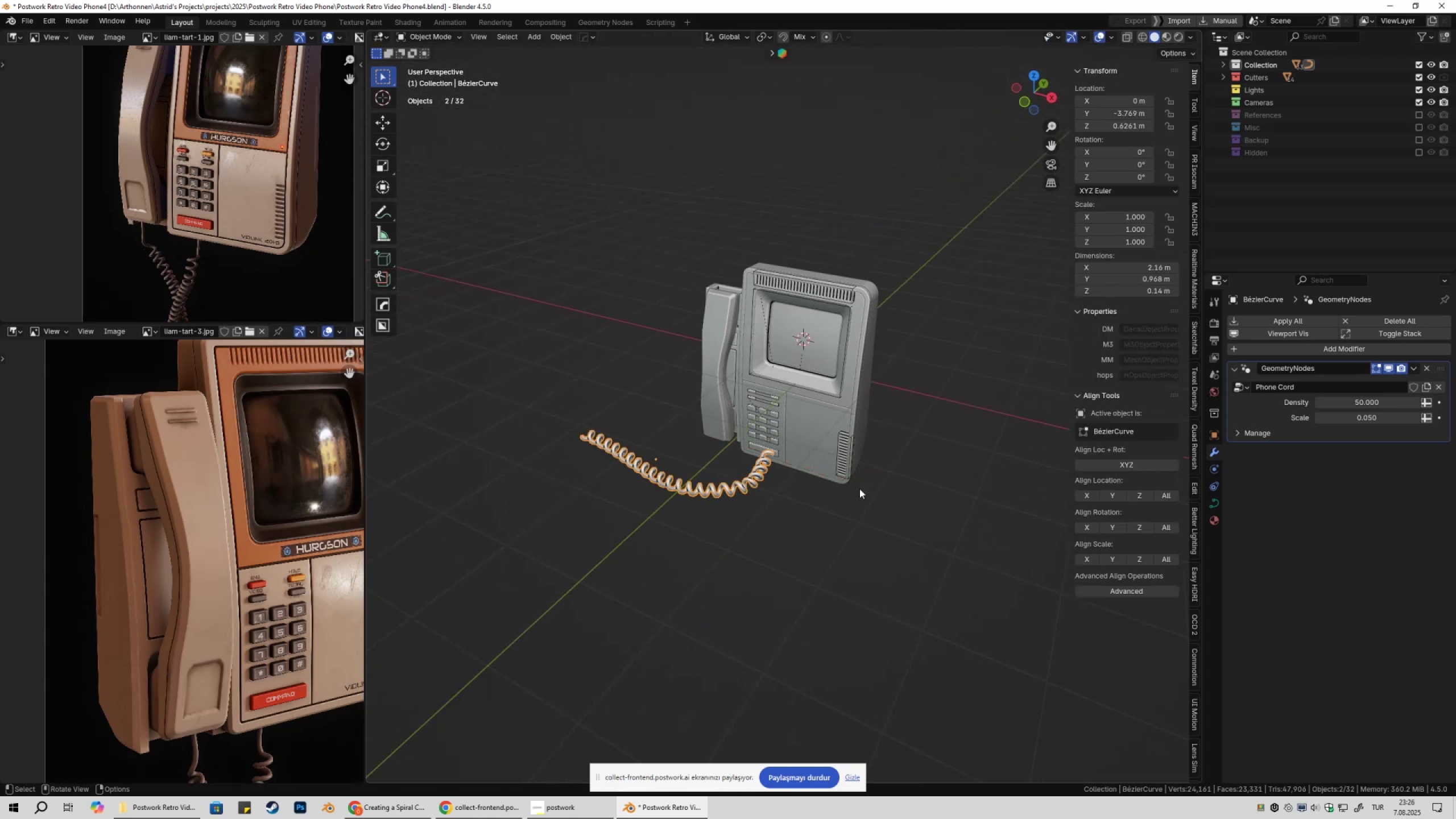 
key(Control+Z)
 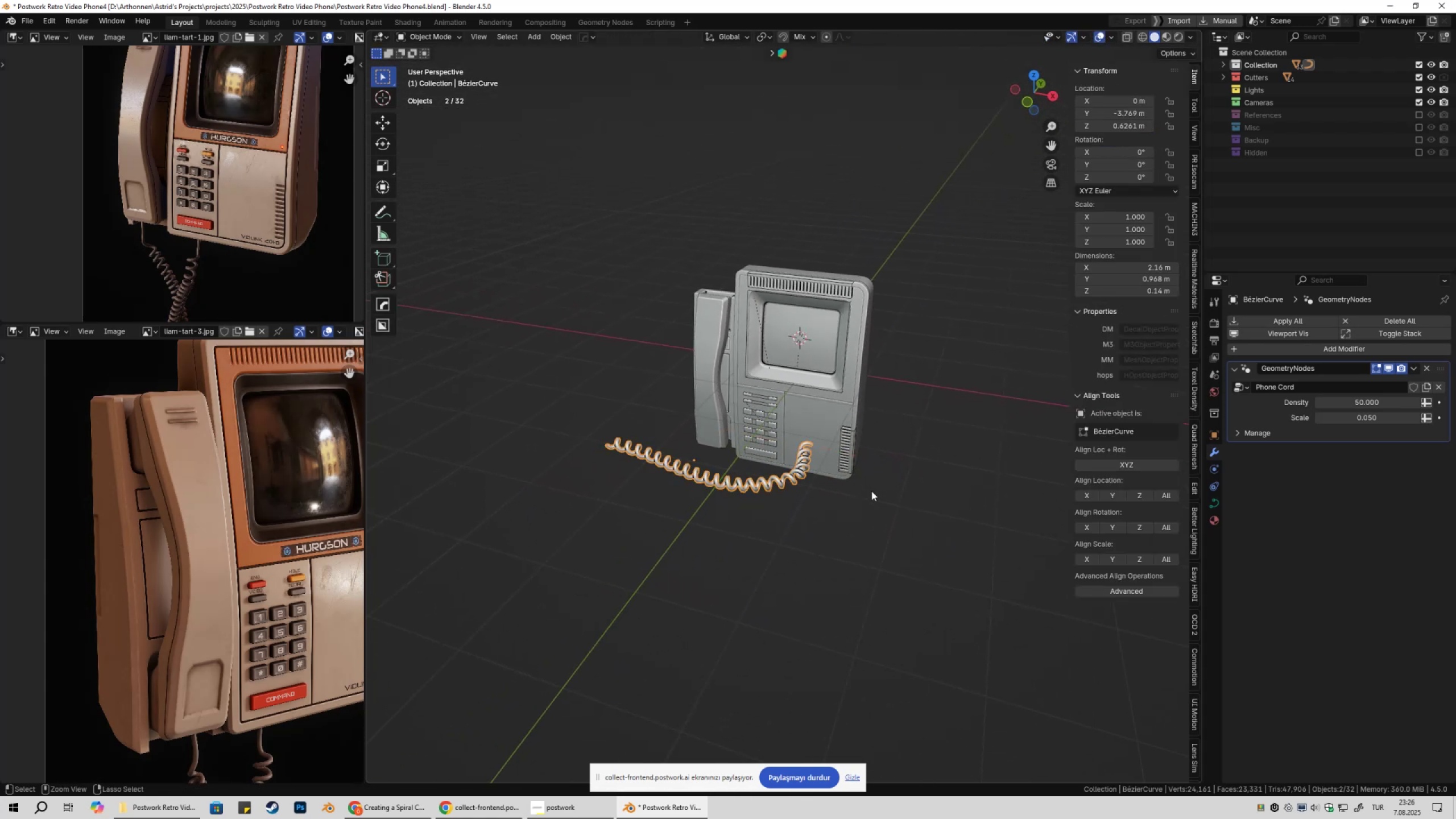 
key(Control+Z)
 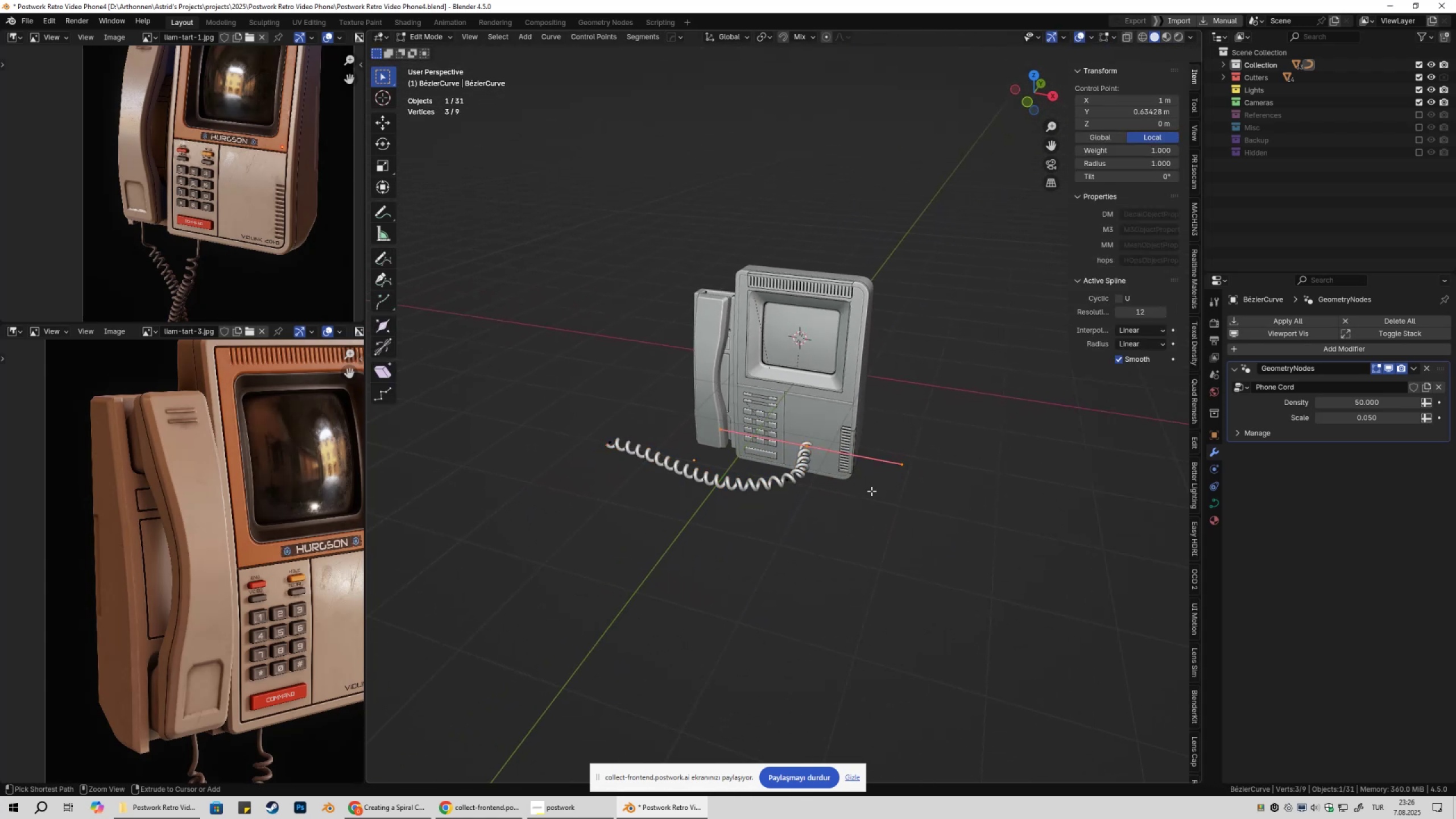 
key(Control+Z)
 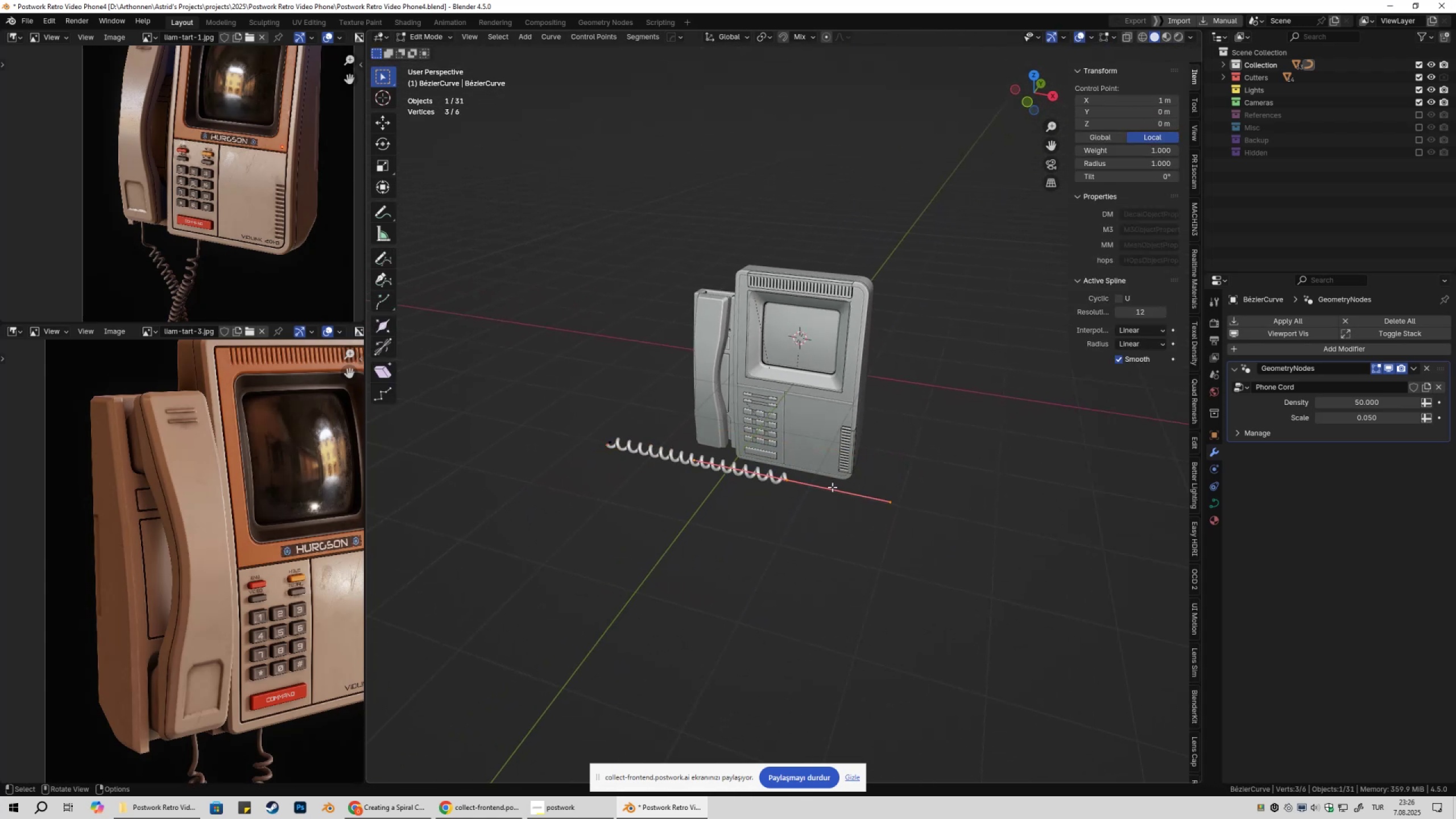 
key(Tab)
type(gzgz)
 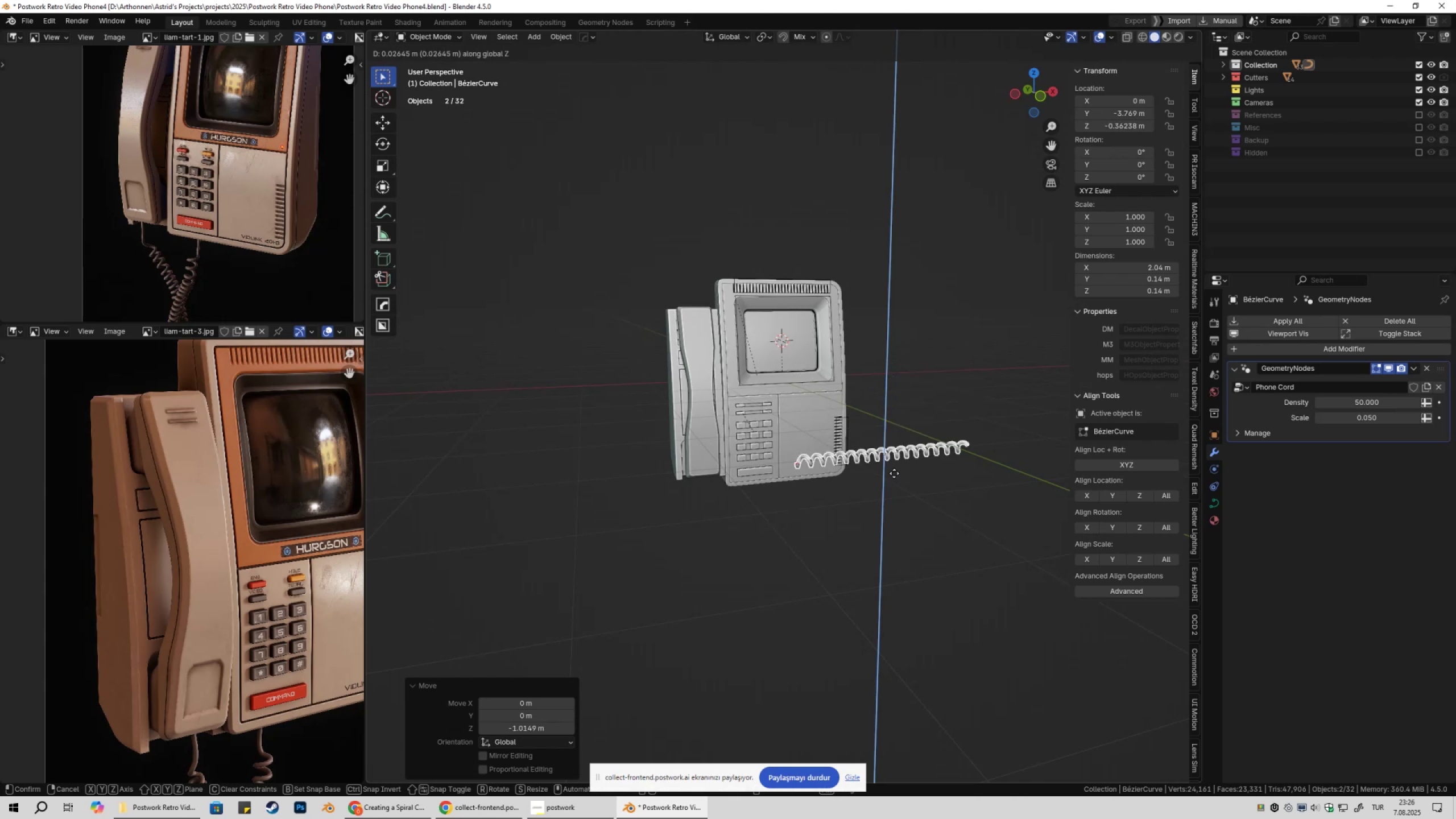 
left_click([890, 498])
 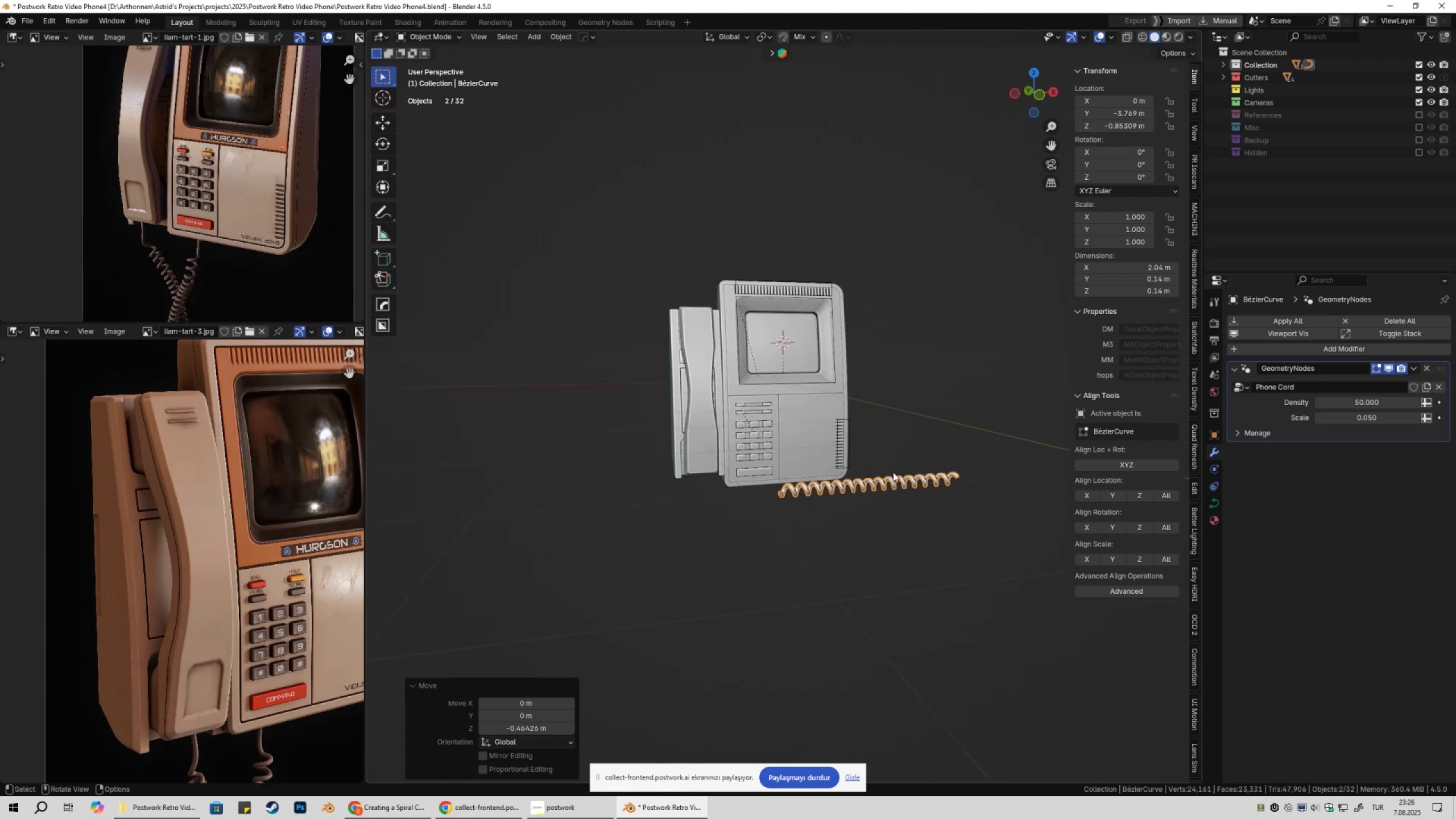 
hold_key(key=ShiftLeft, duration=0.4)
 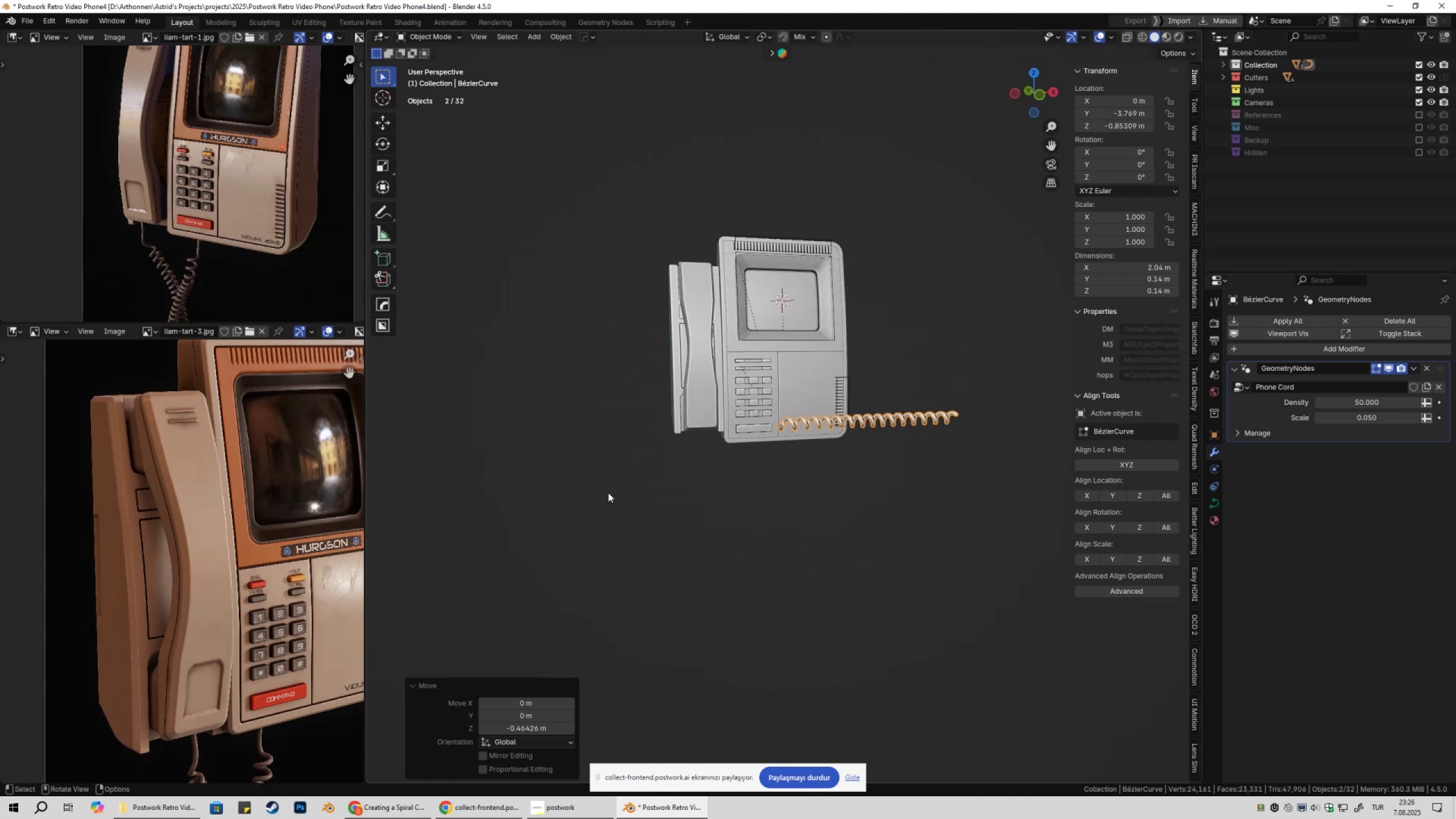 
hold_key(key=ShiftLeft, duration=0.52)
 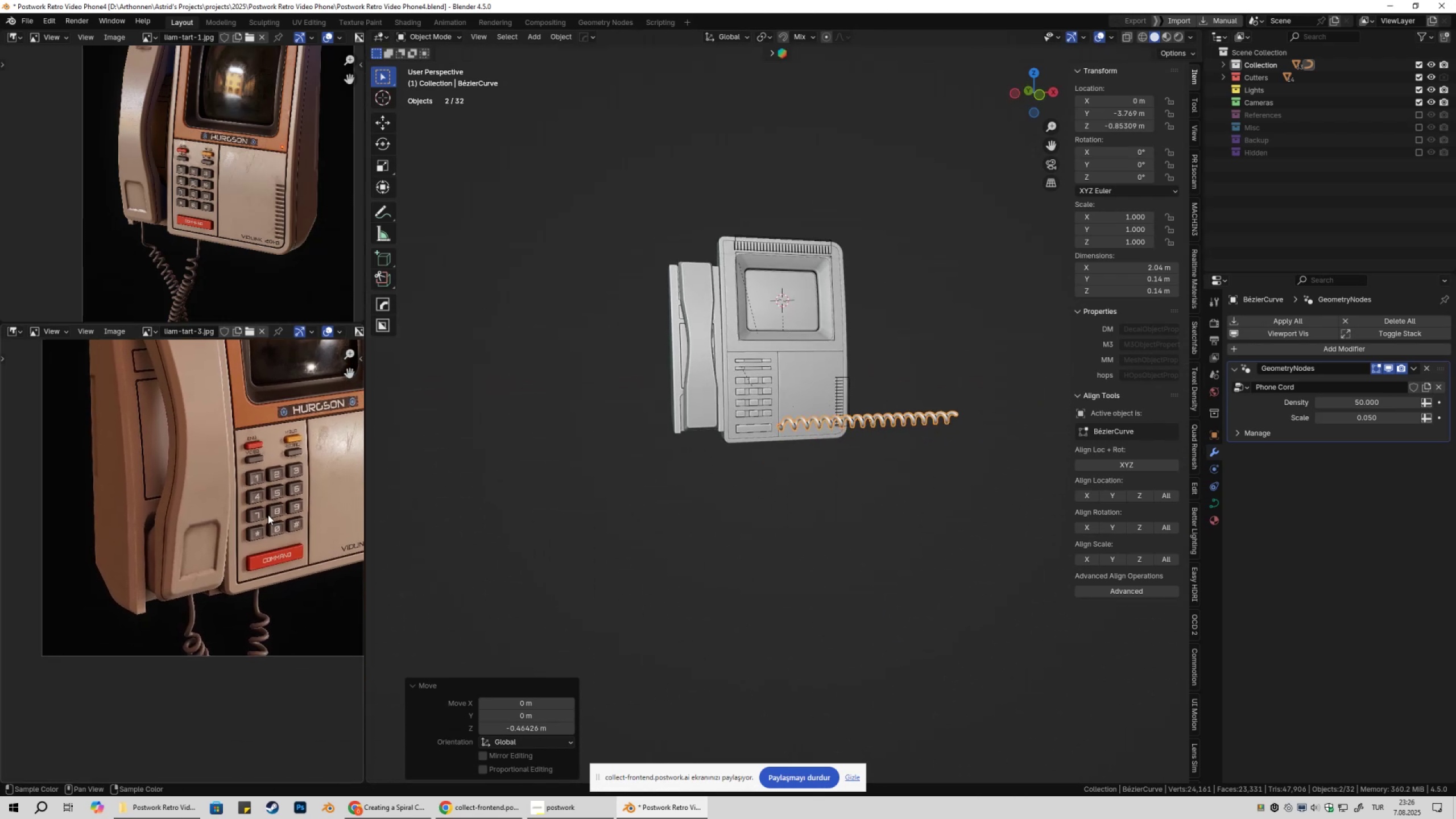 
scroll: coordinate [268, 519], scroll_direction: up, amount: 1.0
 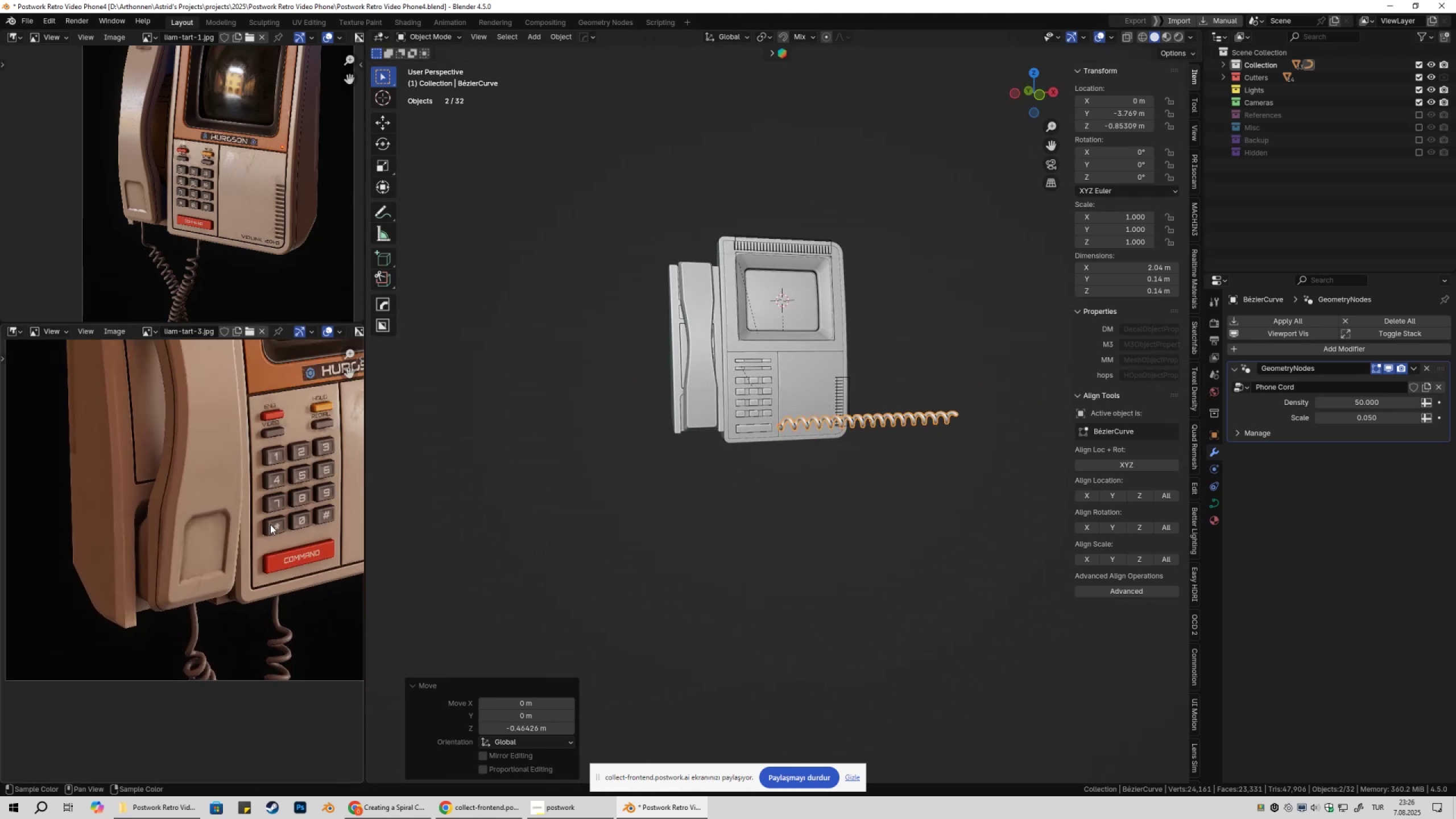 
hold_key(key=ShiftLeft, duration=0.65)
 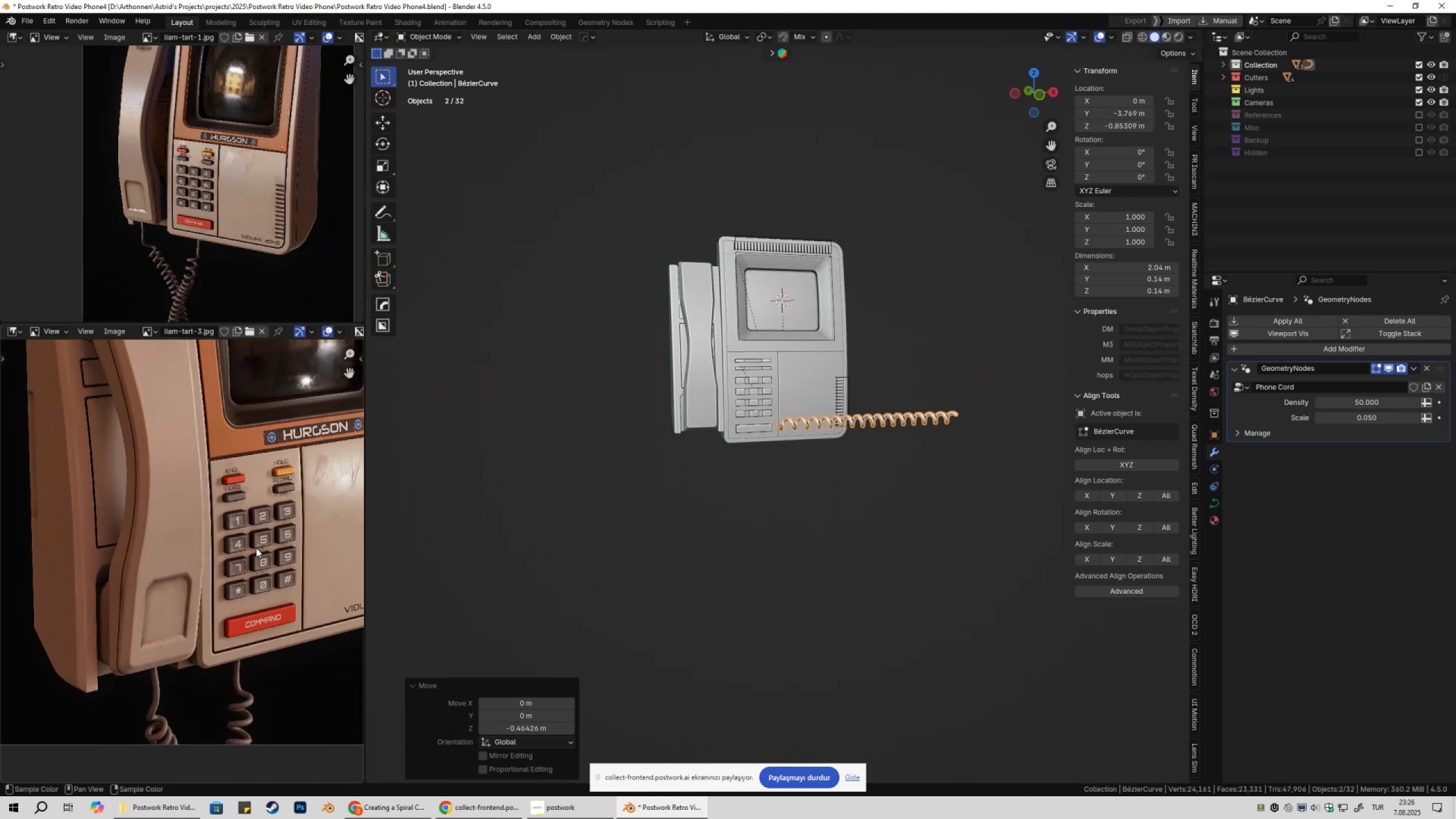 
hold_key(key=ShiftLeft, duration=0.54)
 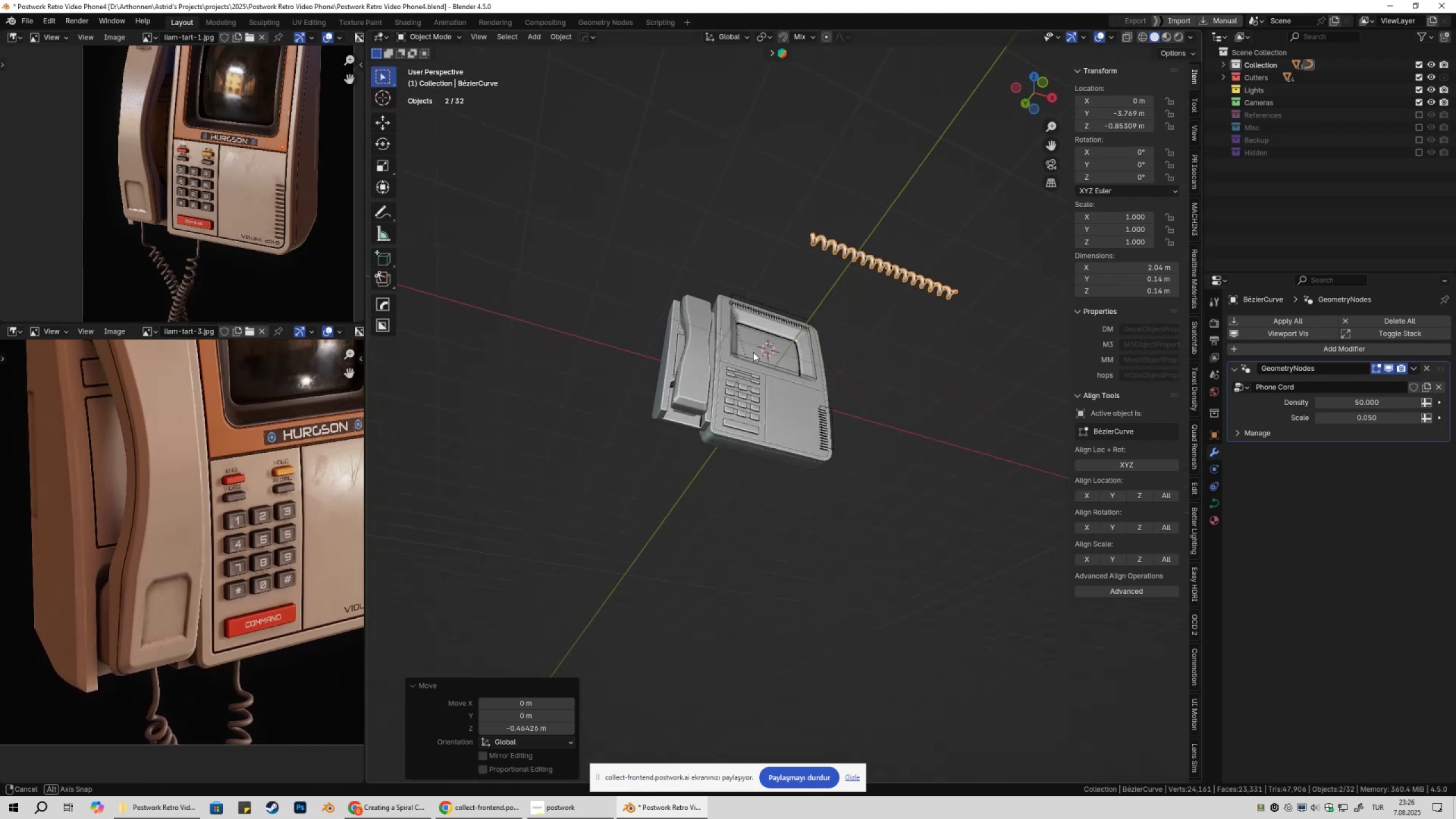 
left_click([742, 446])
 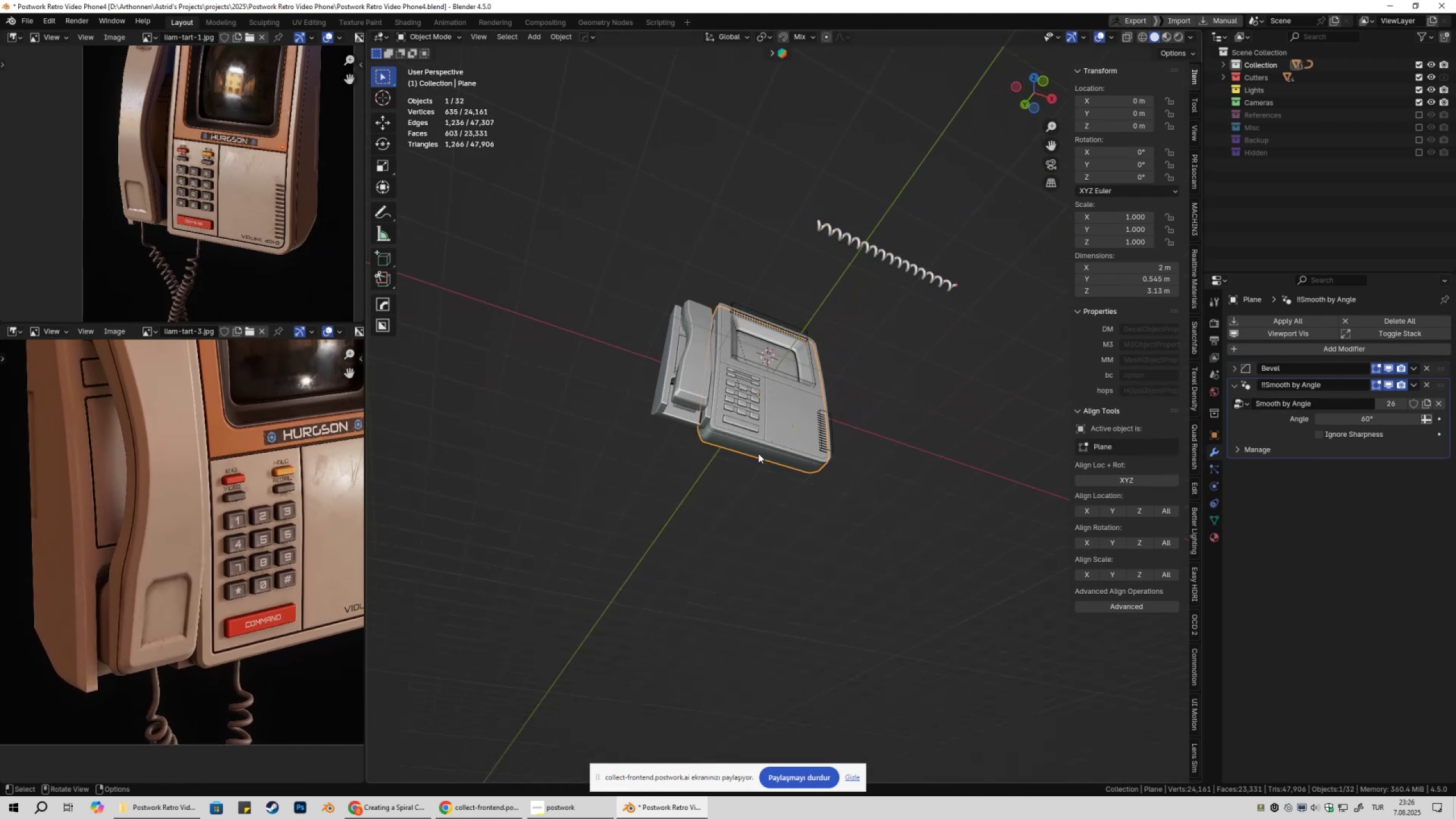 
hold_key(key=ShiftLeft, duration=0.36)
 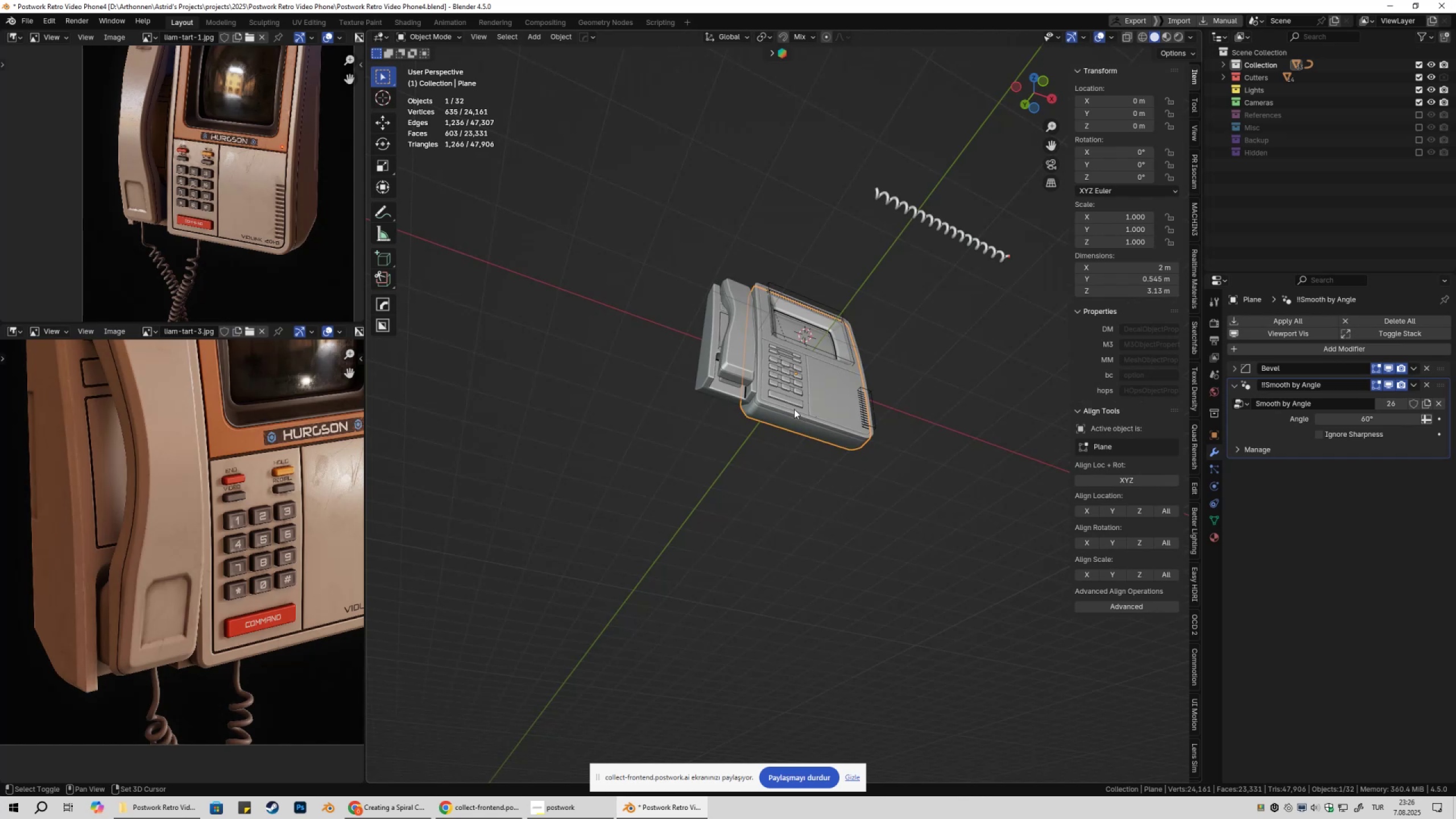 
scroll: coordinate [856, 398], scroll_direction: up, amount: 7.0
 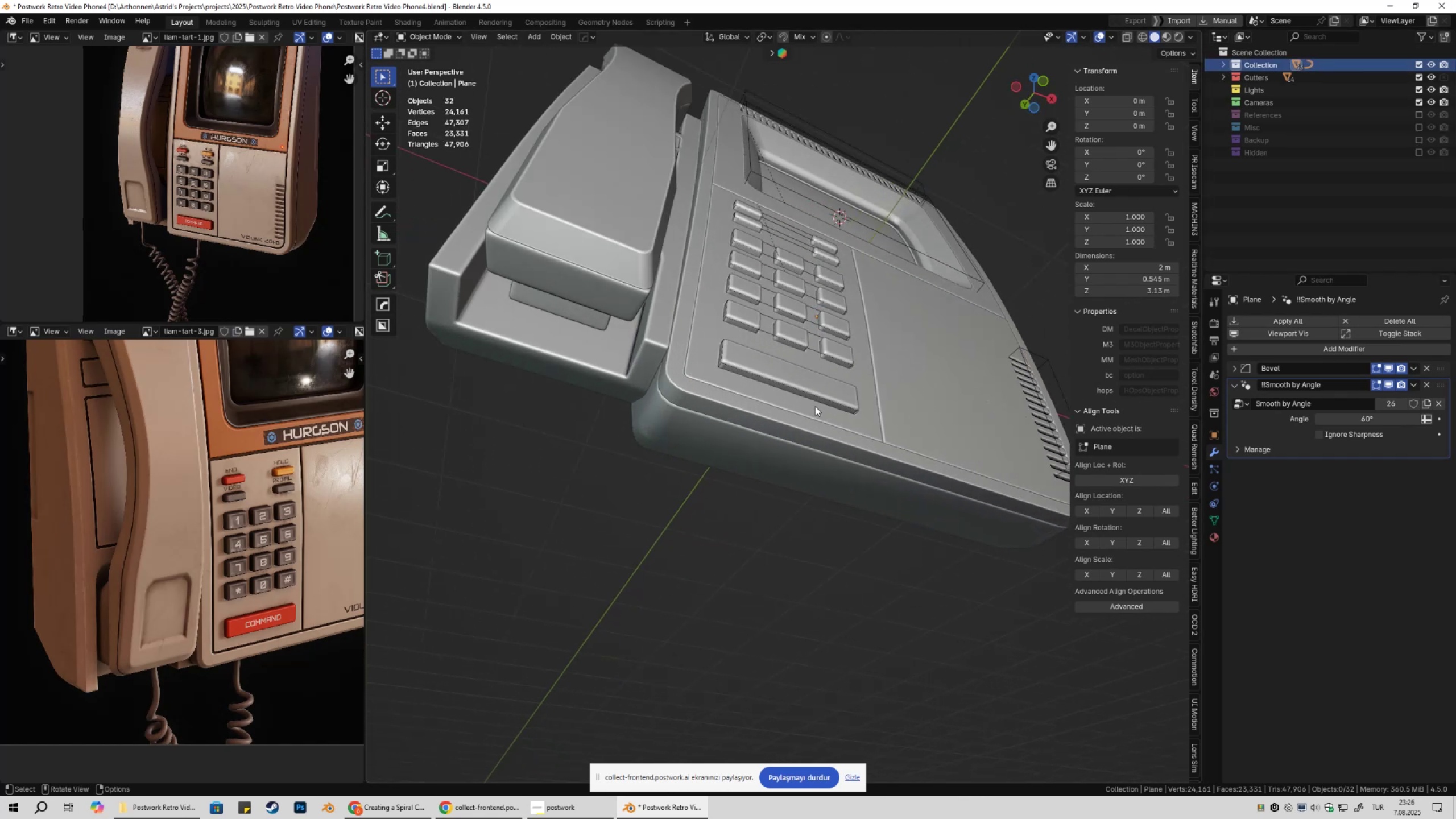 
key(Shift+ShiftLeft)
 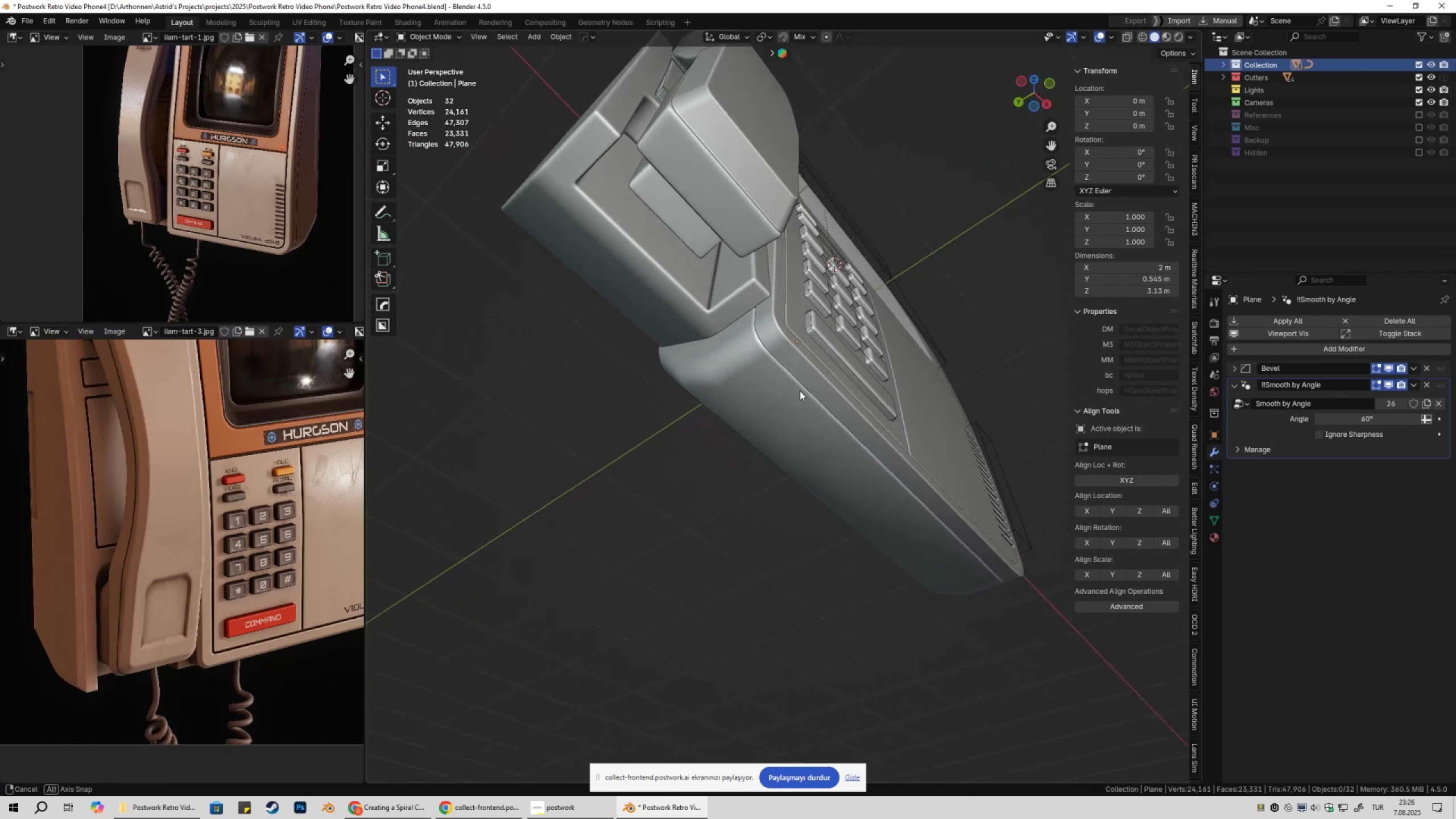 
left_click([800, 407])
 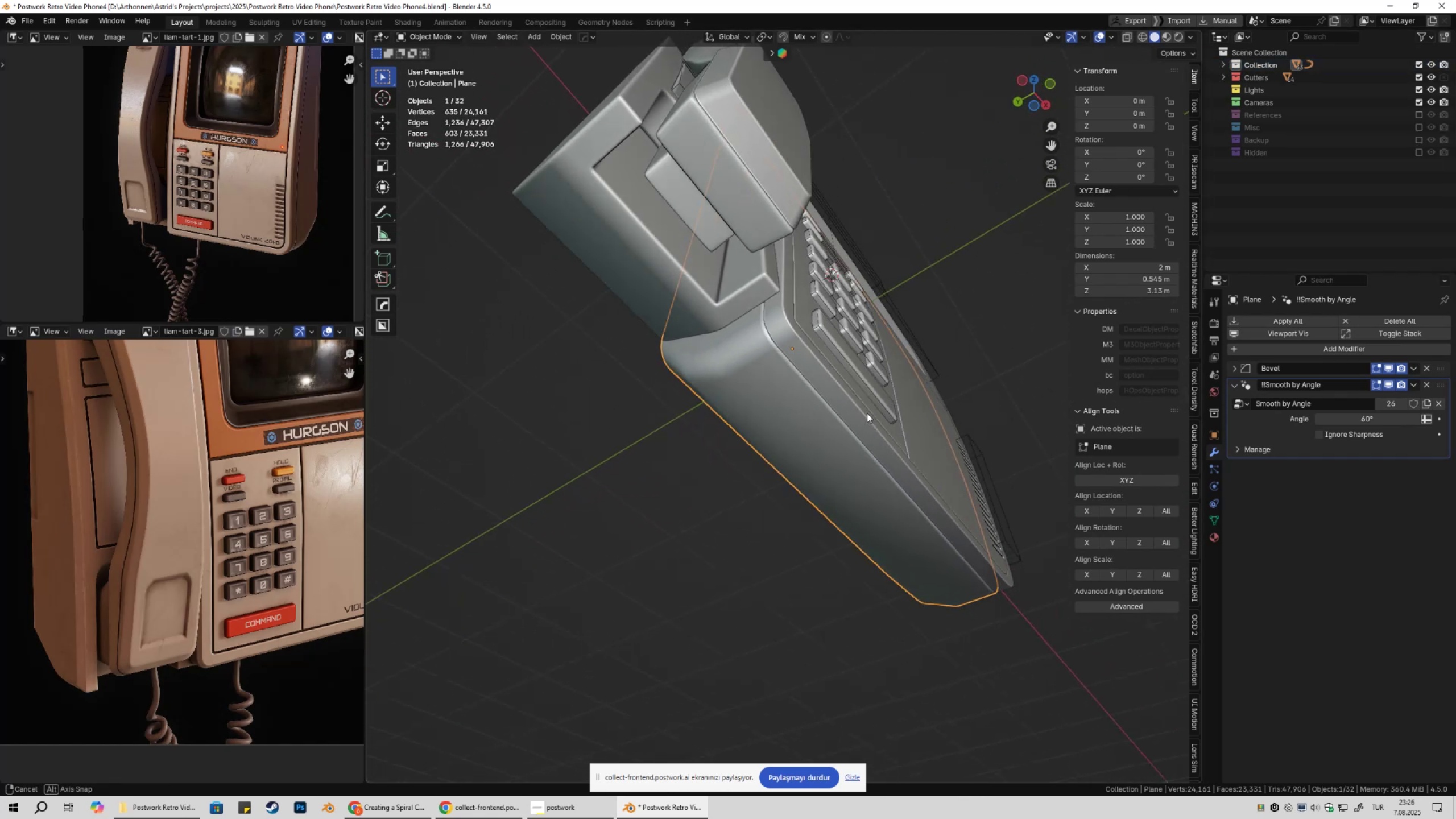 
key(Tab)
 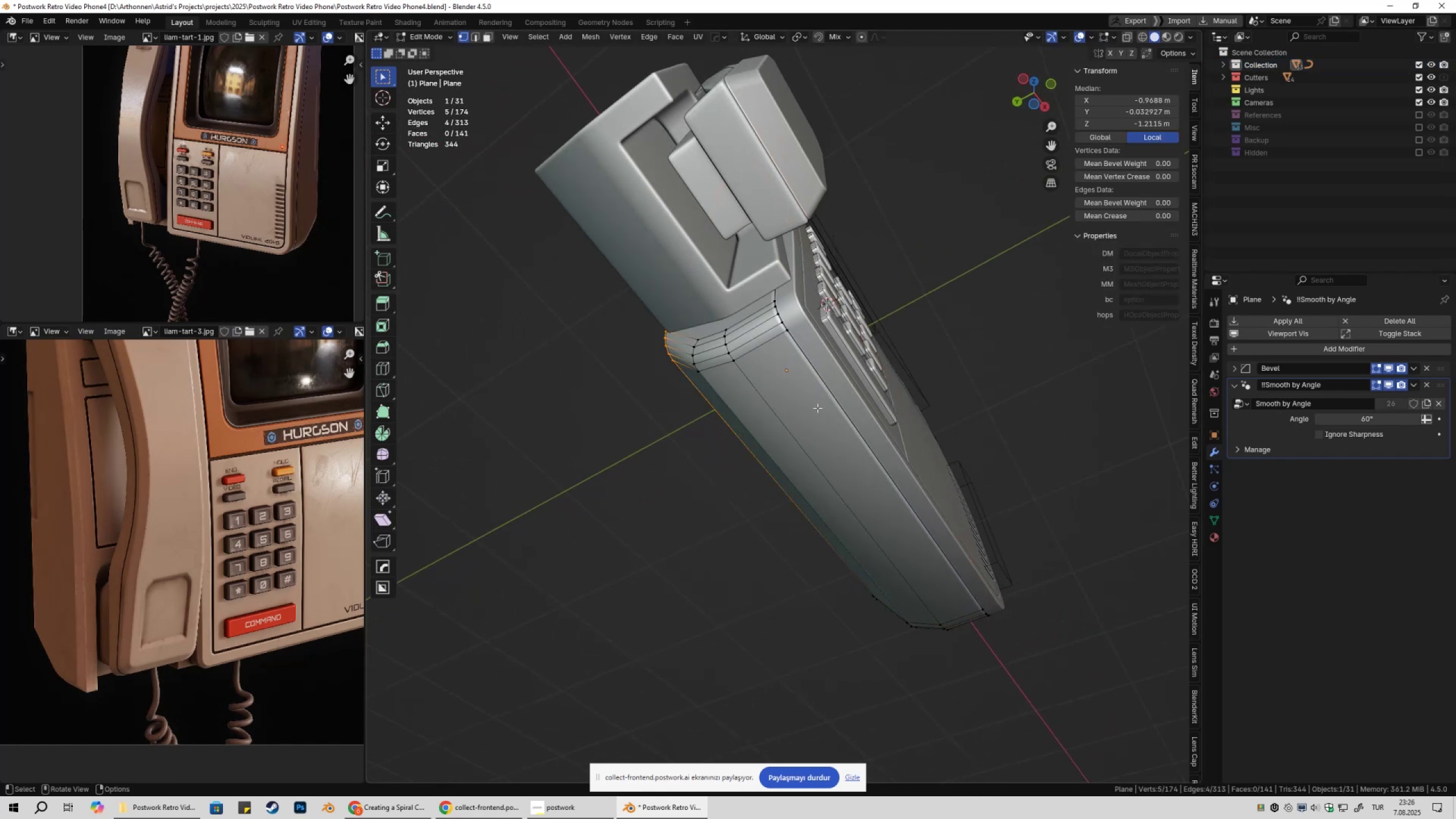 
key(3)
 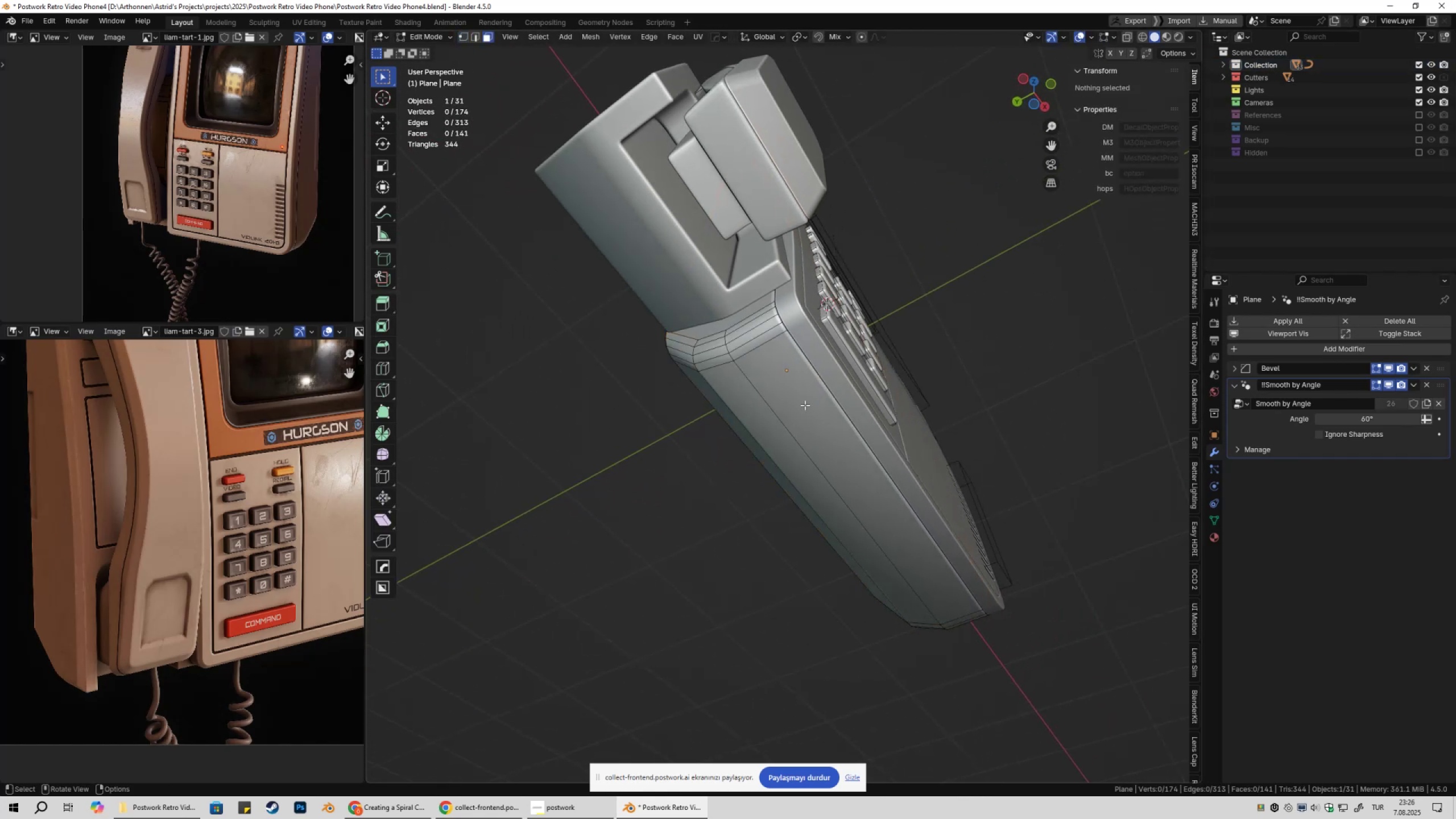 
left_click([805, 405])
 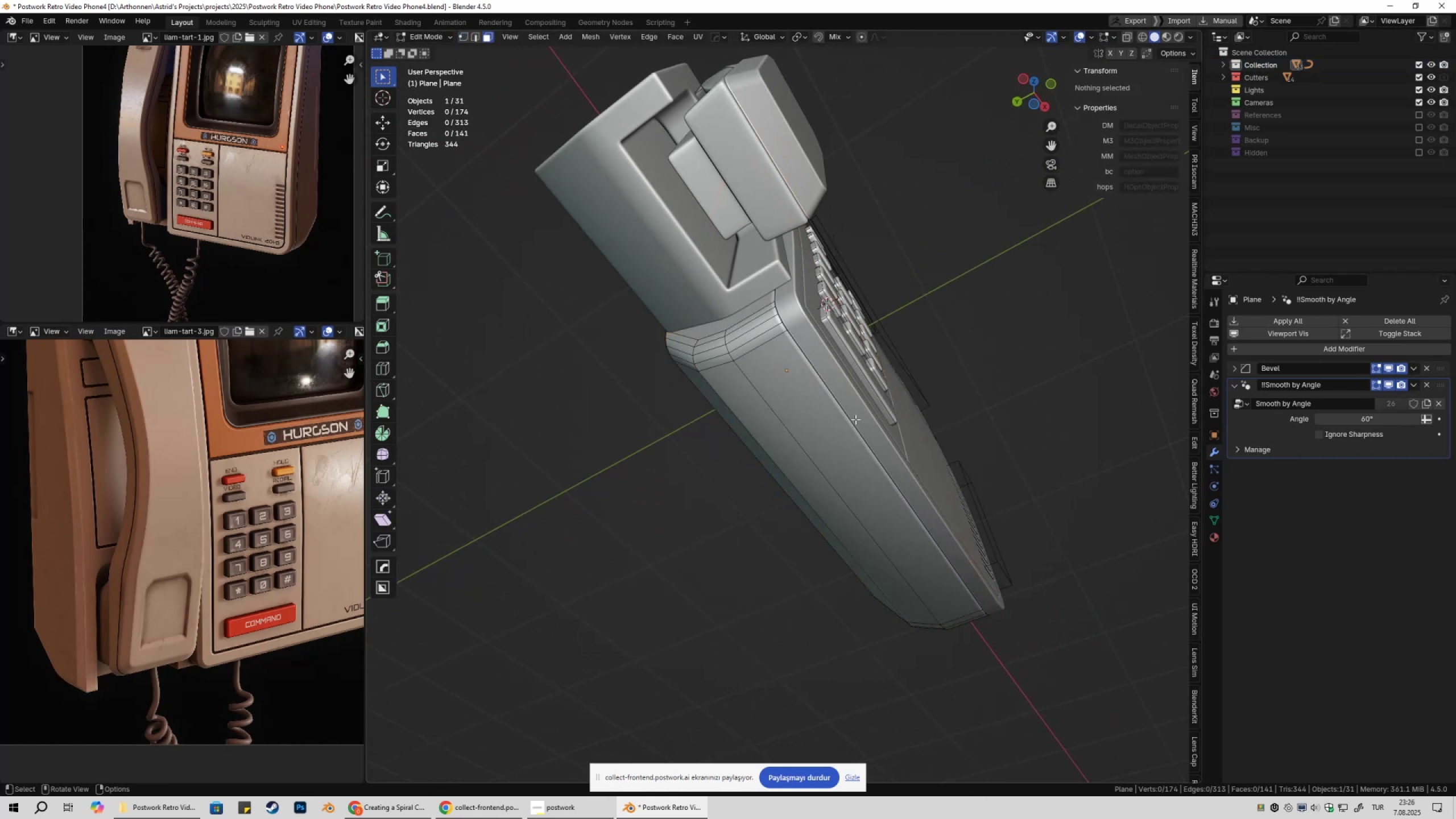 
hold_key(key=ShiftLeft, duration=0.61)
 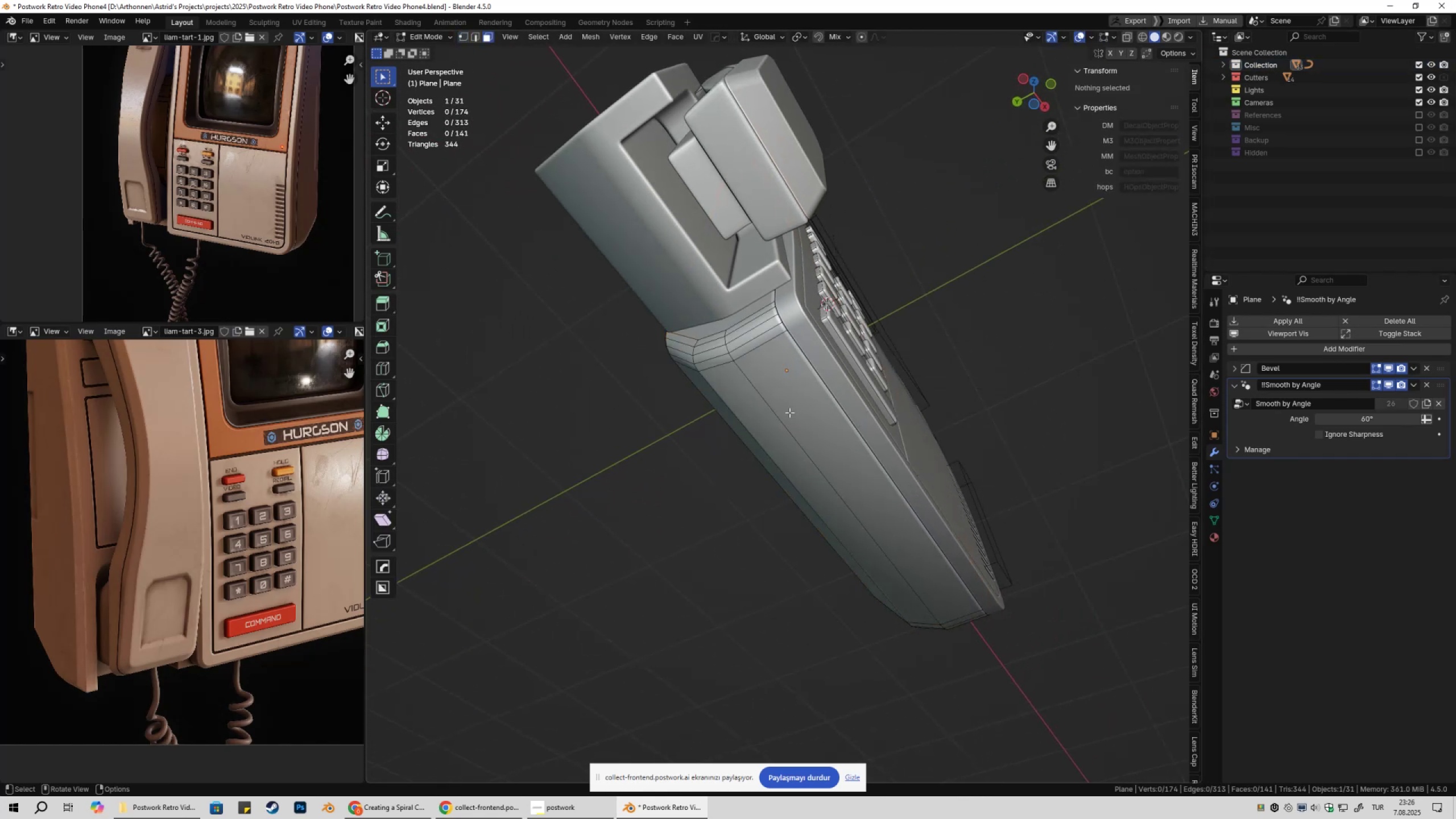 
hold_key(key=S, duration=0.36)
 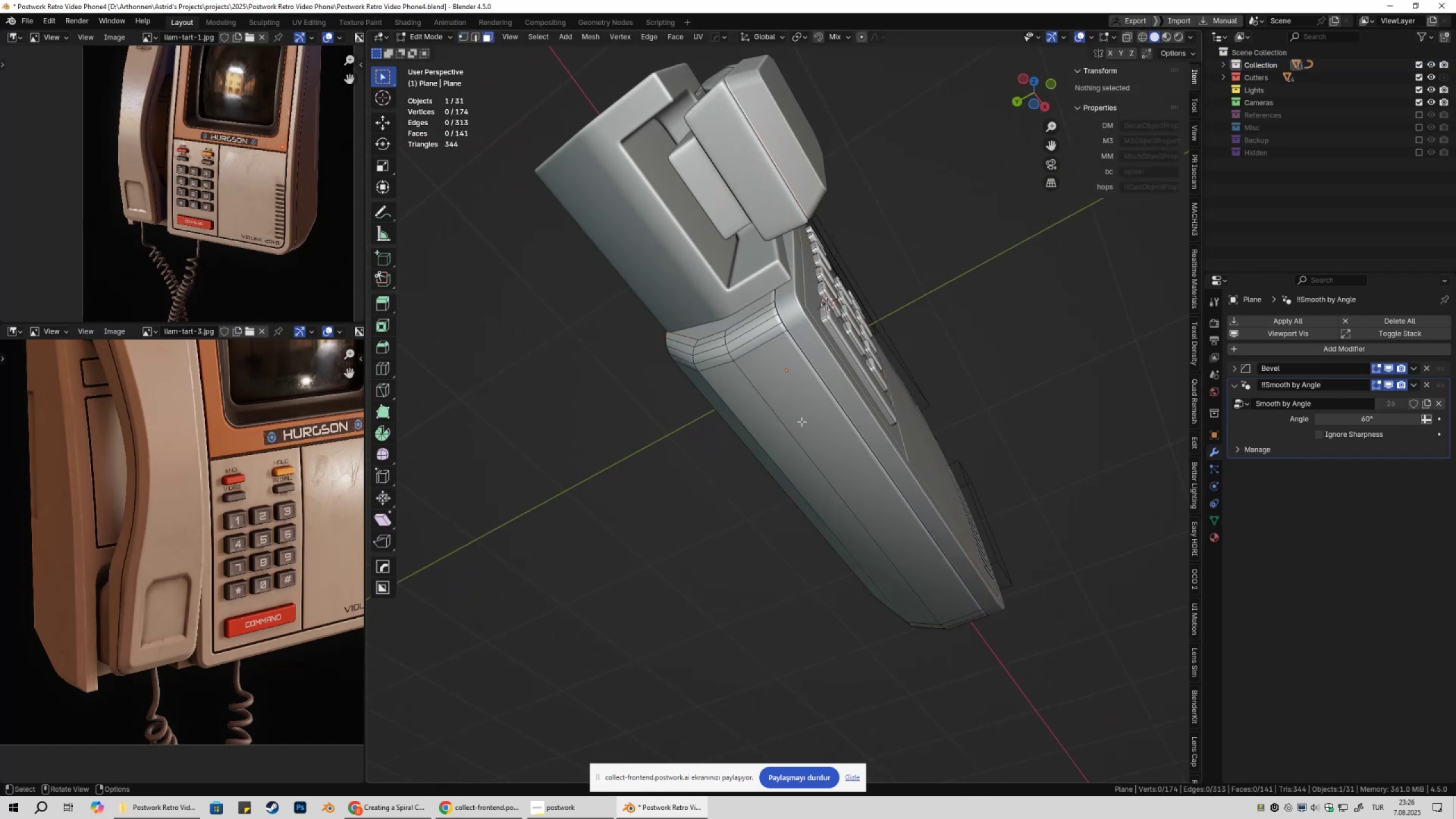 
left_click([789, 412])
 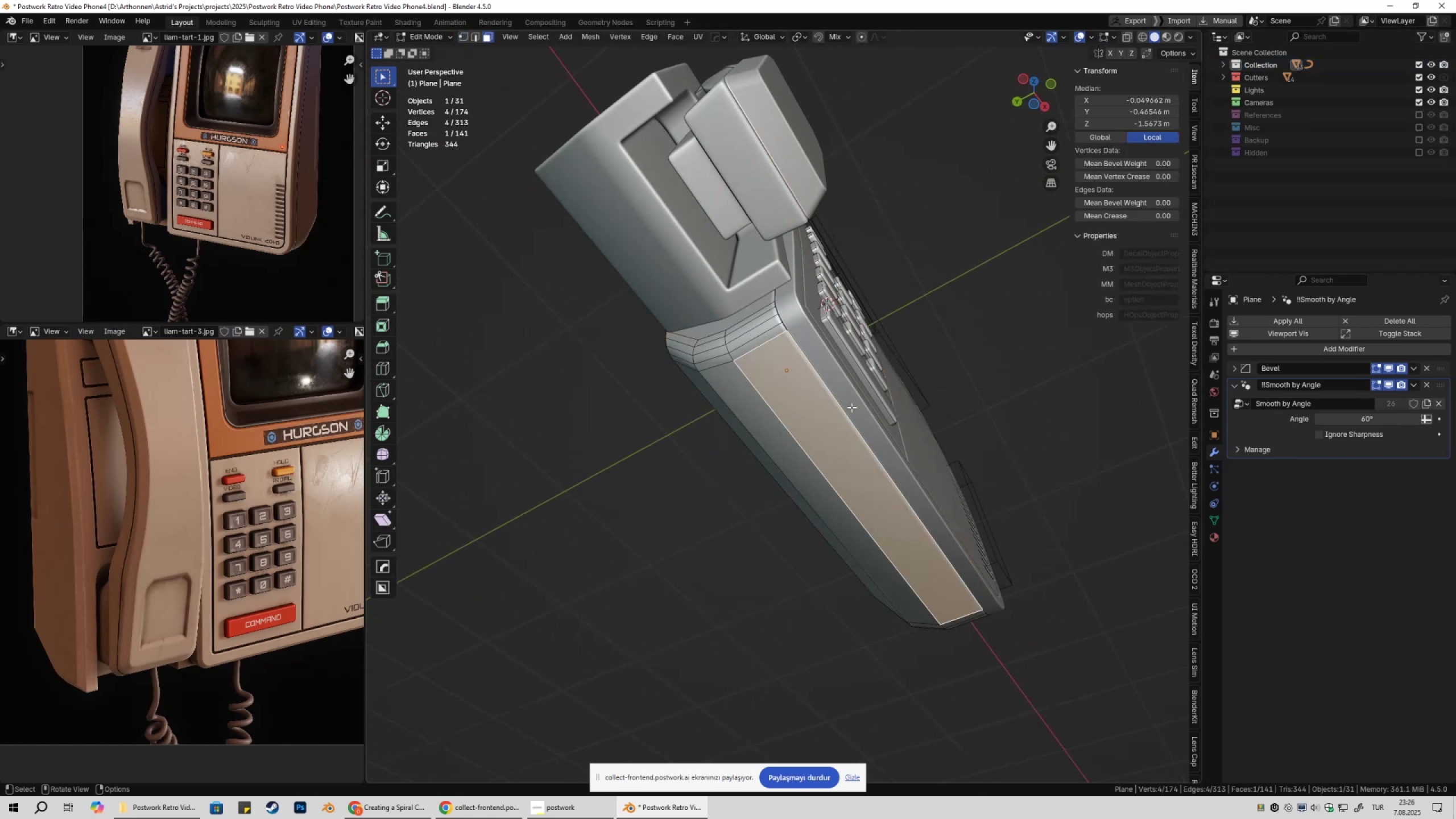 
hold_key(key=ShiftLeft, duration=0.4)
 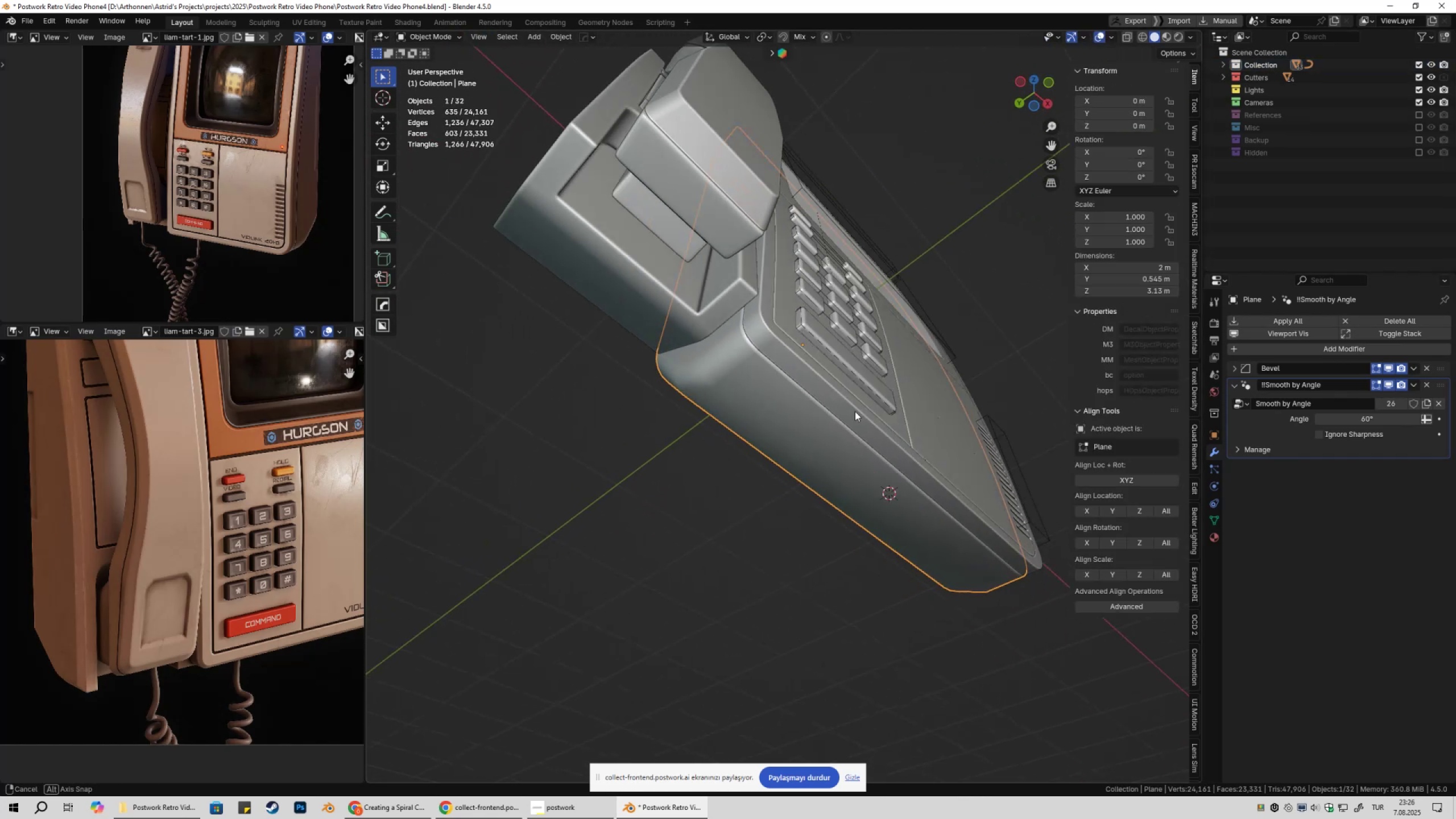 
hold_key(key=S, duration=0.32)
 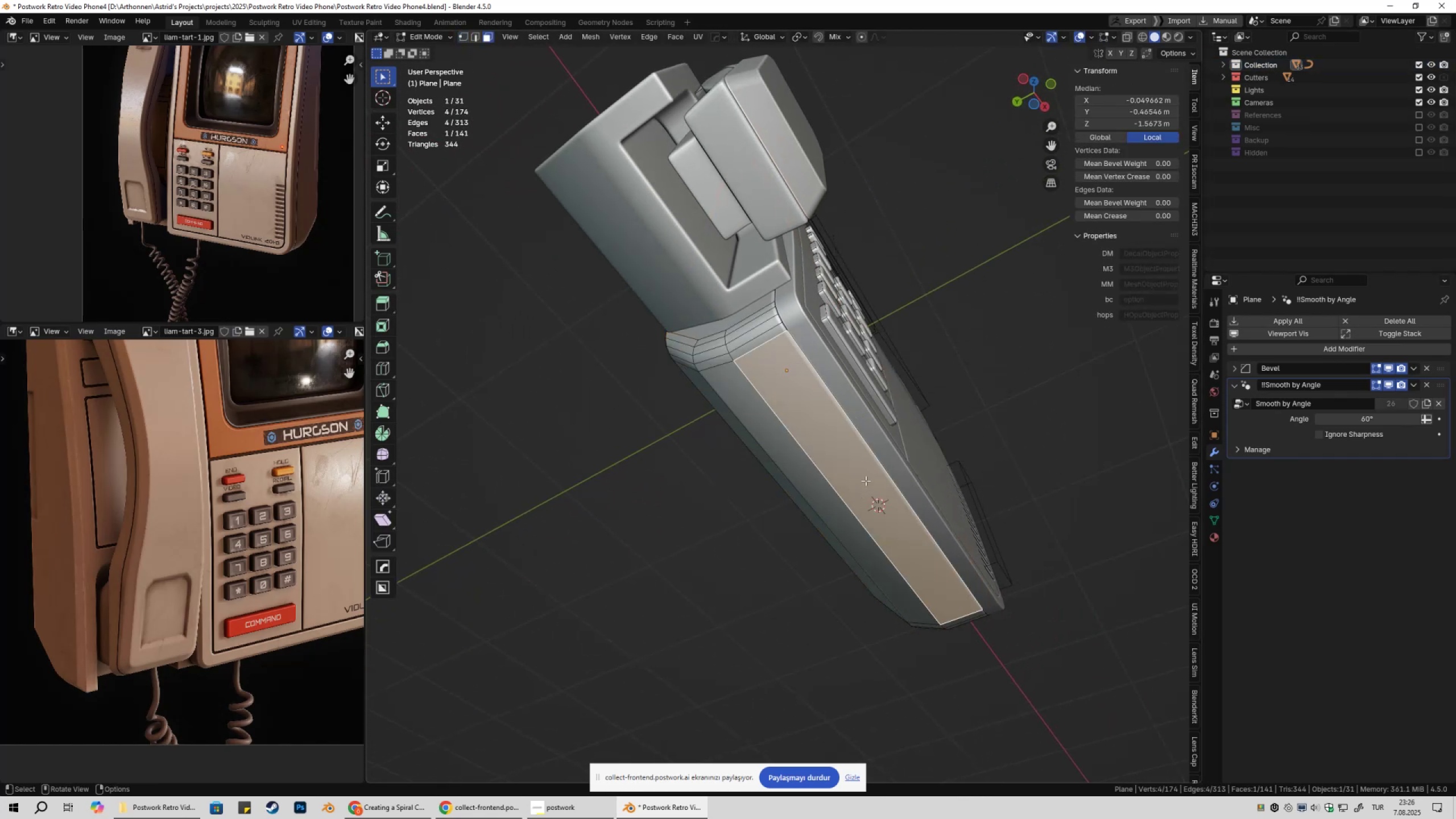 
key(Tab)
 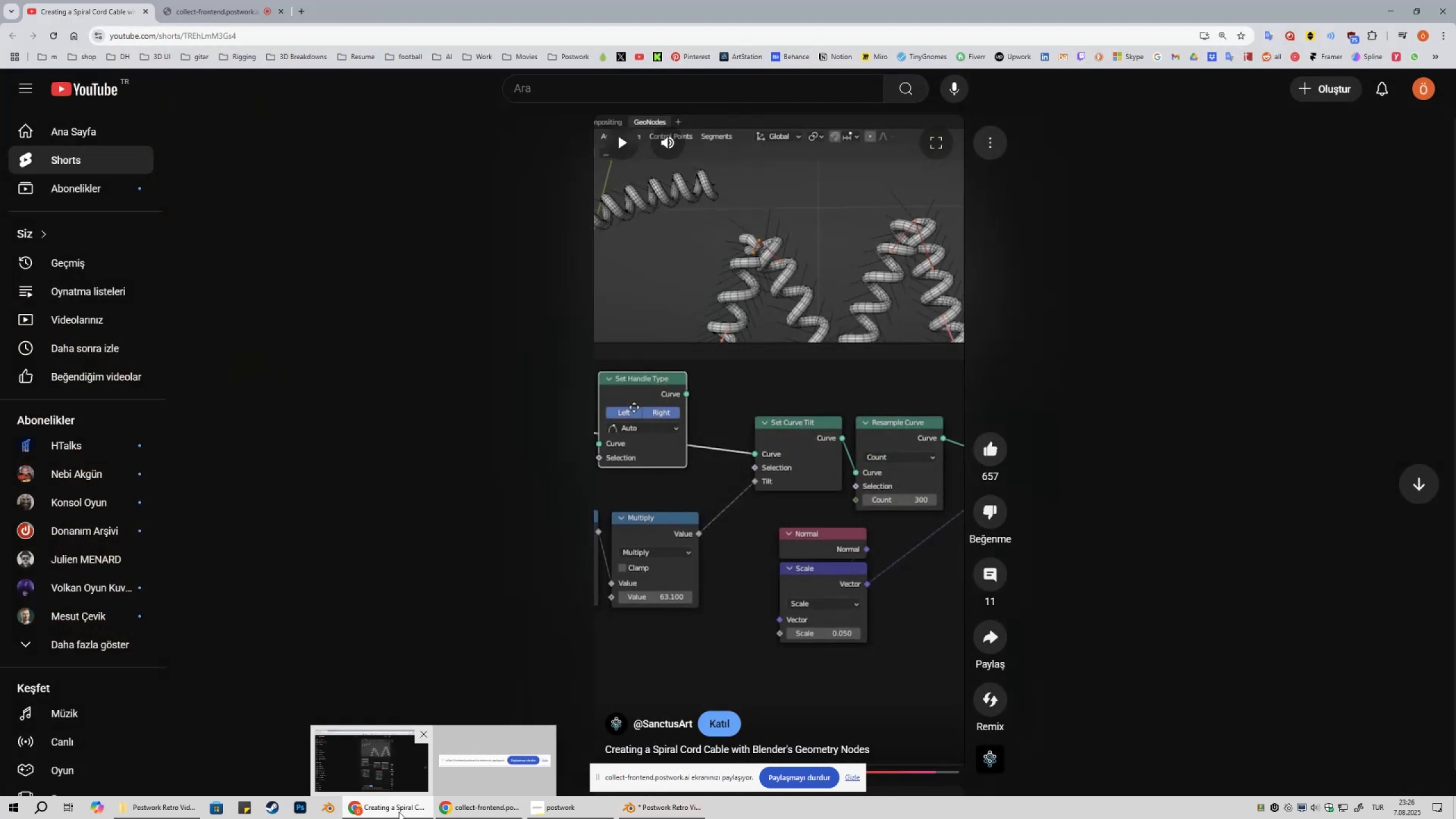 
left_click([231, 0])
 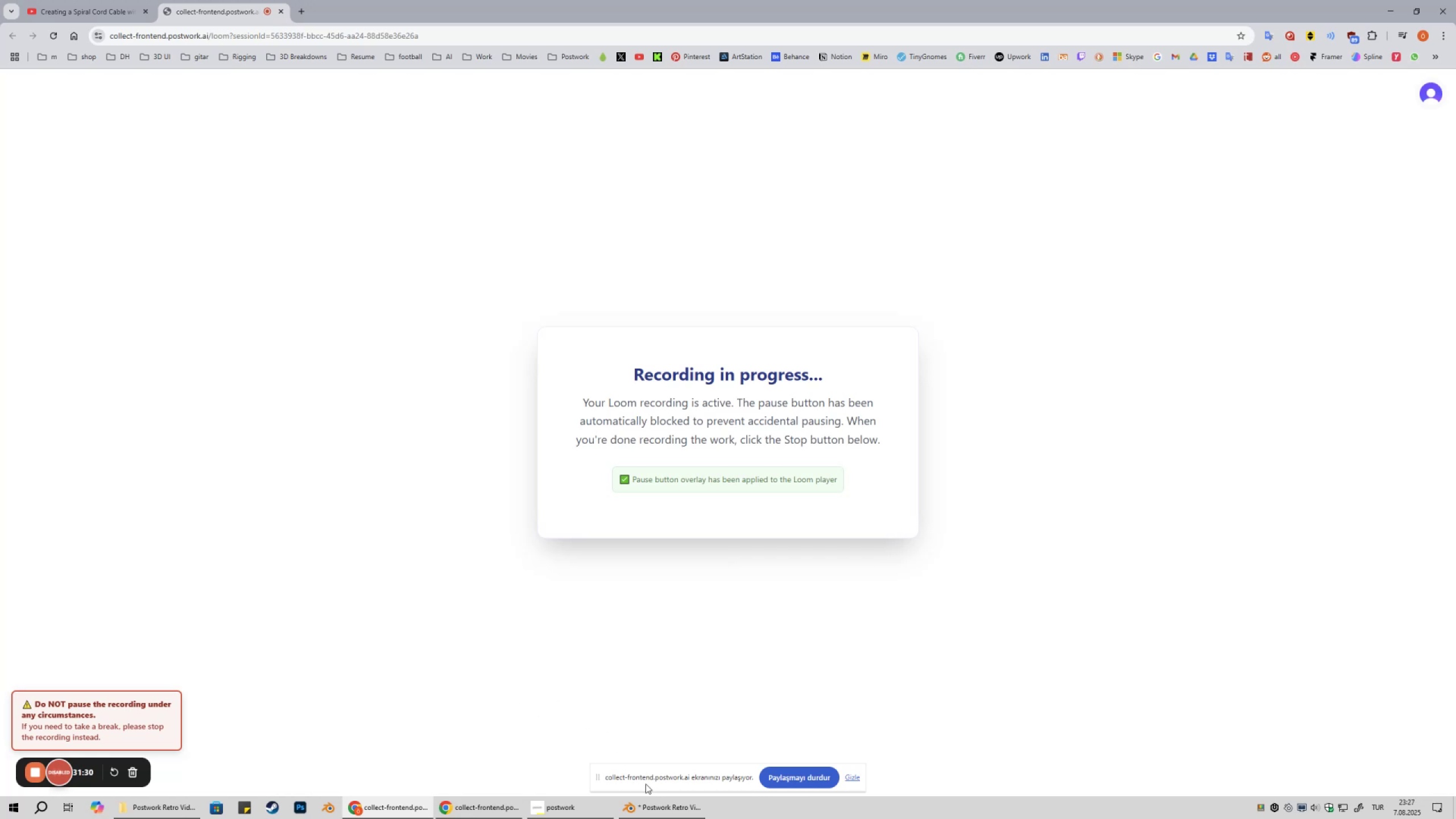 
key(Shift+ShiftLeft)
 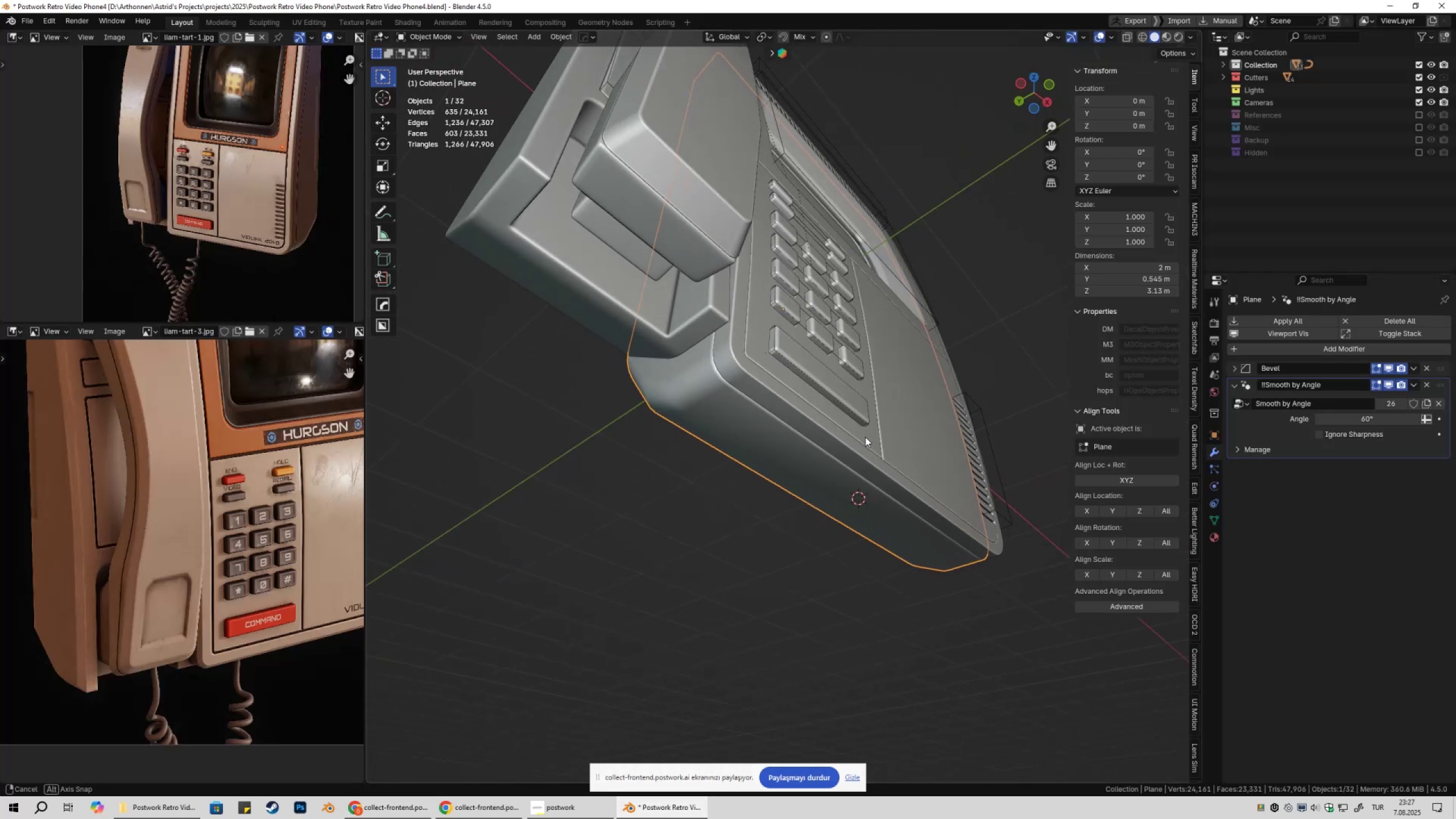 
key(Shift+ShiftLeft)
 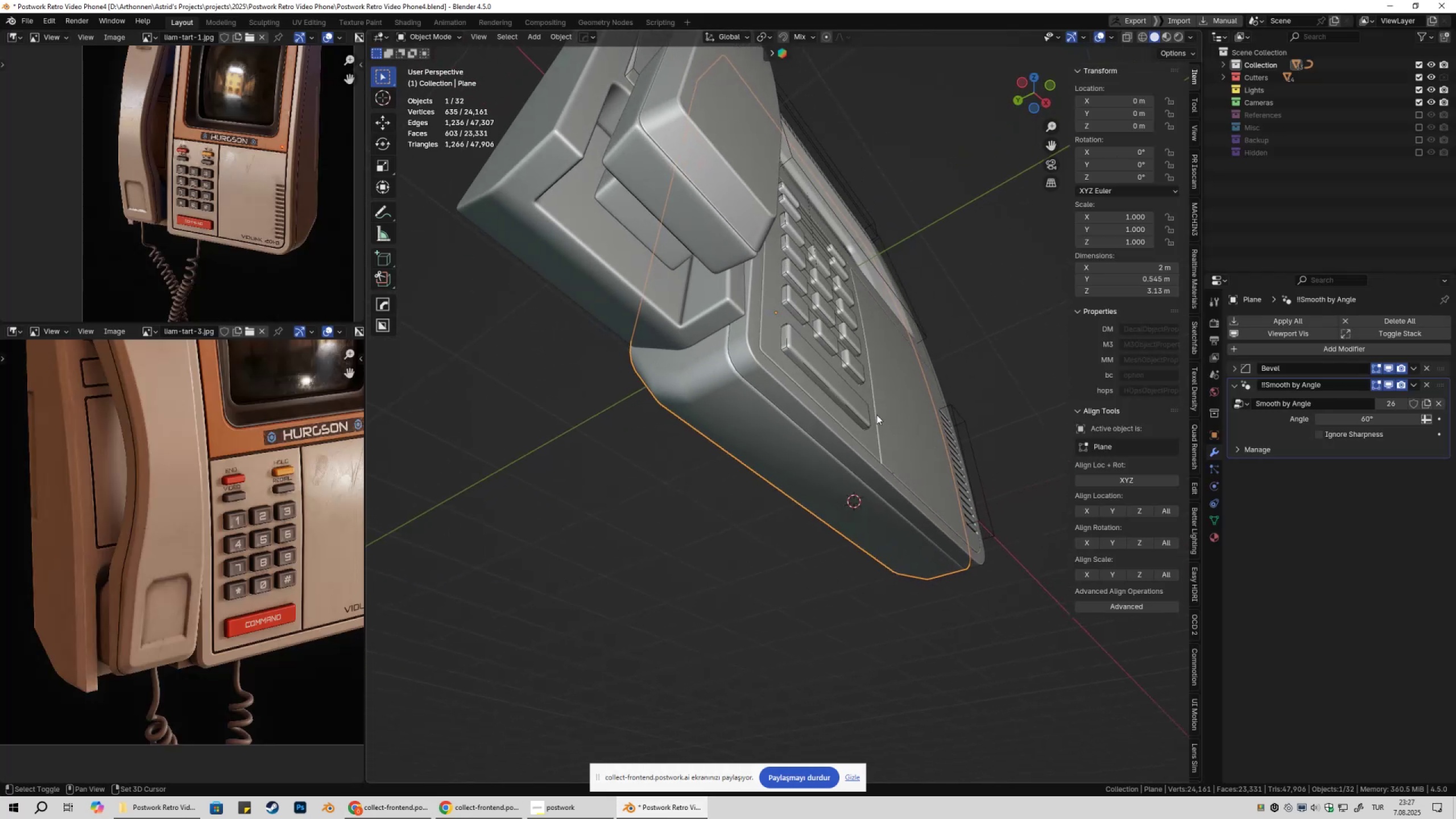 
key(Shift+A)
 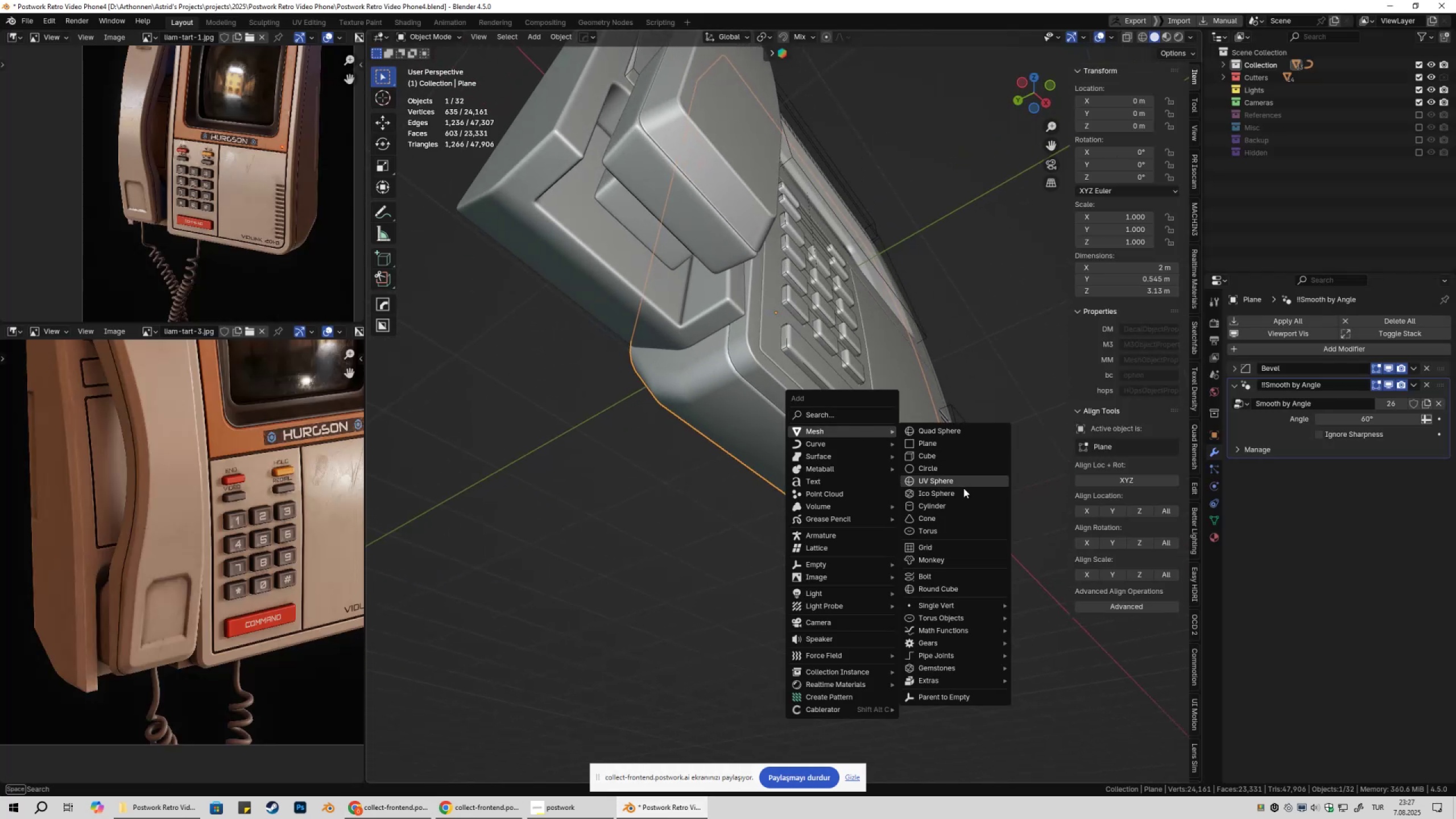 
left_click([954, 503])
 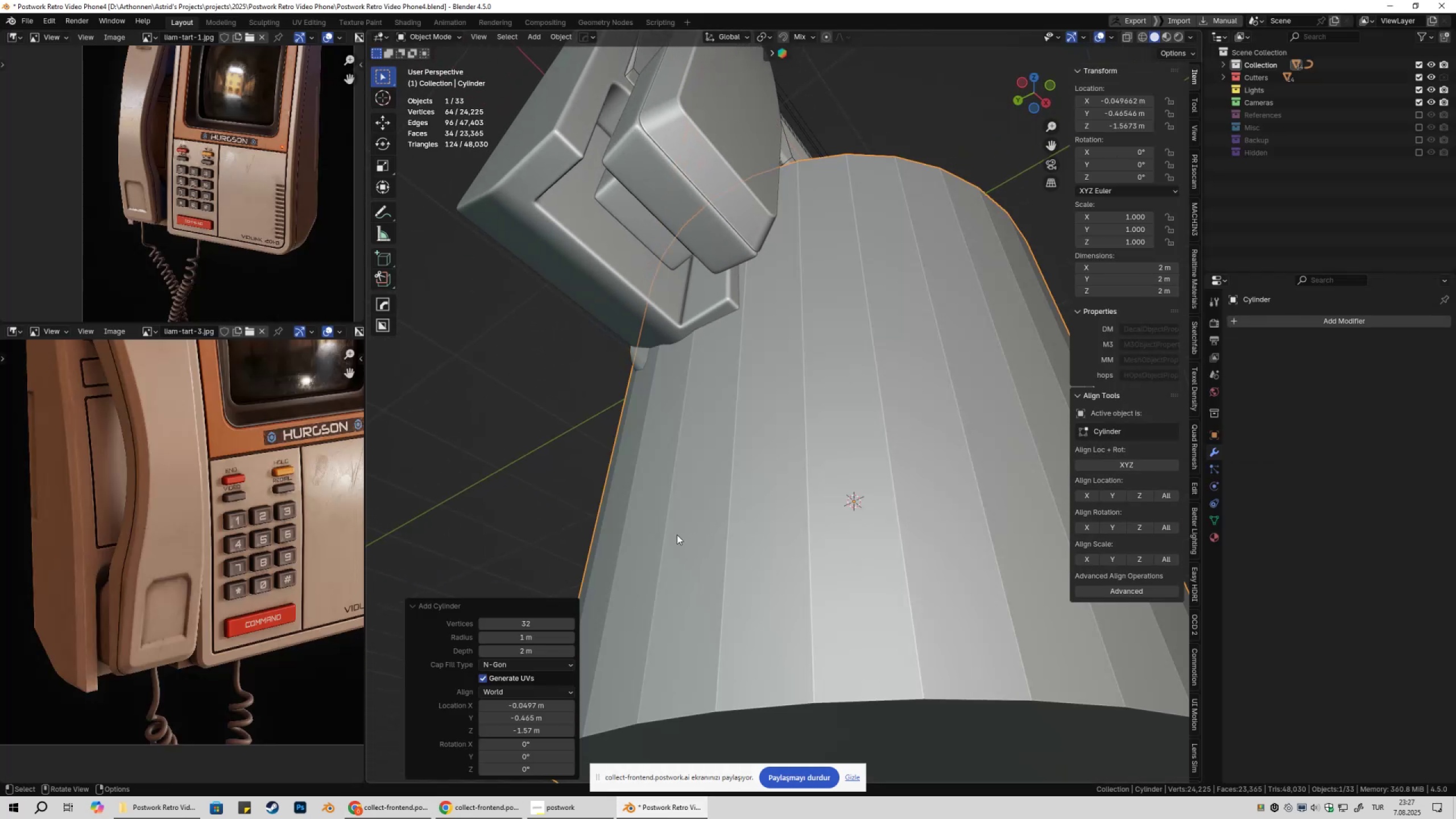 
scroll: coordinate [671, 549], scroll_direction: down, amount: 3.0
 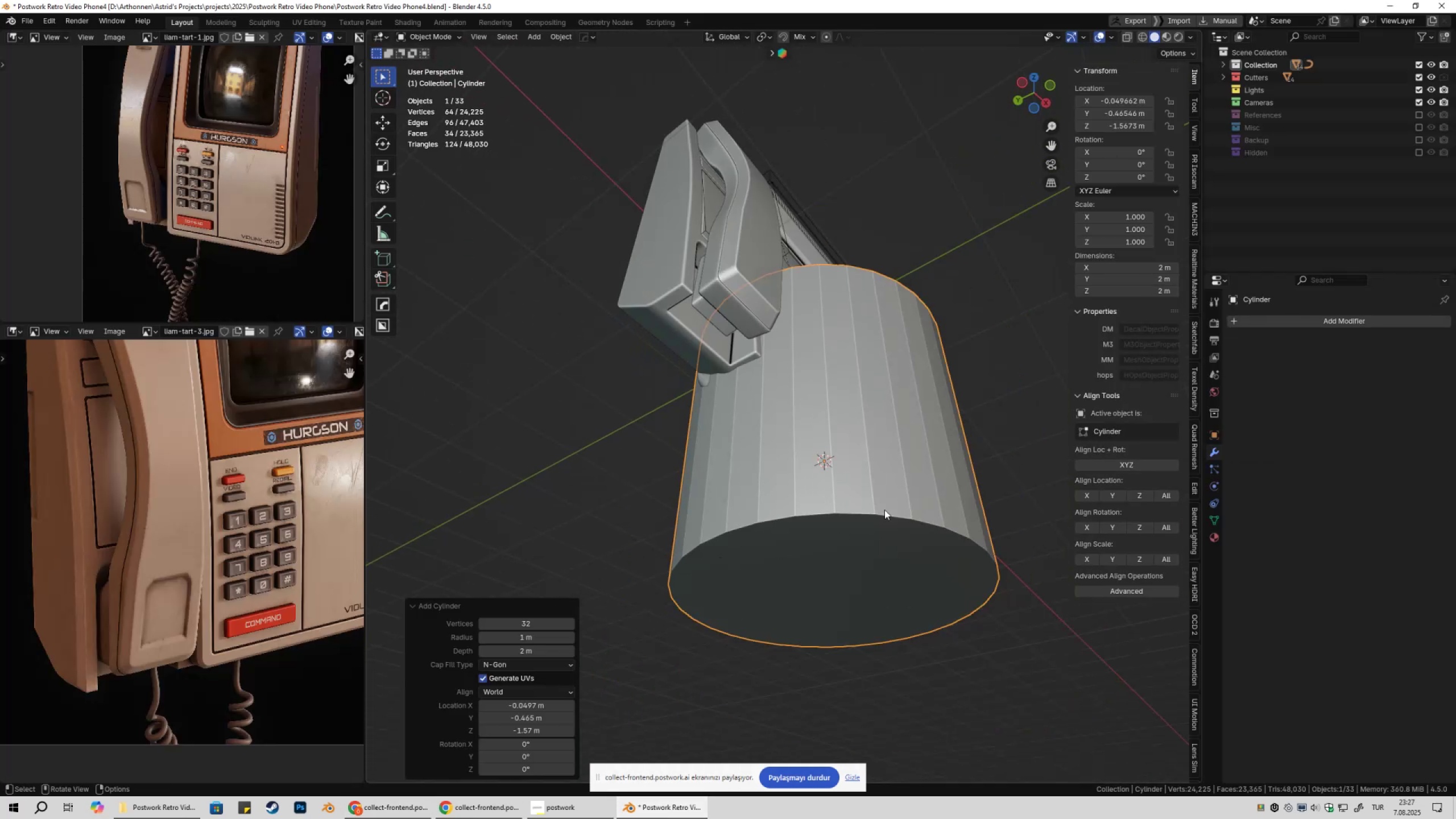 
type(gz)
 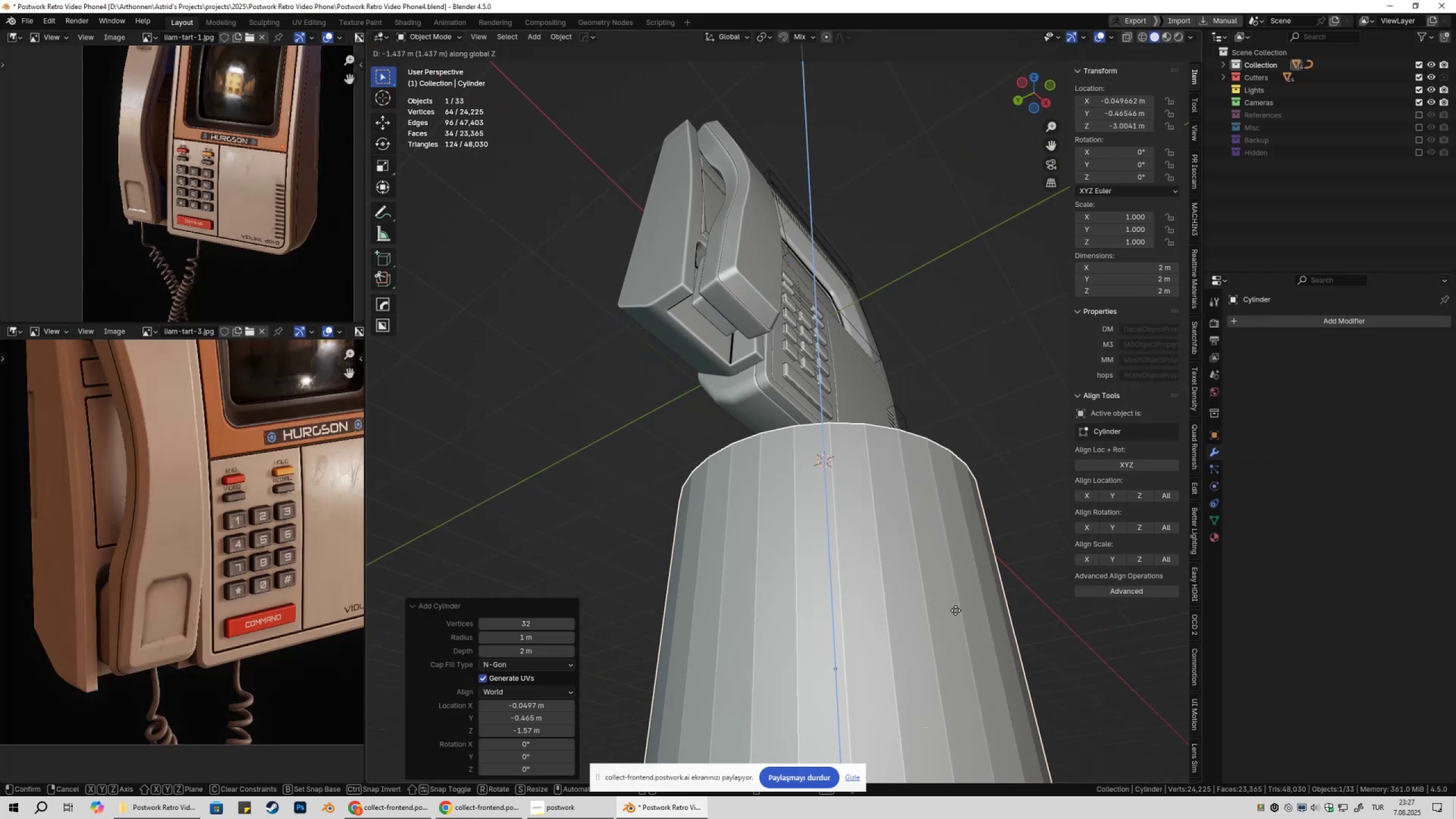 
left_click([955, 611])
 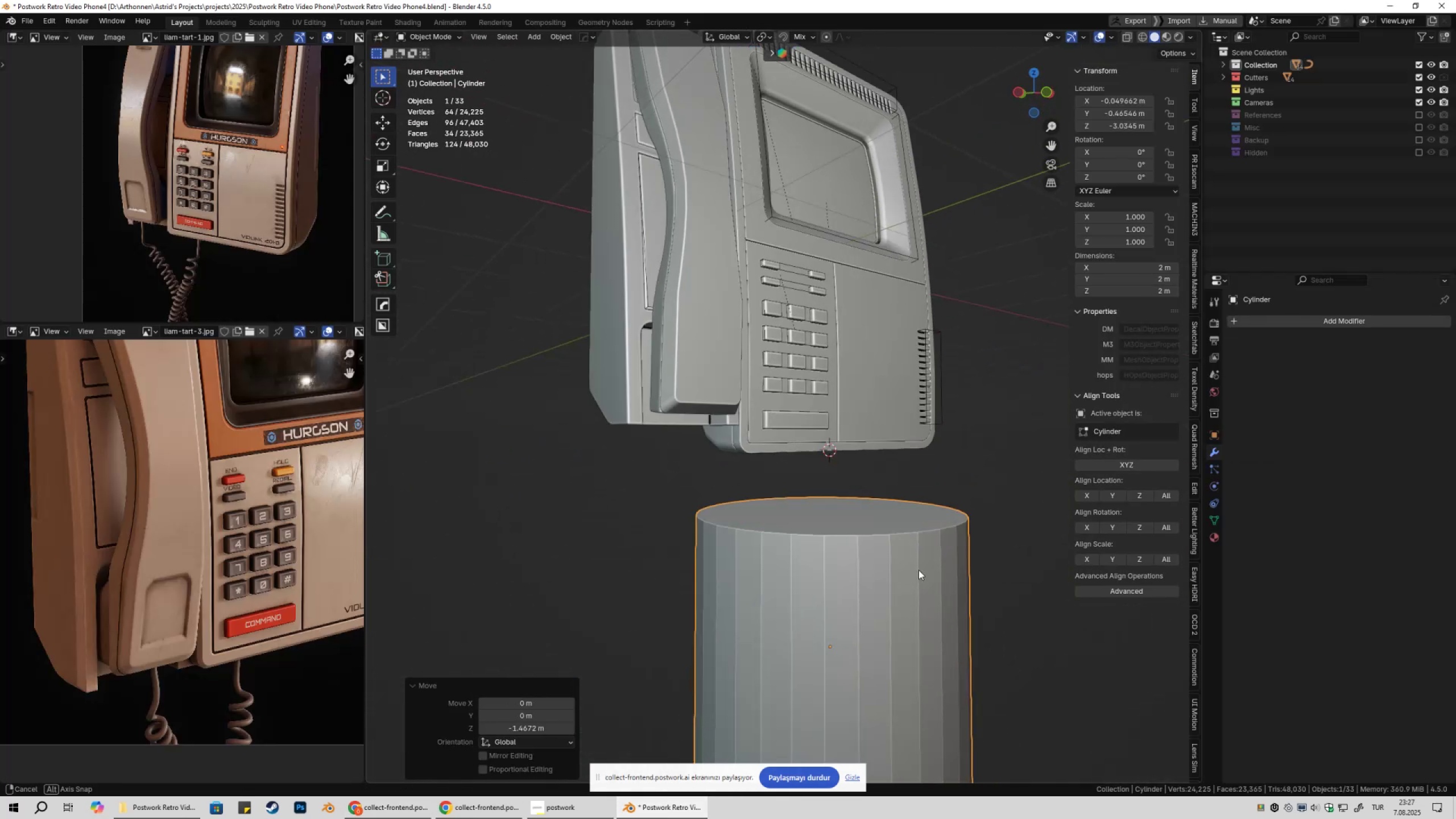 
key(Tab)
 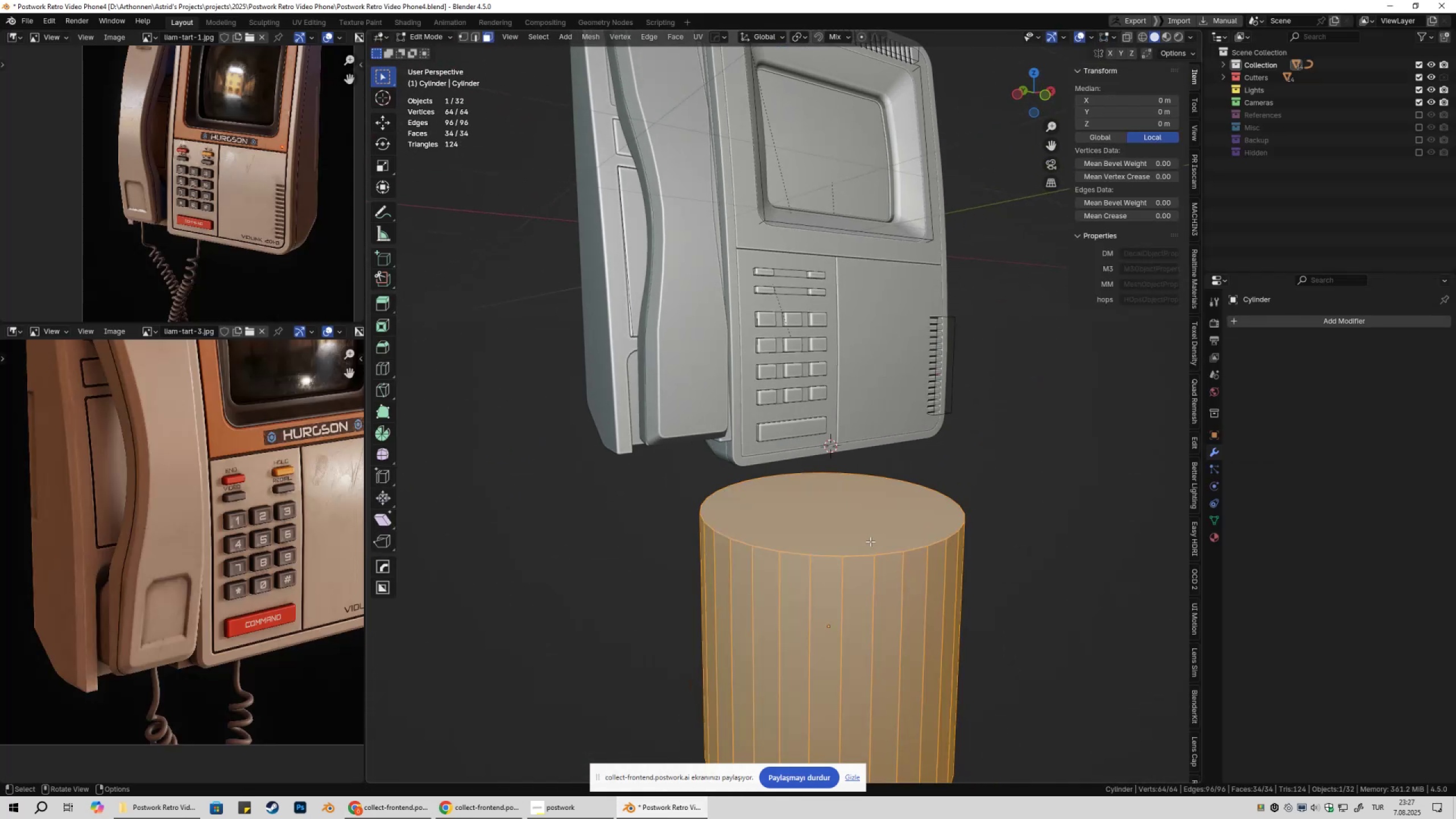 
key(3)
 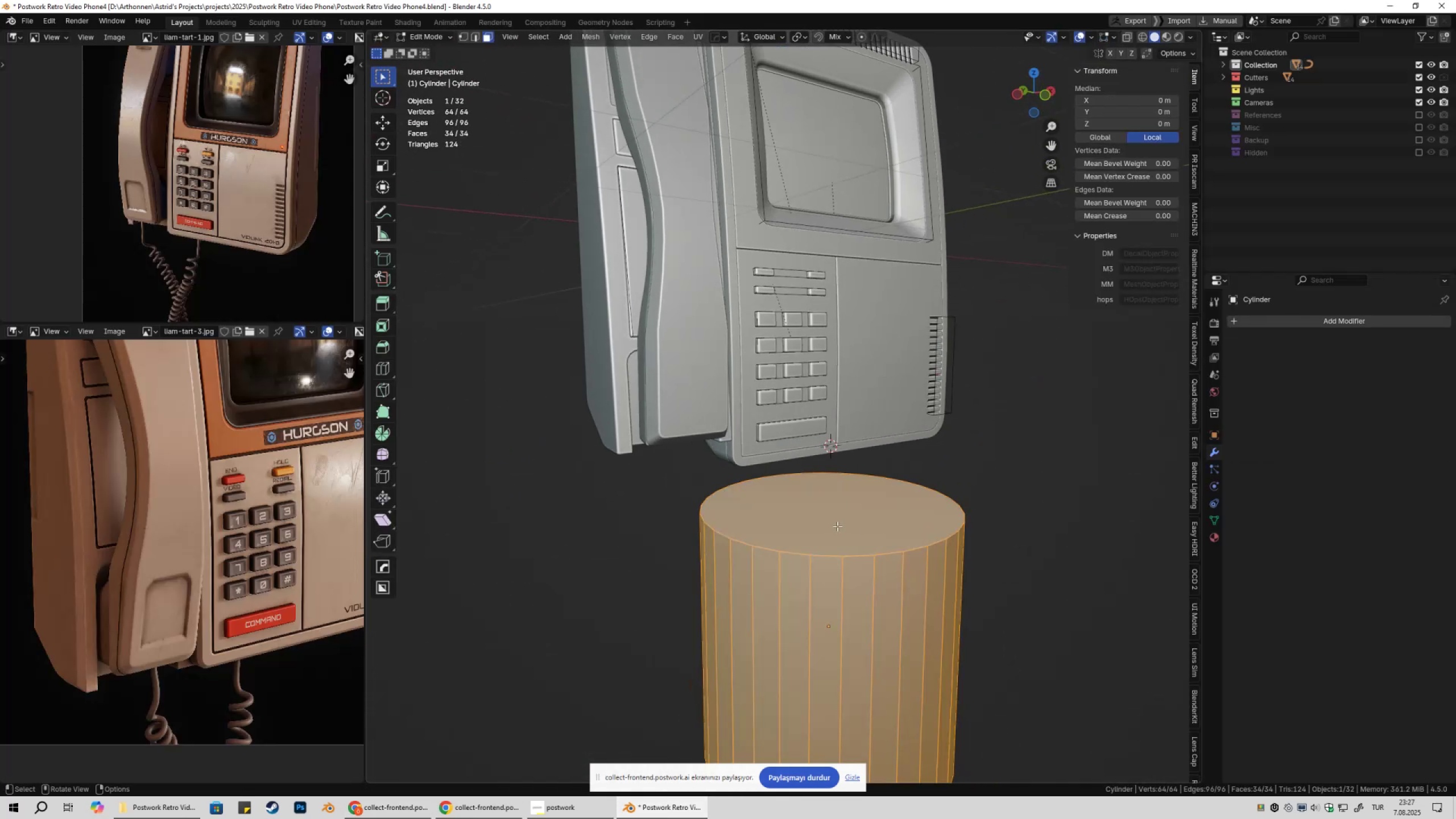 
left_click([837, 526])
 